 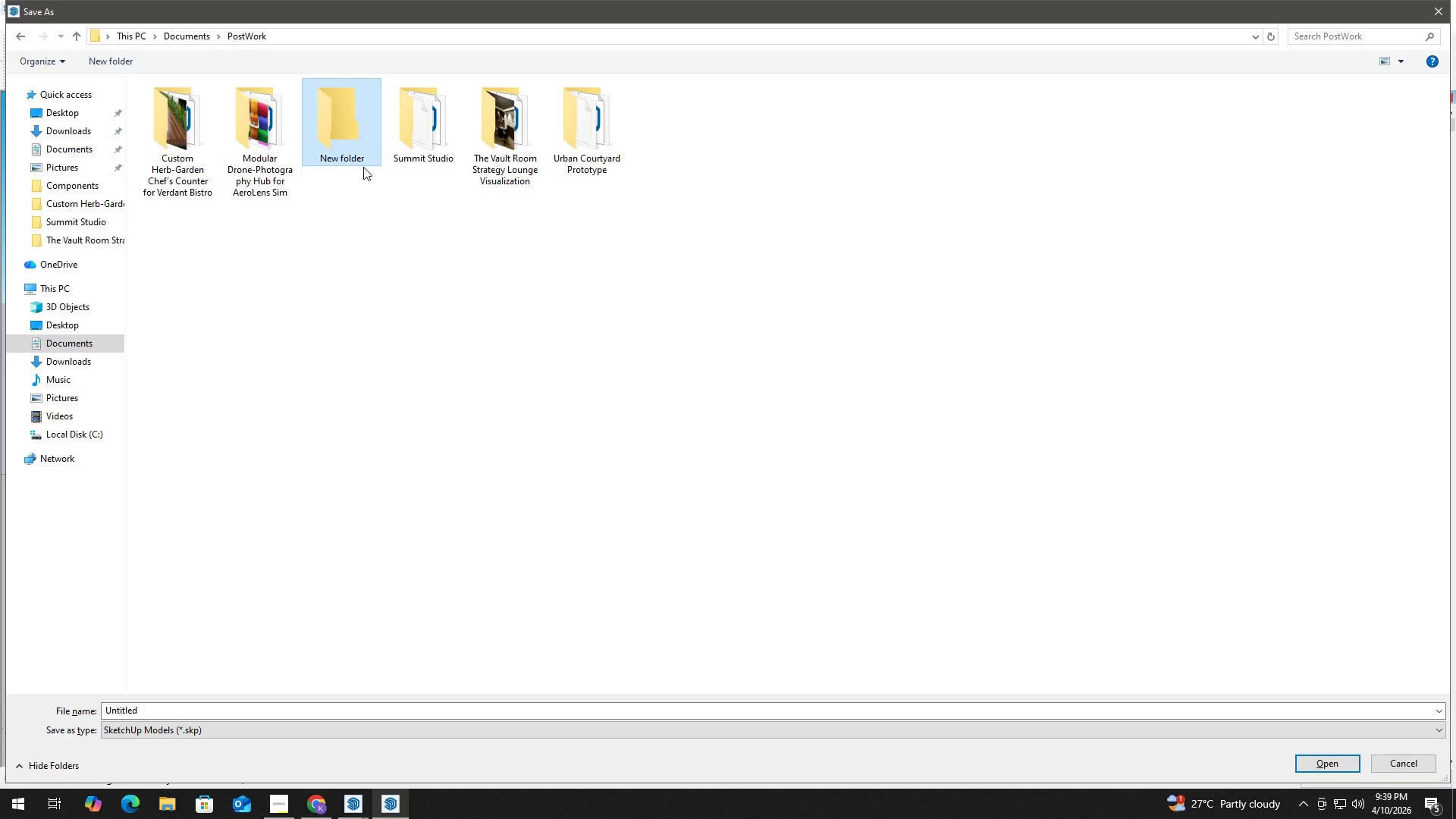 
key(F2)
 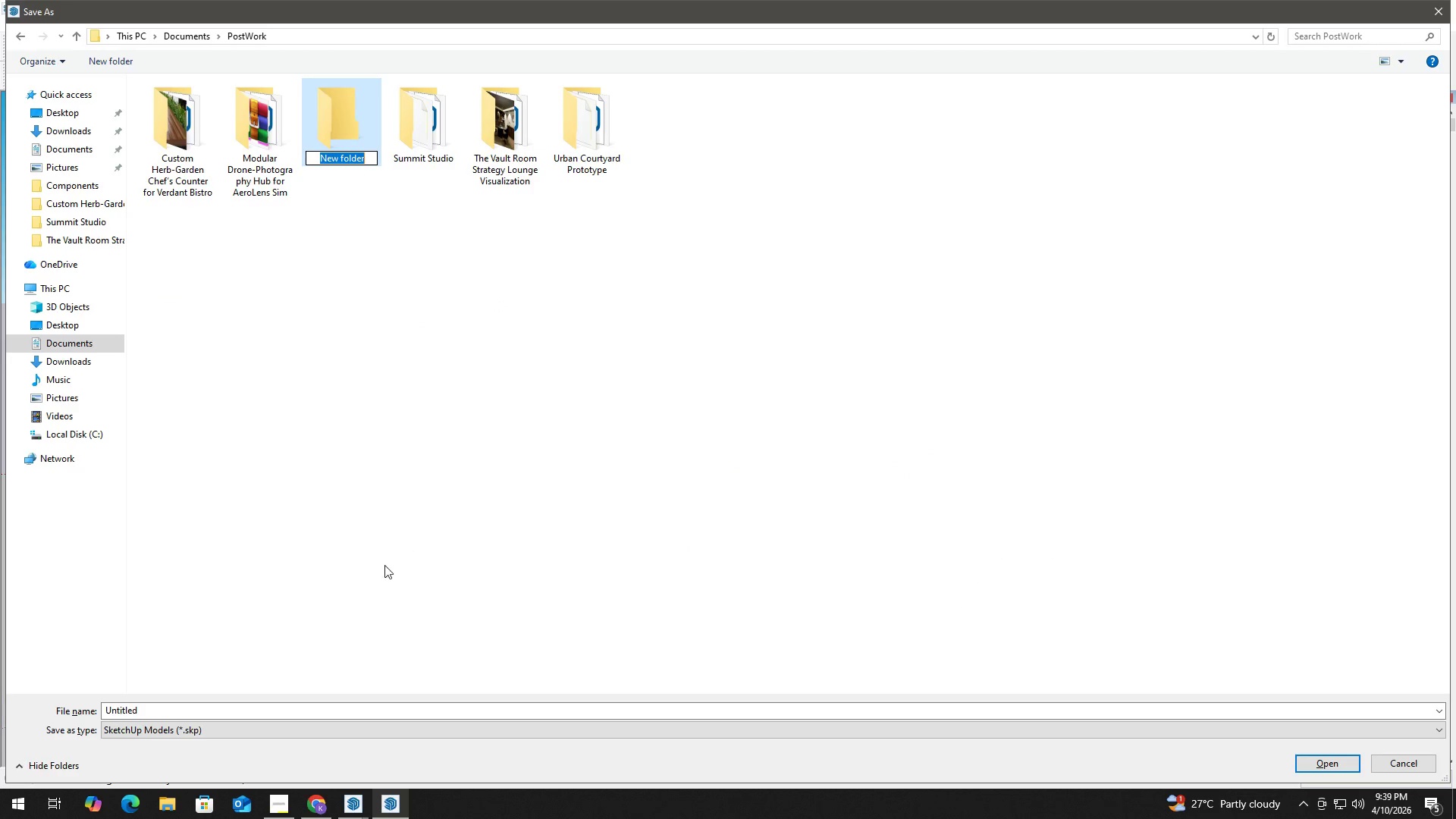 
key(Control+ControlLeft)
 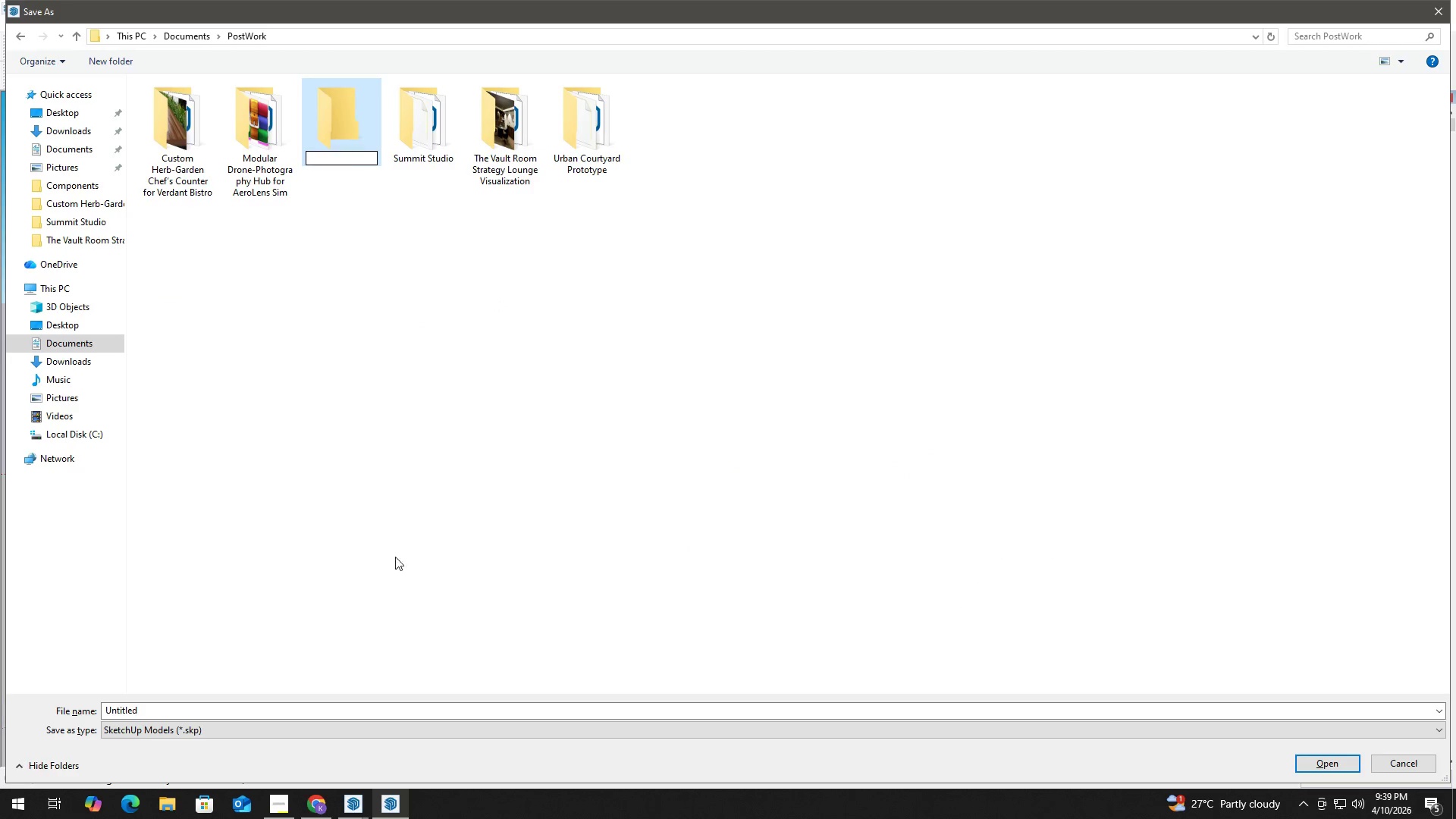 
key(Control+V)
 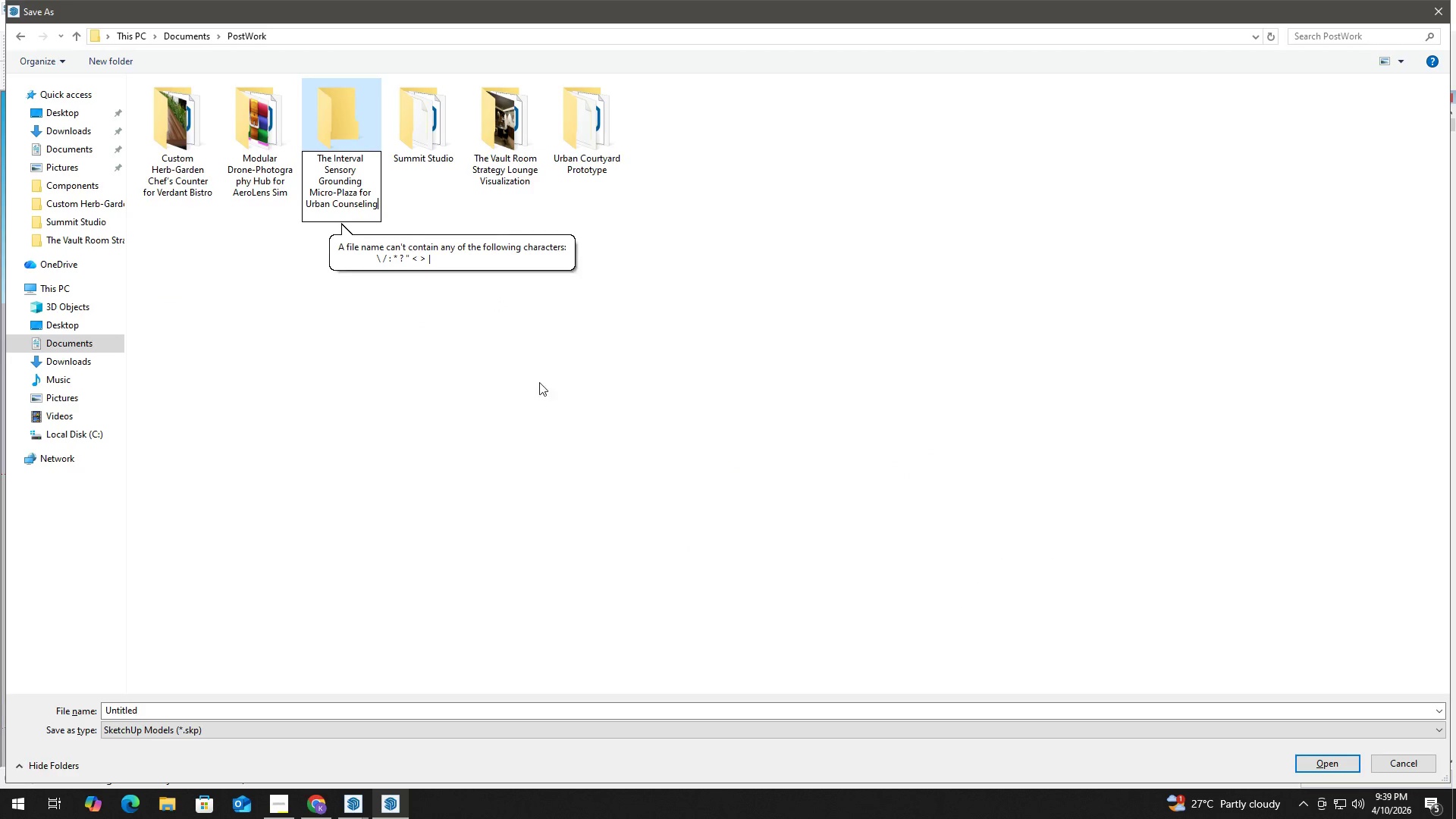 
left_click([598, 406])
 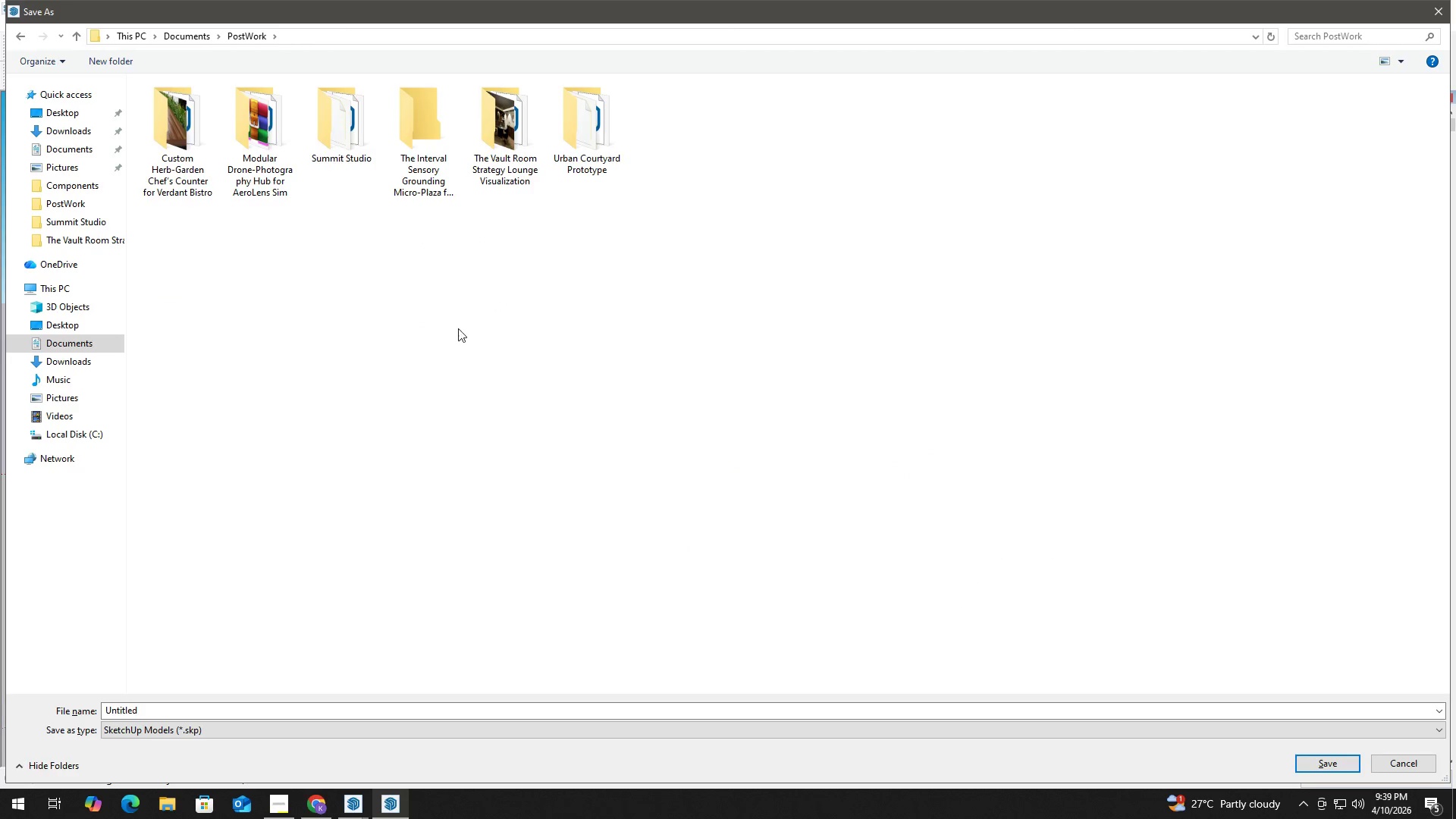 
double_click([343, 140])
 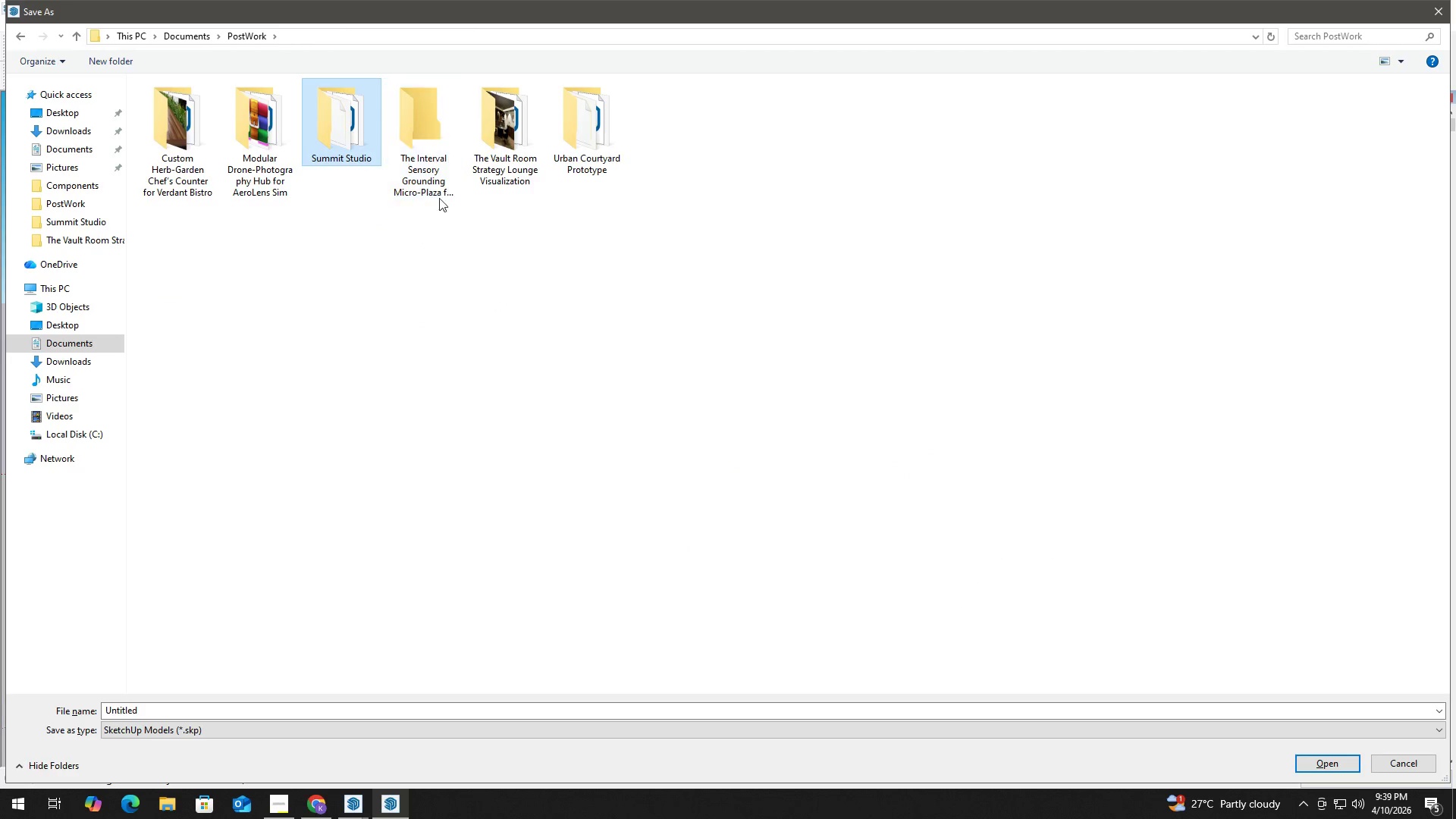 
double_click([422, 124])
 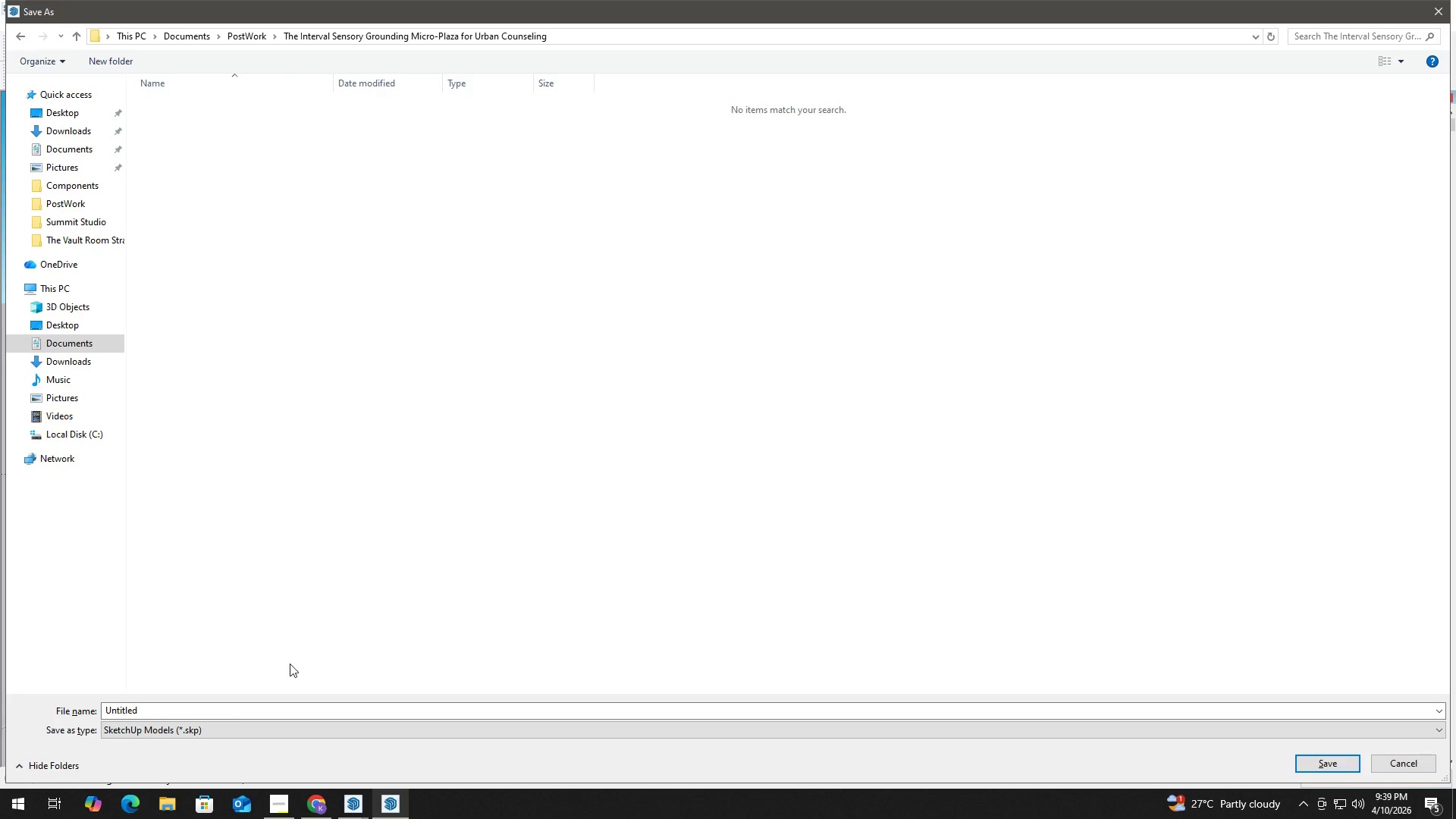 
left_click([279, 711])
 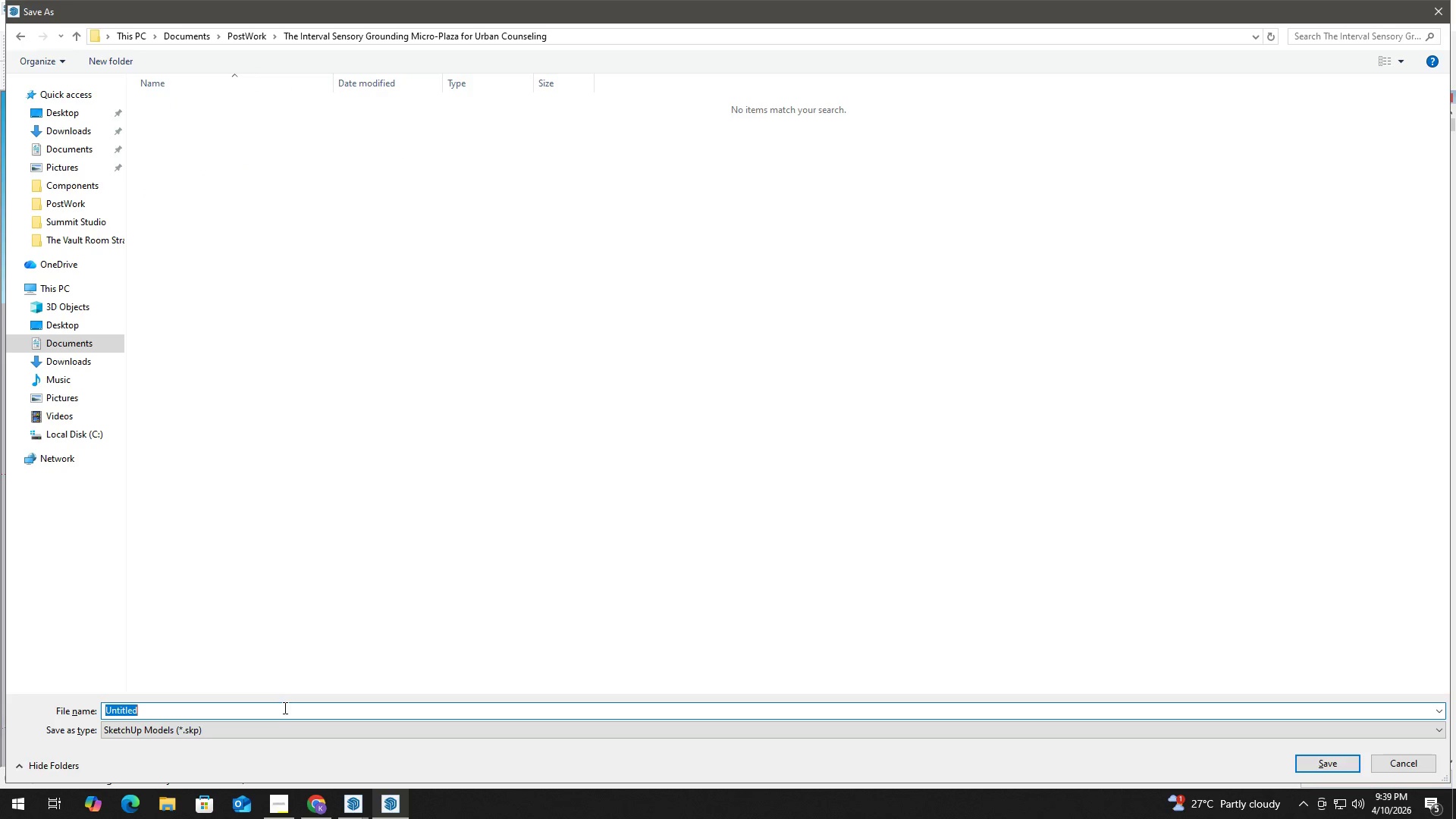 
key(Control+V)
 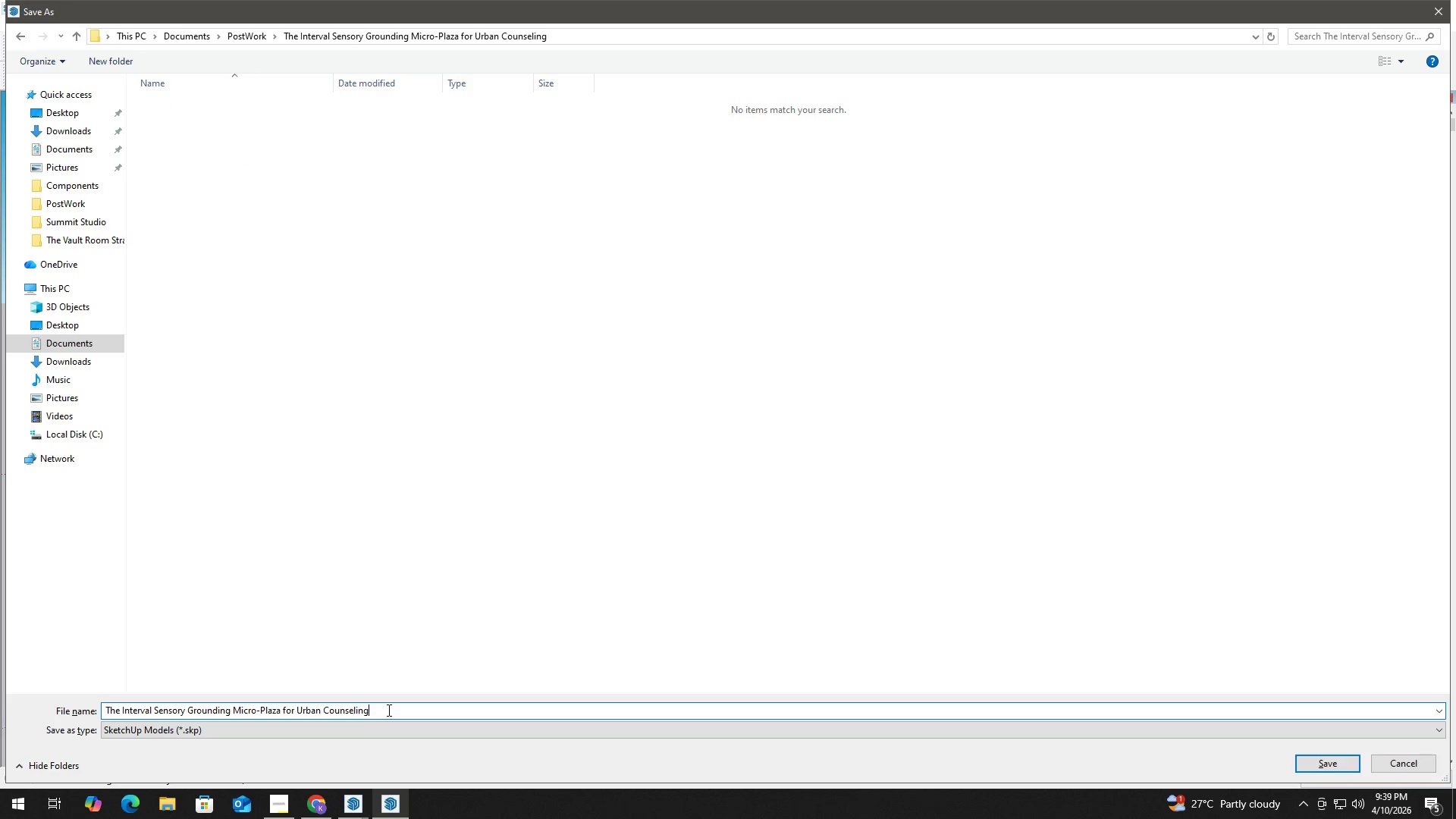 
left_click([388, 710])
 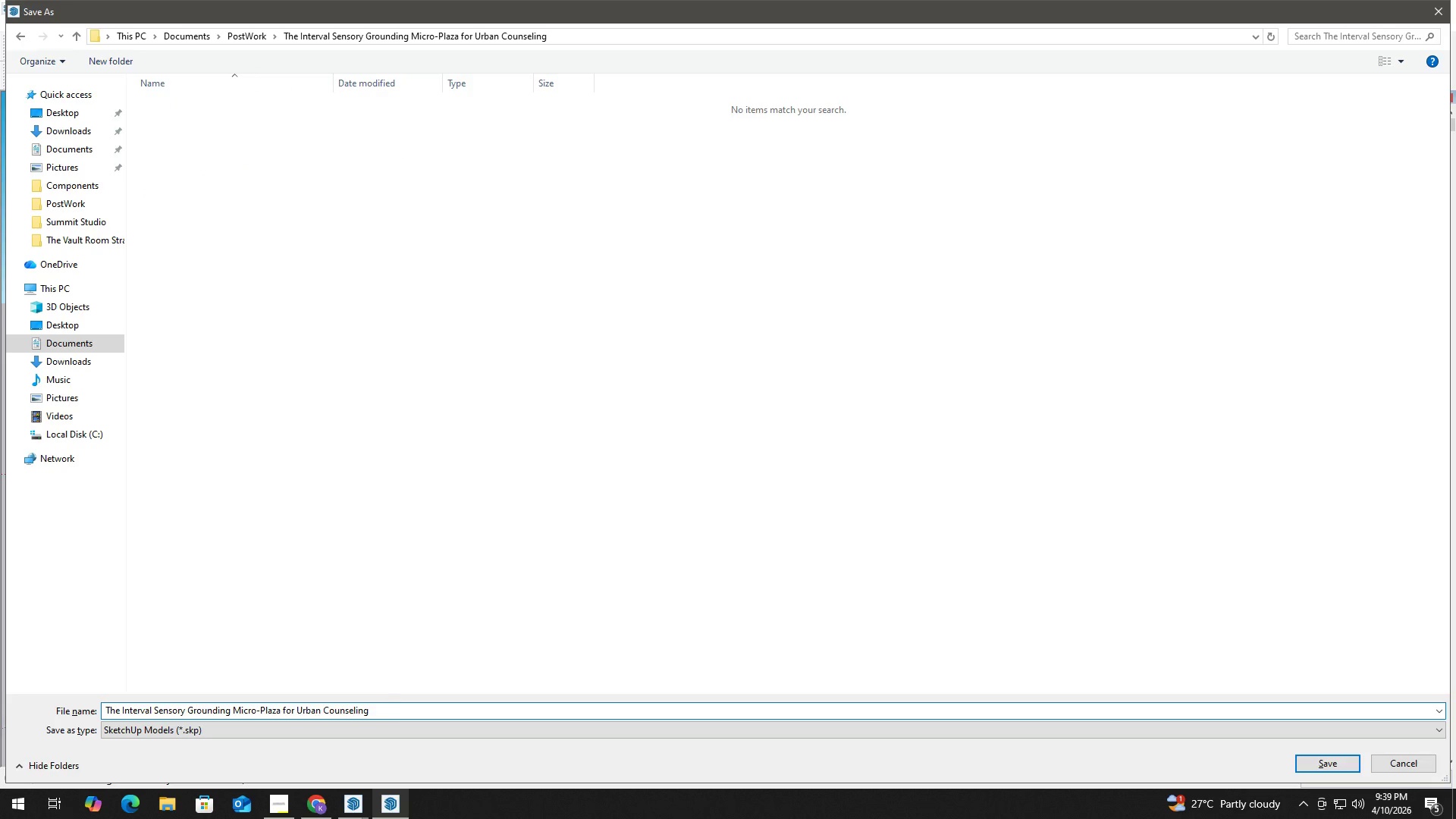 
type( skp)
 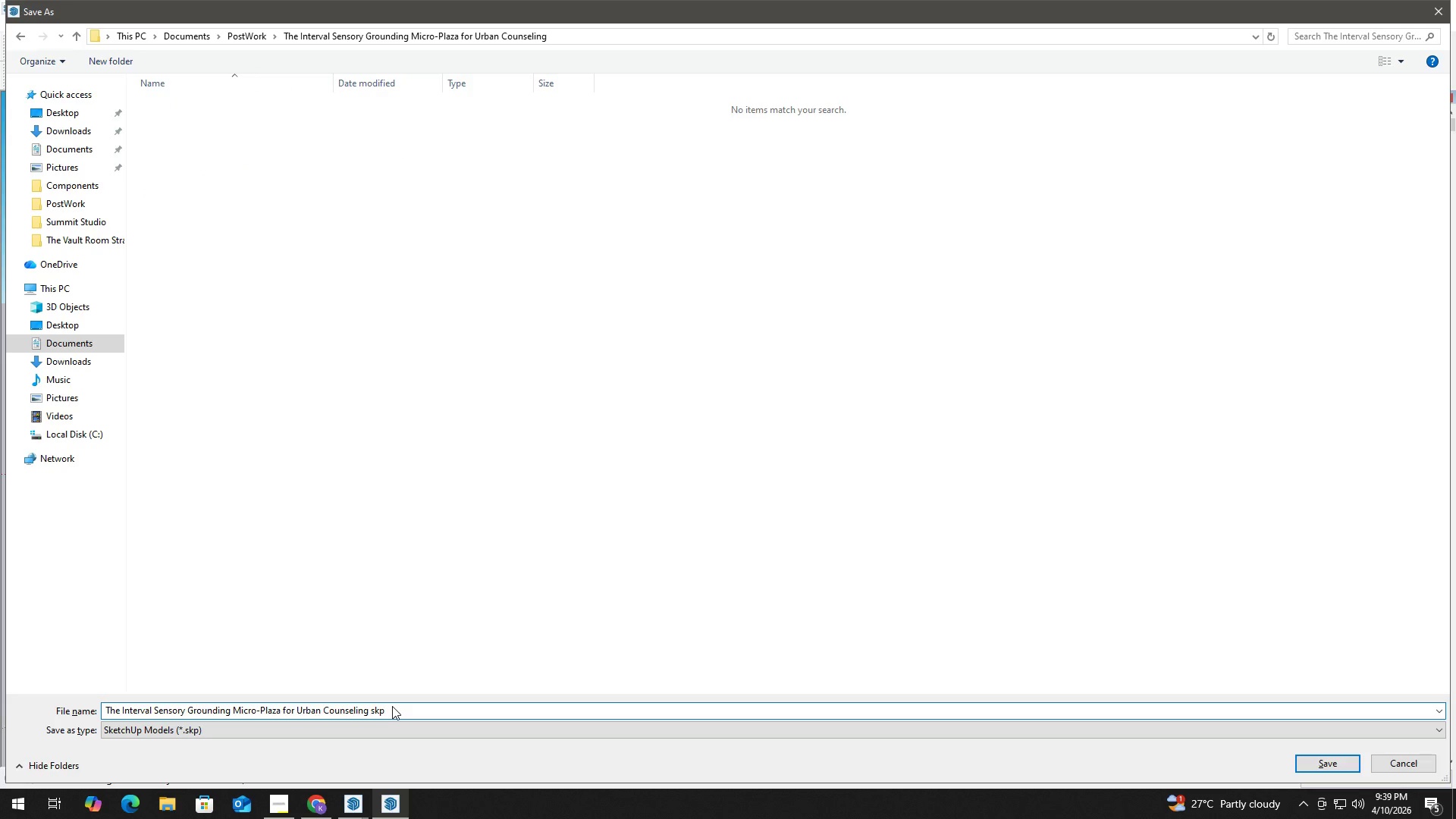 
key(Enter)
 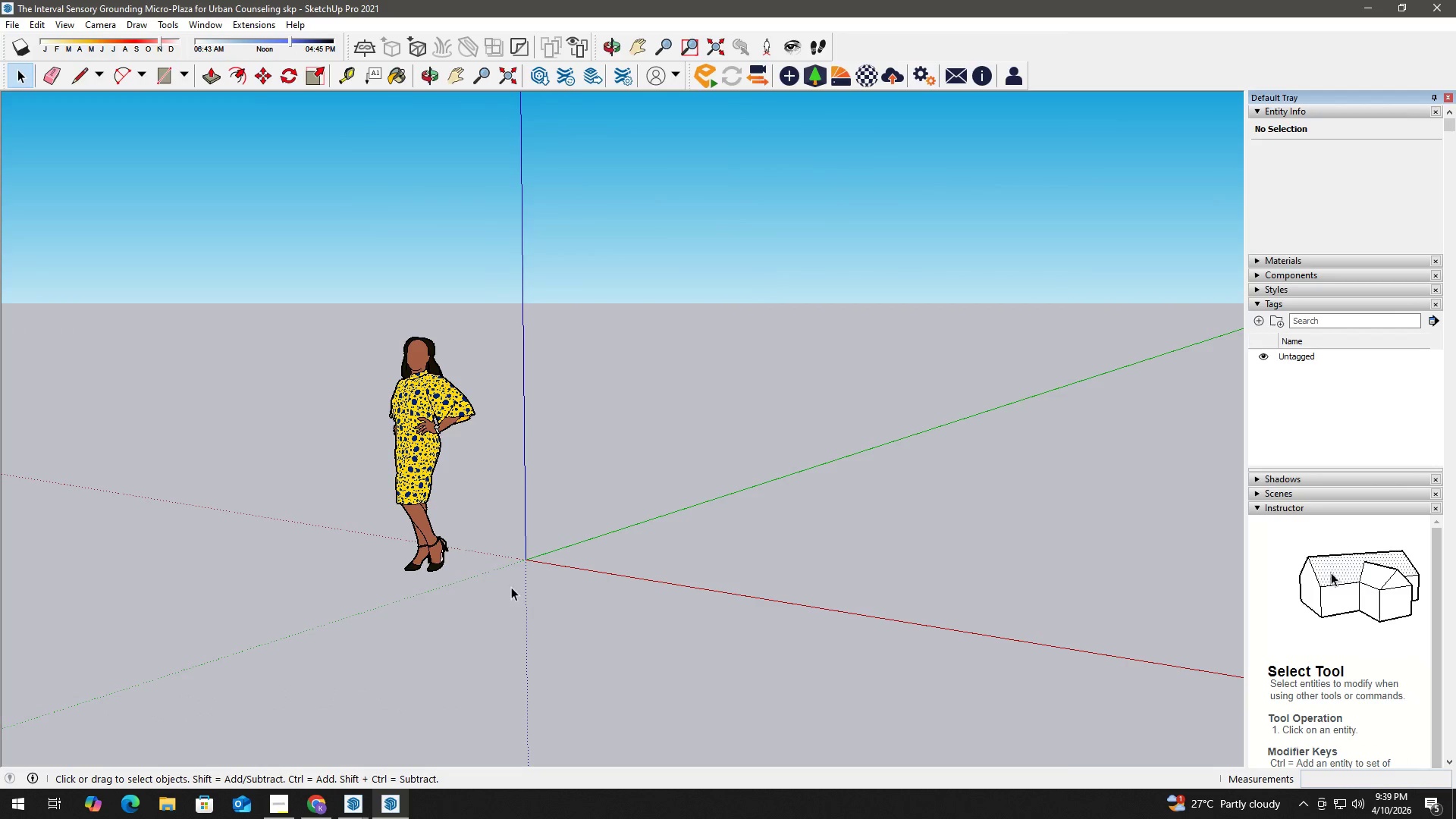 
left_click_drag(start_coordinate=[463, 556], to_coordinate=[388, 466])
 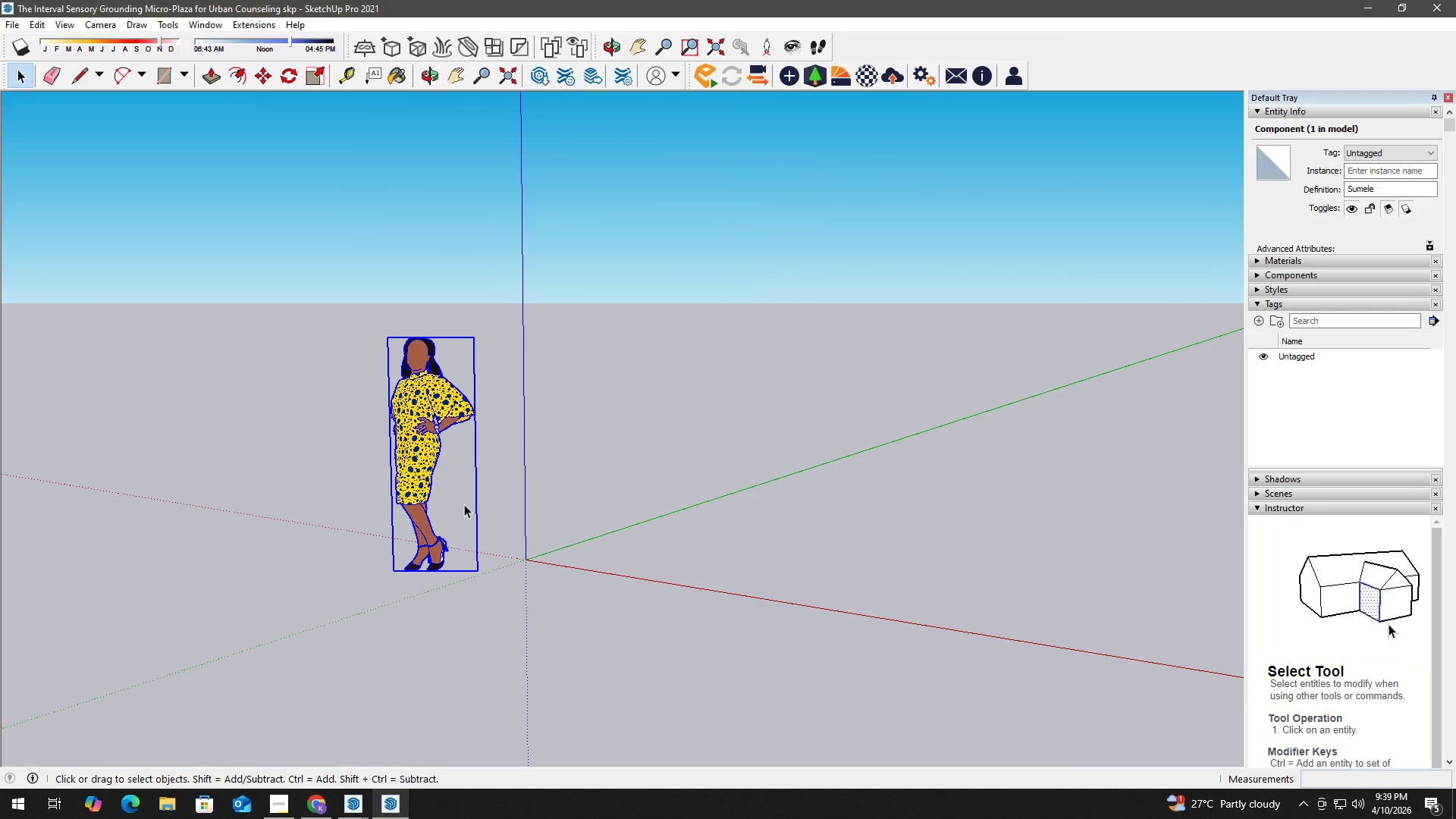 
key(Delete)
 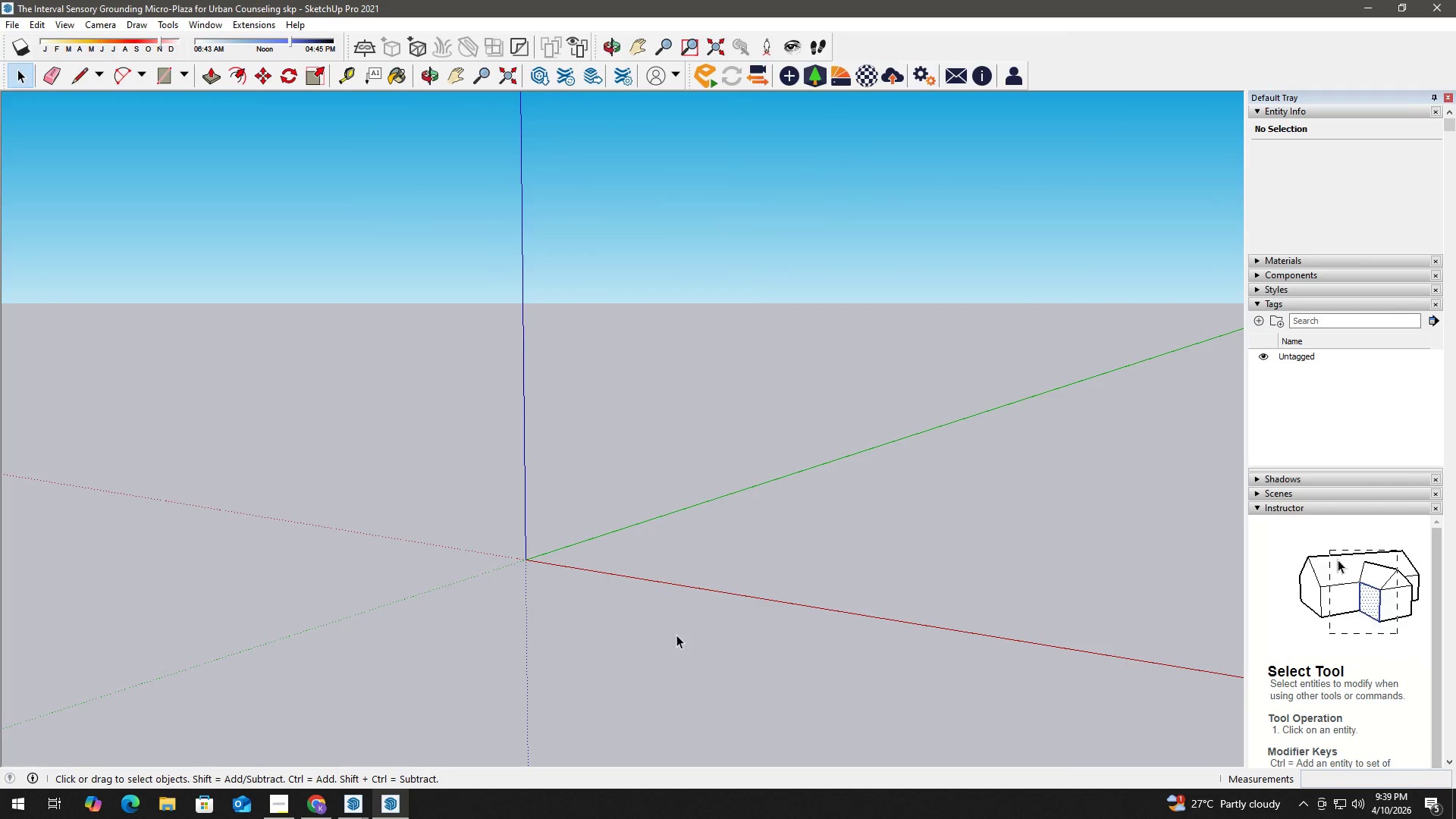 
left_click([811, 630])
 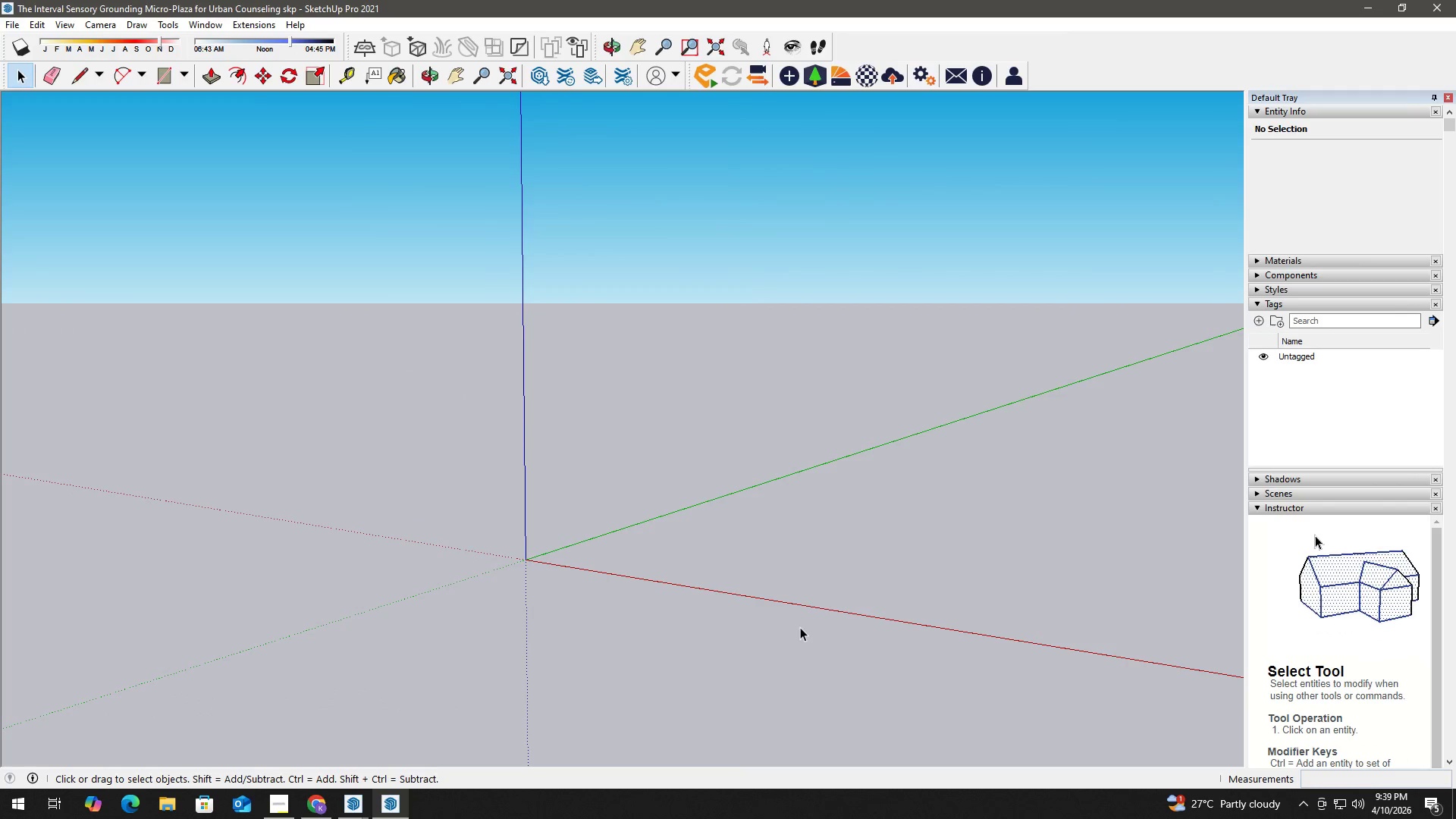 
type(hhh)
 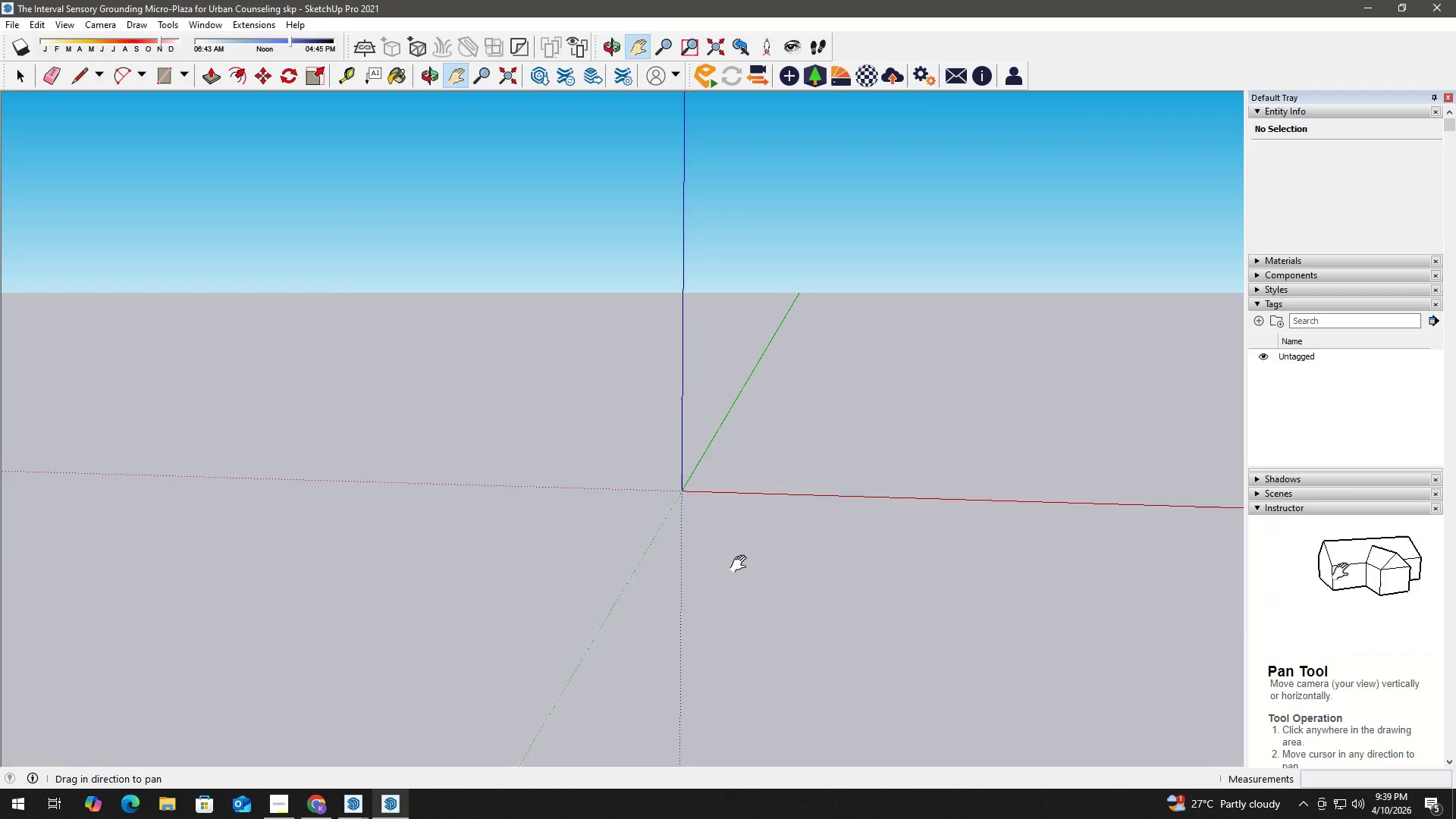 
left_click_drag(start_coordinate=[666, 582], to_coordinate=[832, 694])
 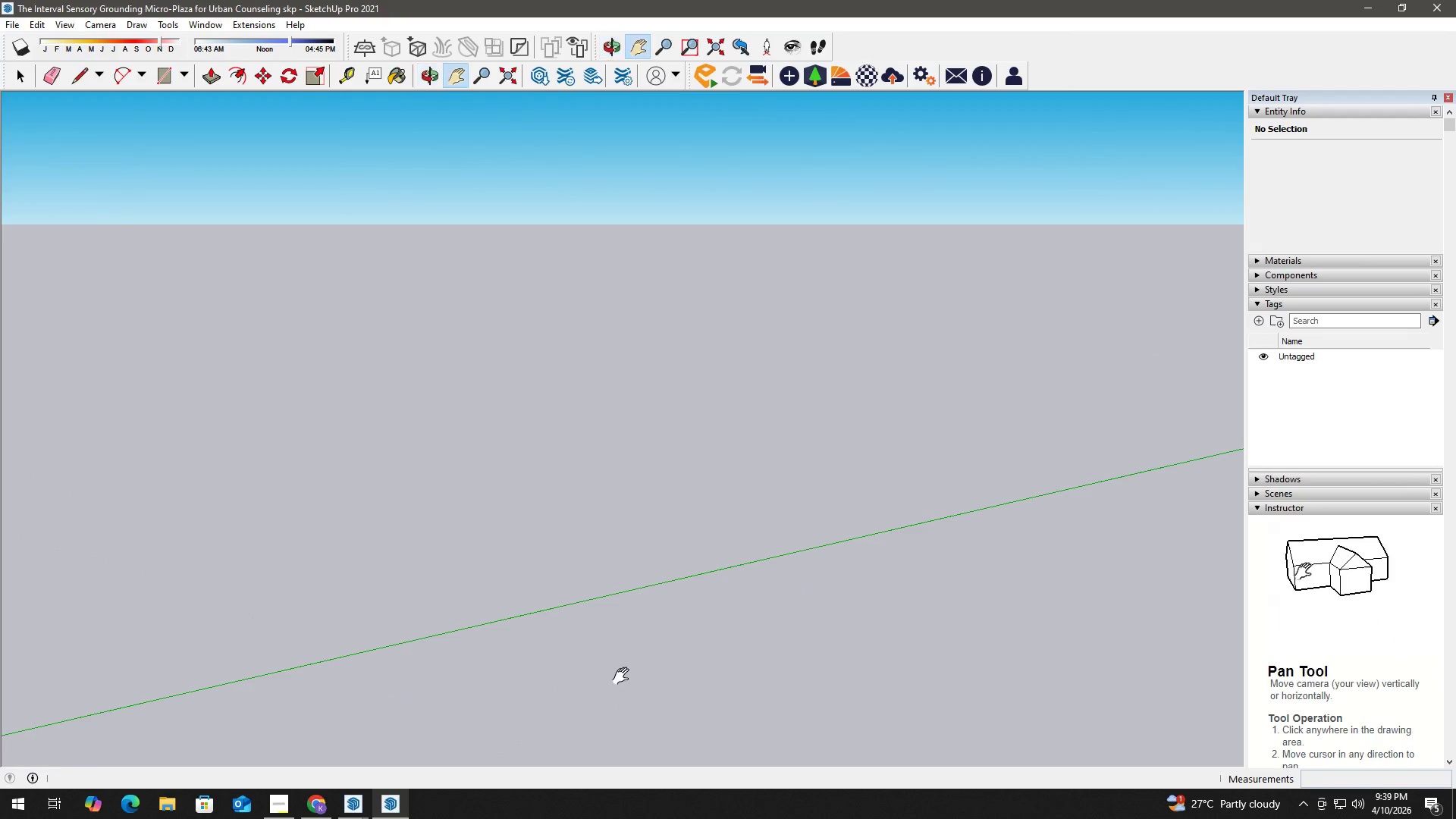 
left_click_drag(start_coordinate=[752, 694], to_coordinate=[714, 566])
 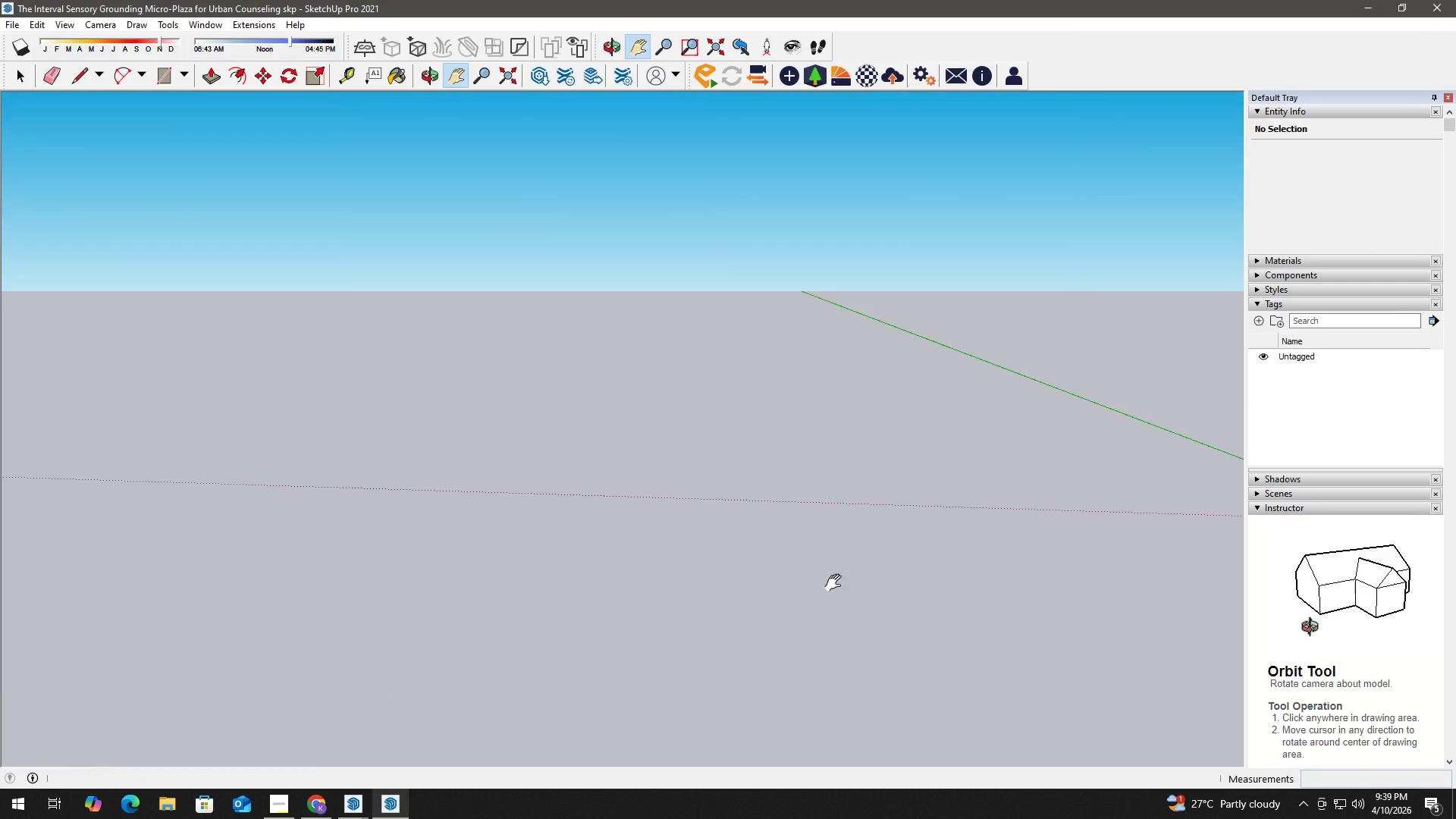 
left_click_drag(start_coordinate=[852, 629], to_coordinate=[365, 571])
 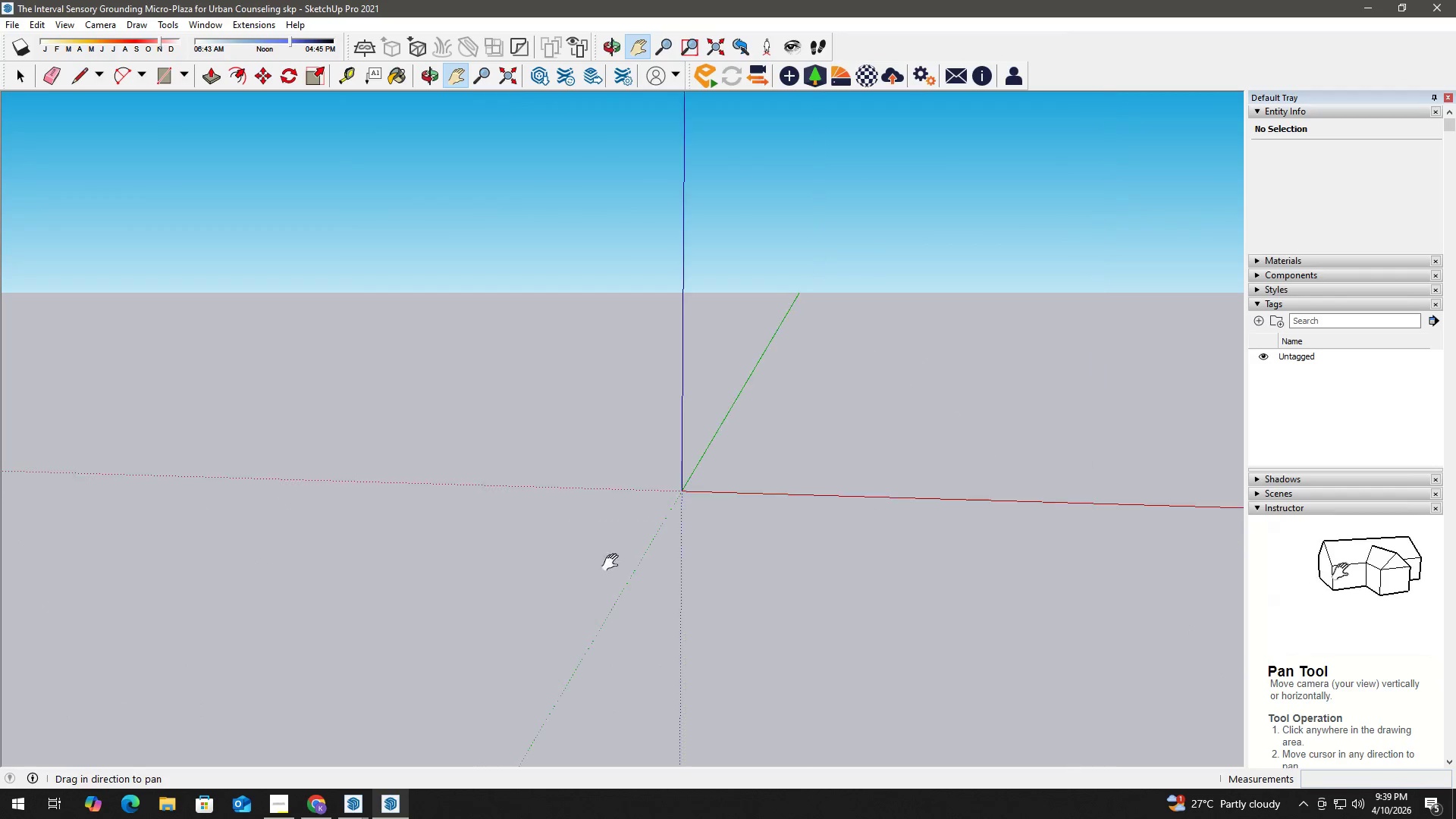 
left_click_drag(start_coordinate=[738, 563], to_coordinate=[696, 692])
 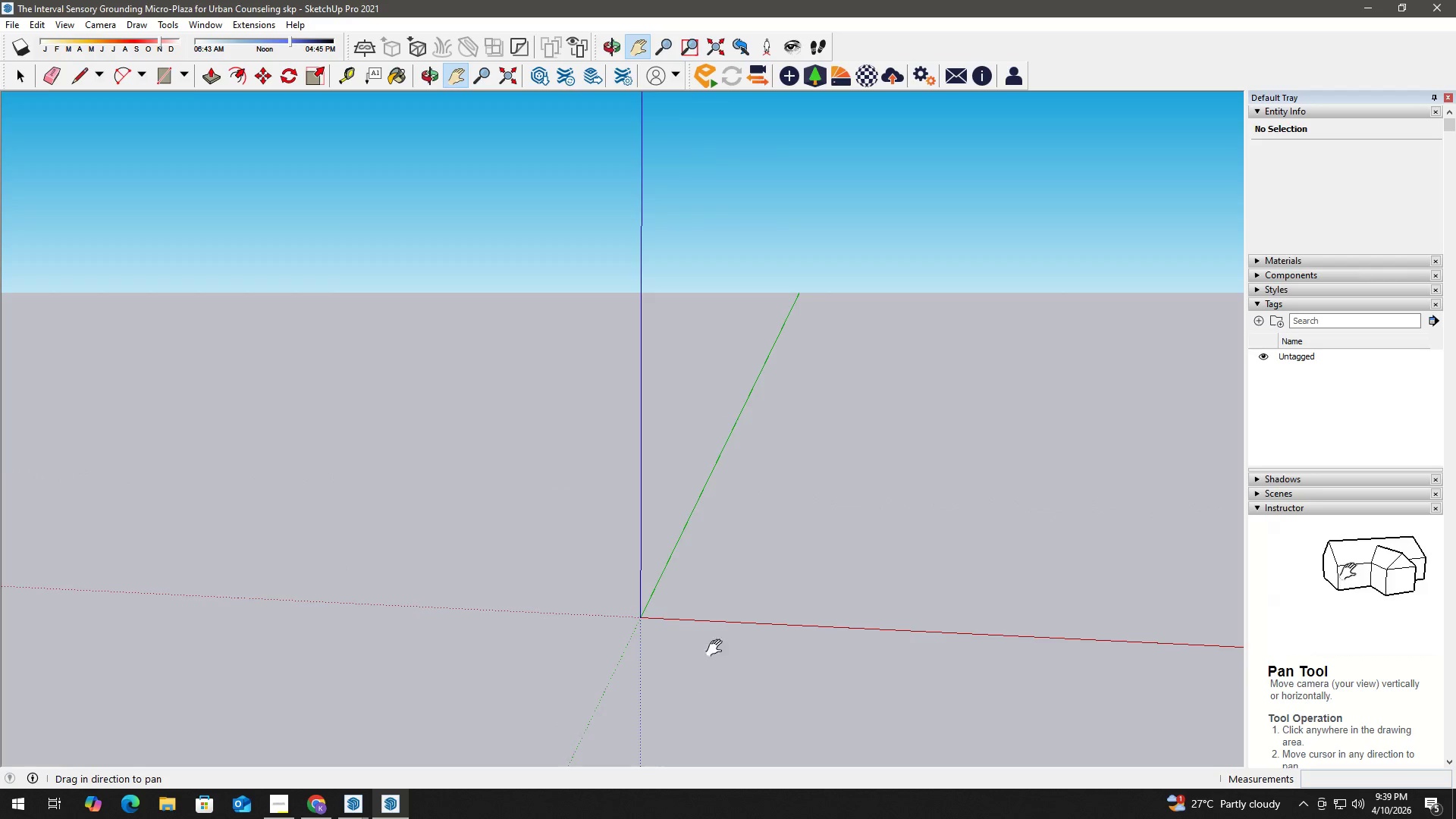 
scroll: coordinate [779, 632], scroll_direction: down, amount: 5.0
 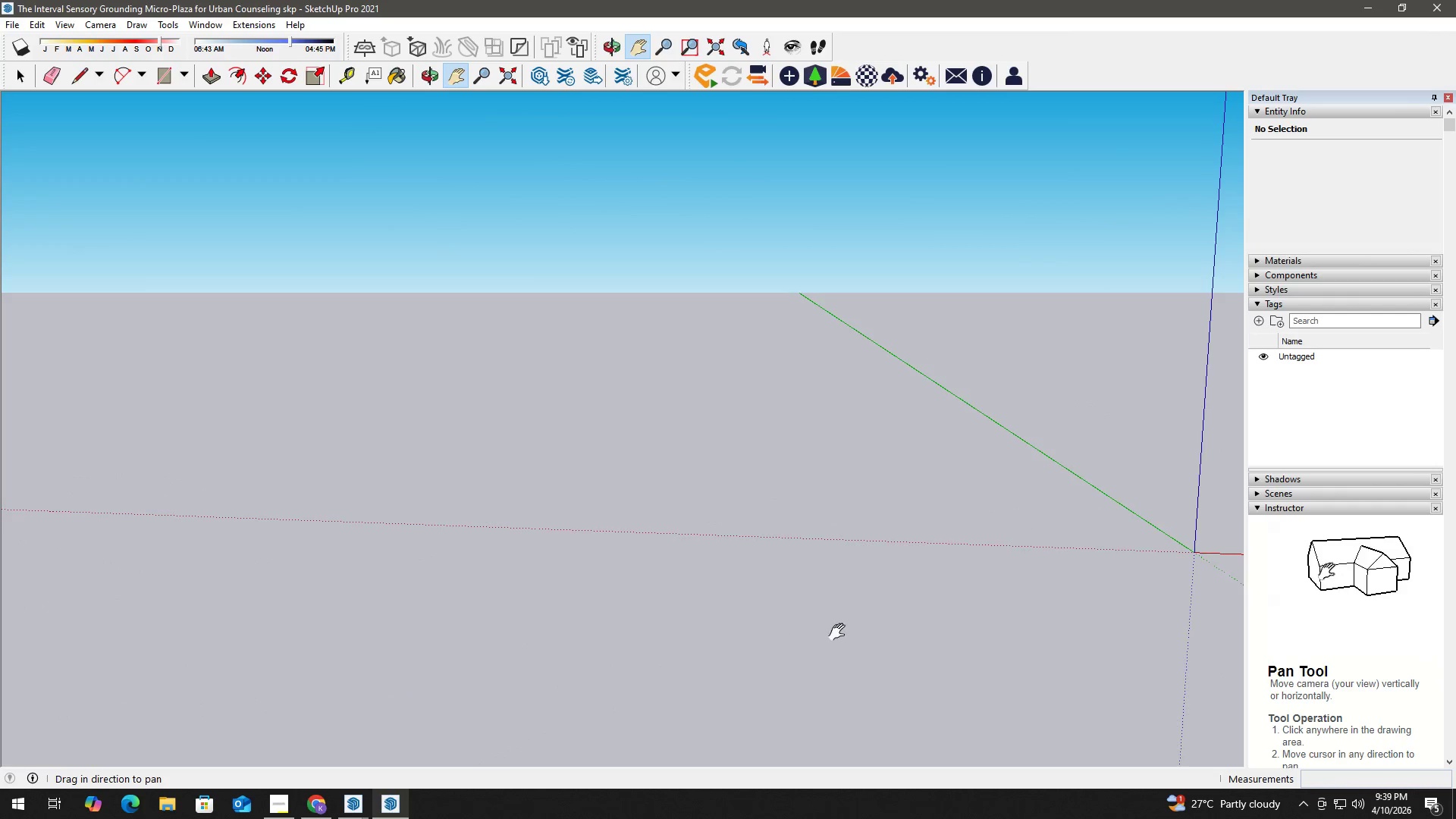 
key(Space)
 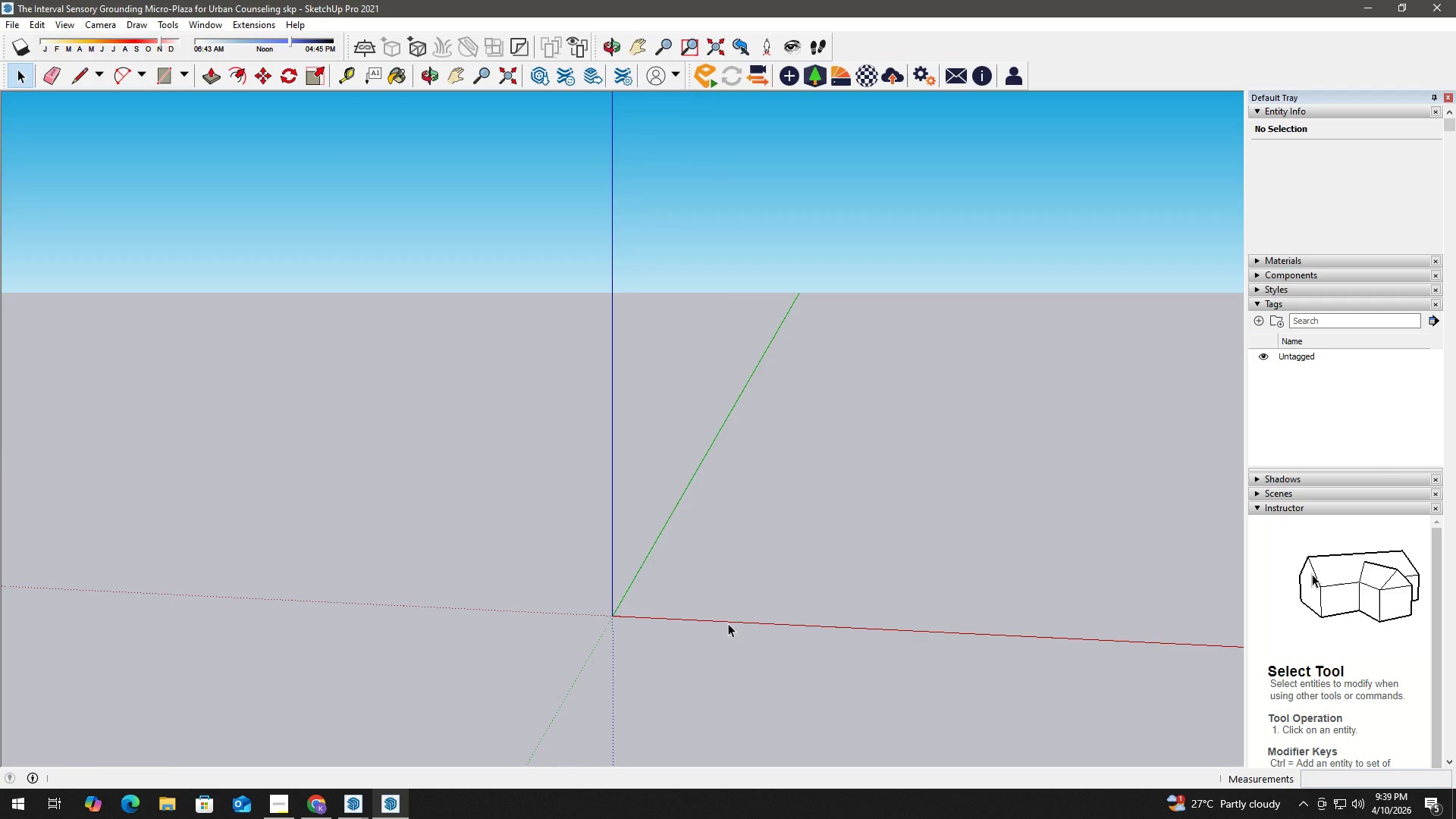 
key(R)
 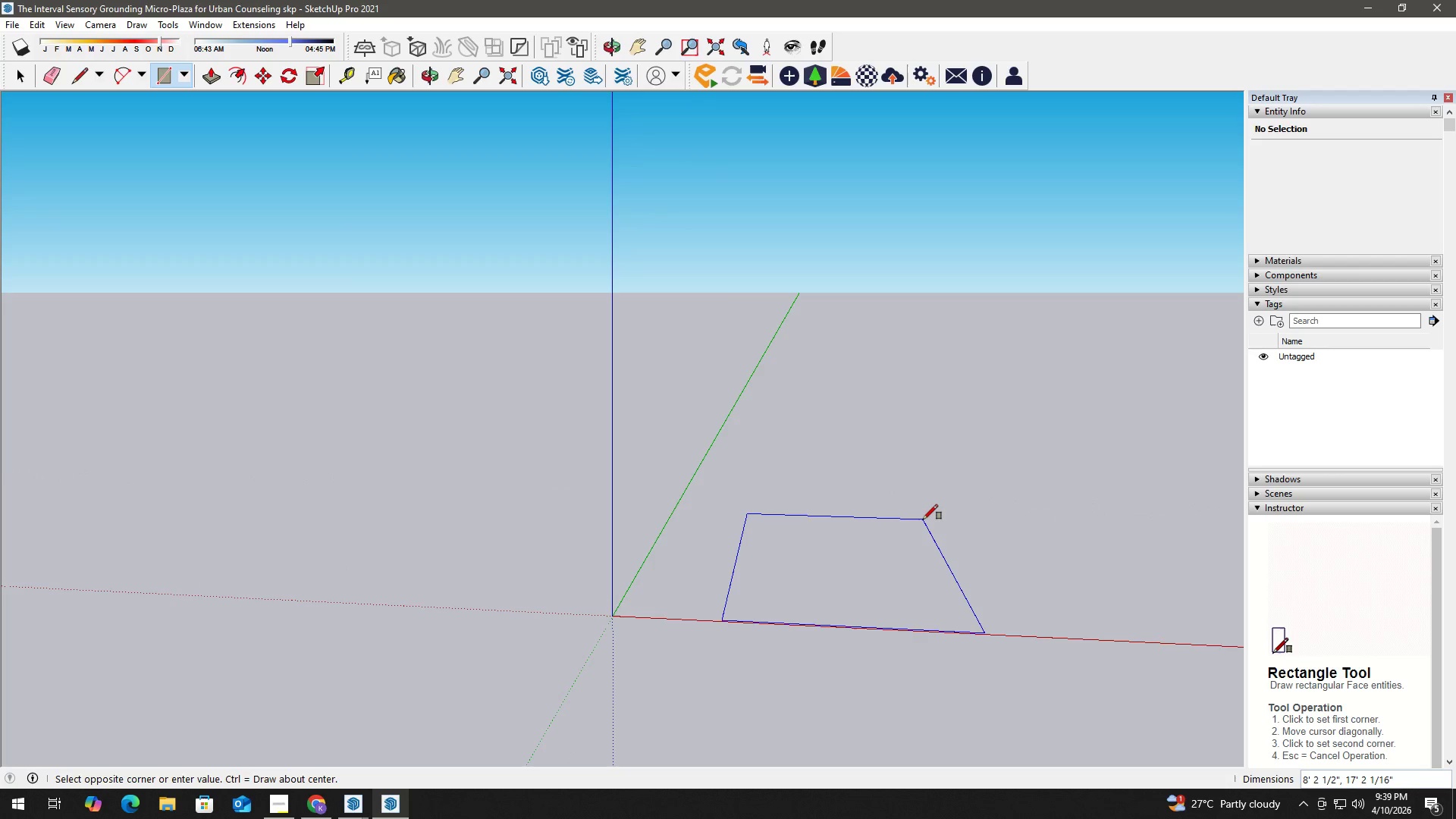 
scroll: coordinate [729, 622], scroll_direction: up, amount: 3.0
 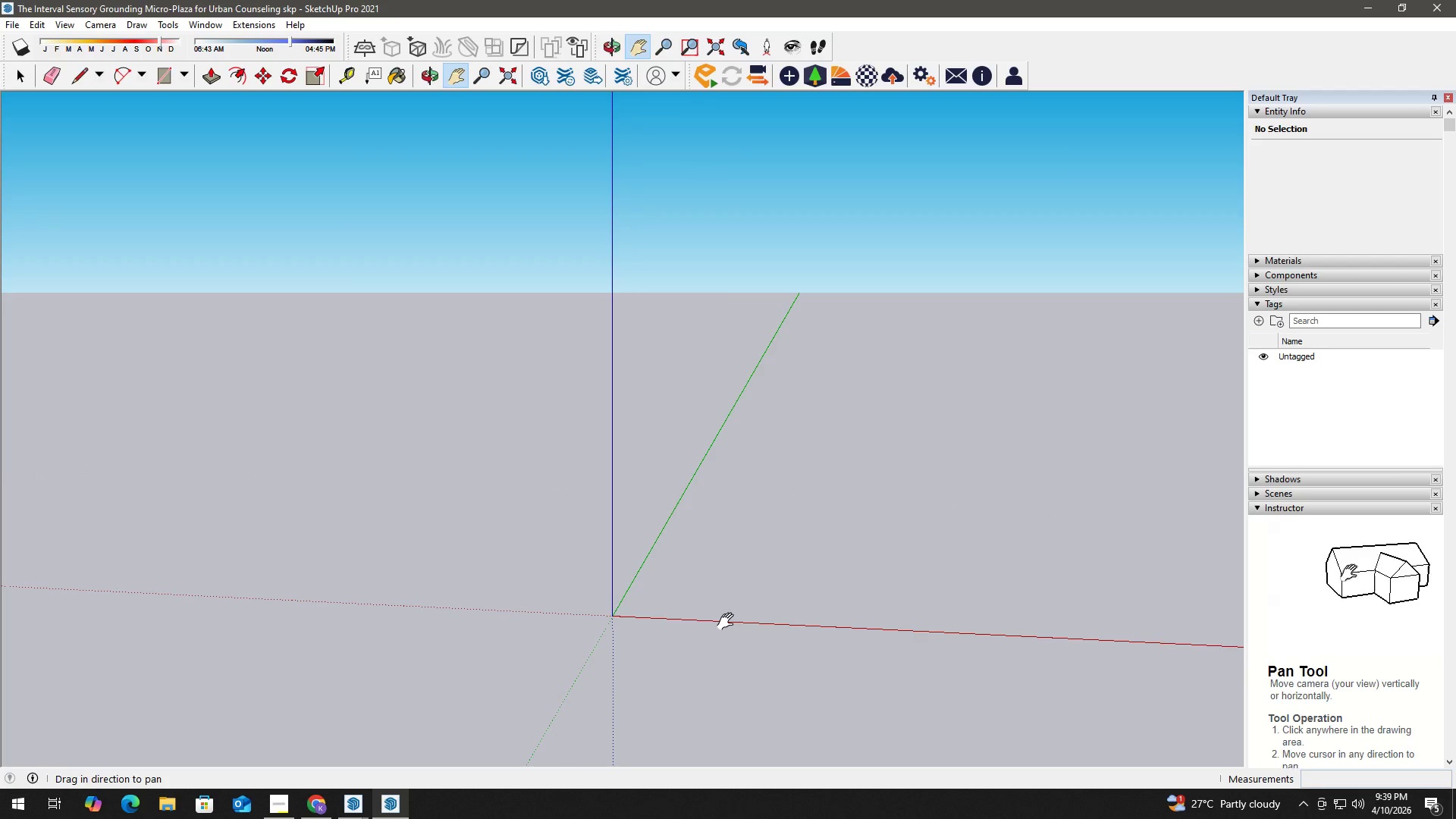 
key(Numpad1)
 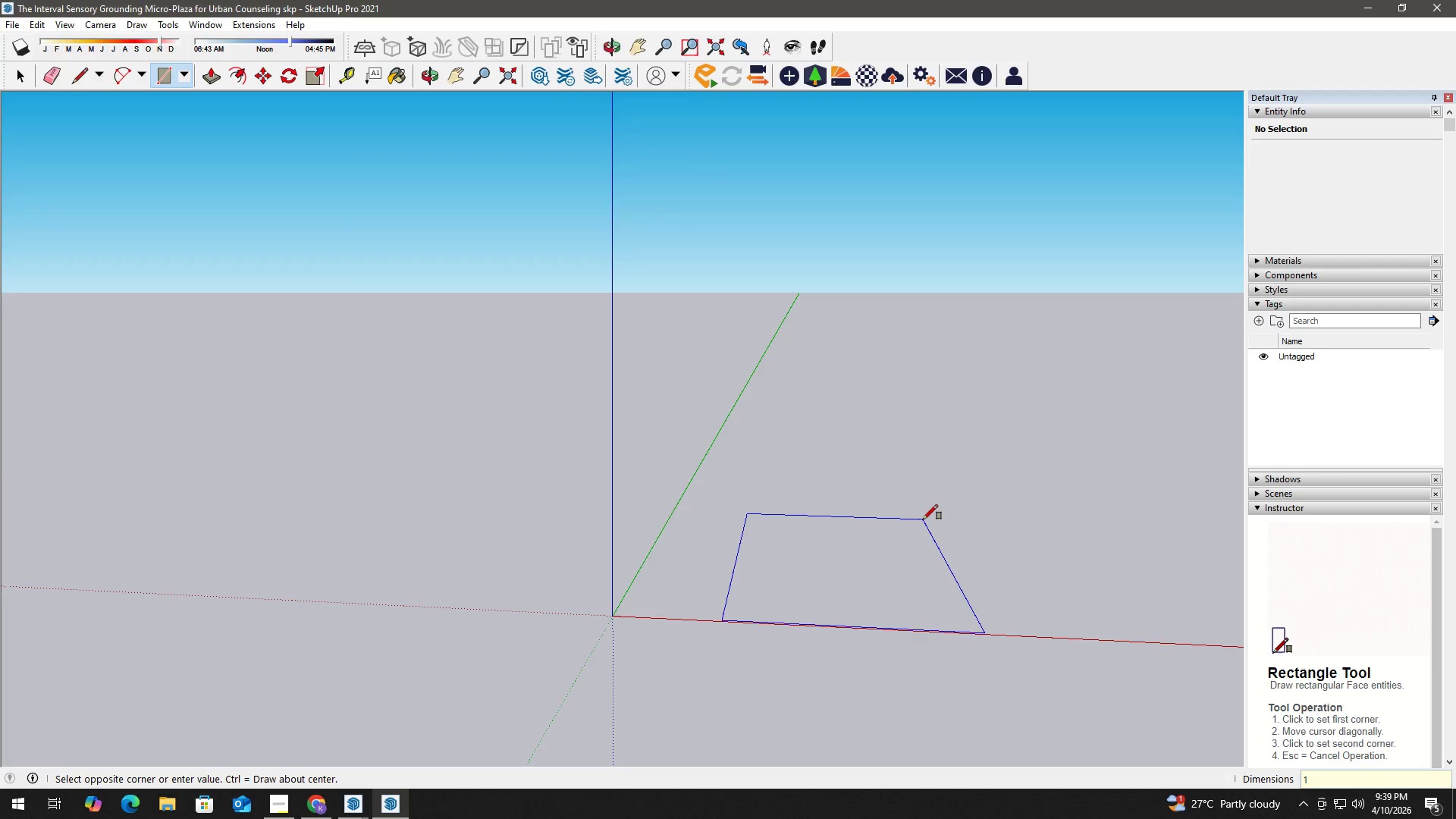 
key(Numpad5)
 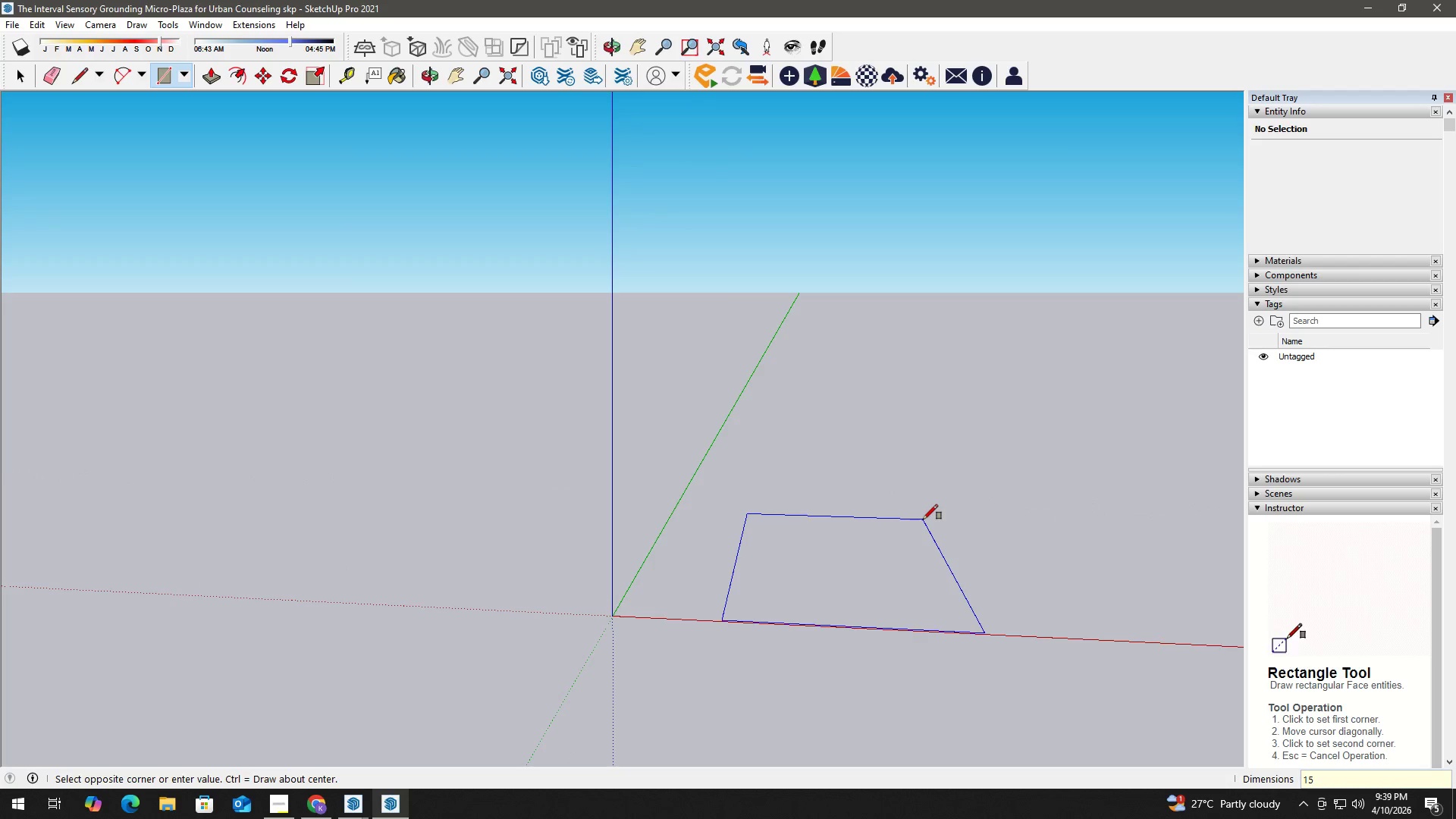 
key(Quote)
 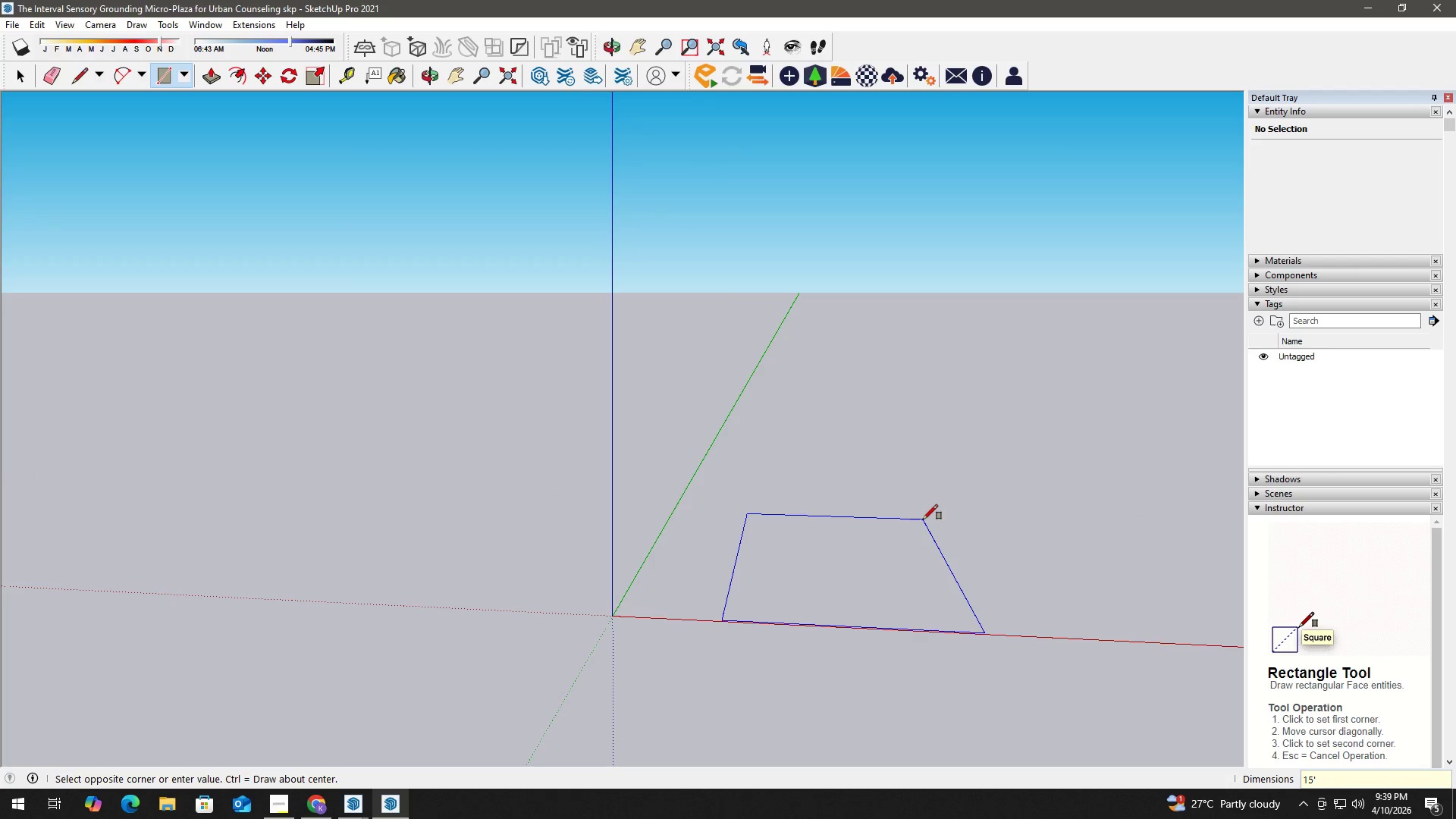 
key(Comma)
 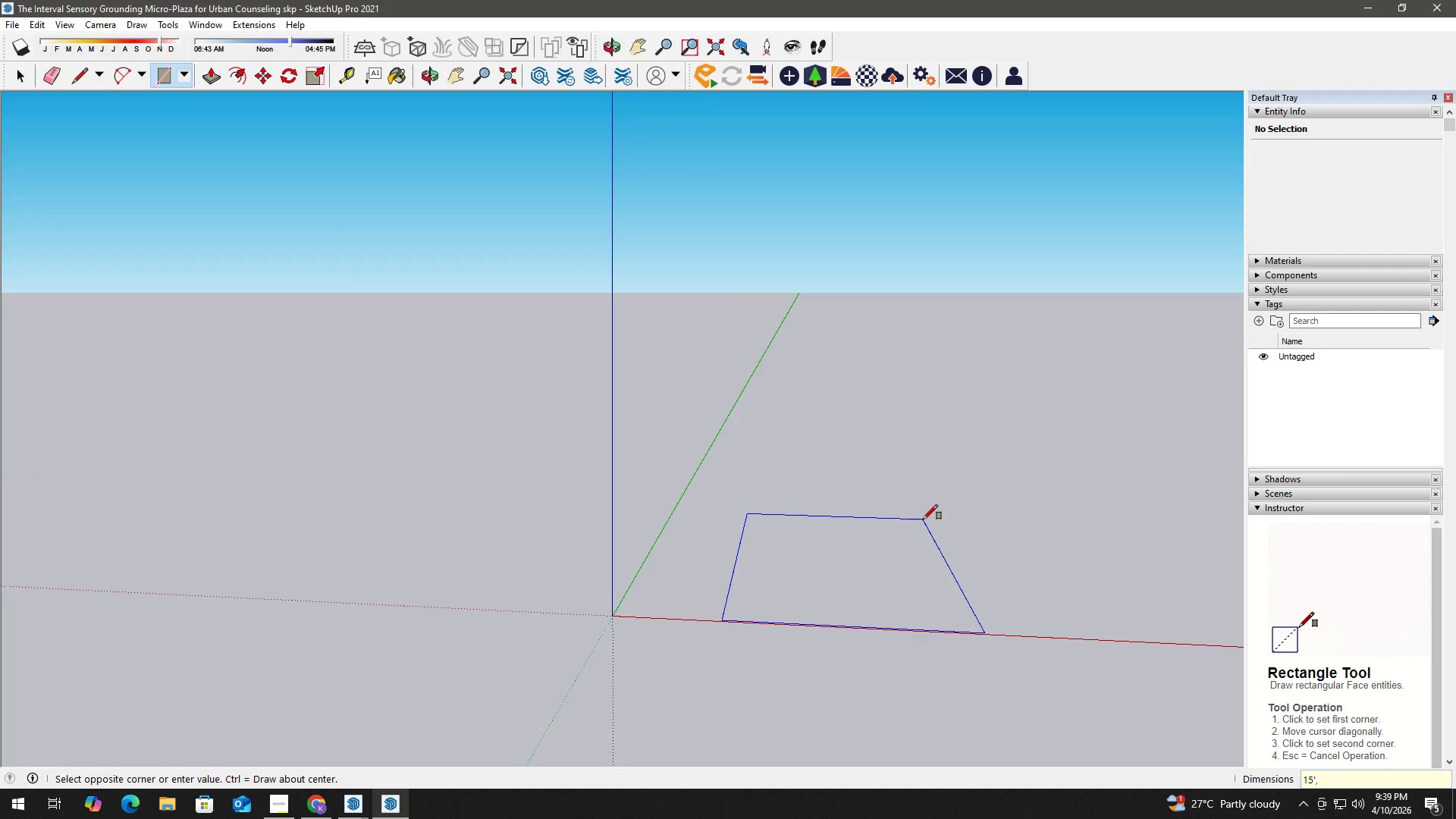 
key(Numpad1)
 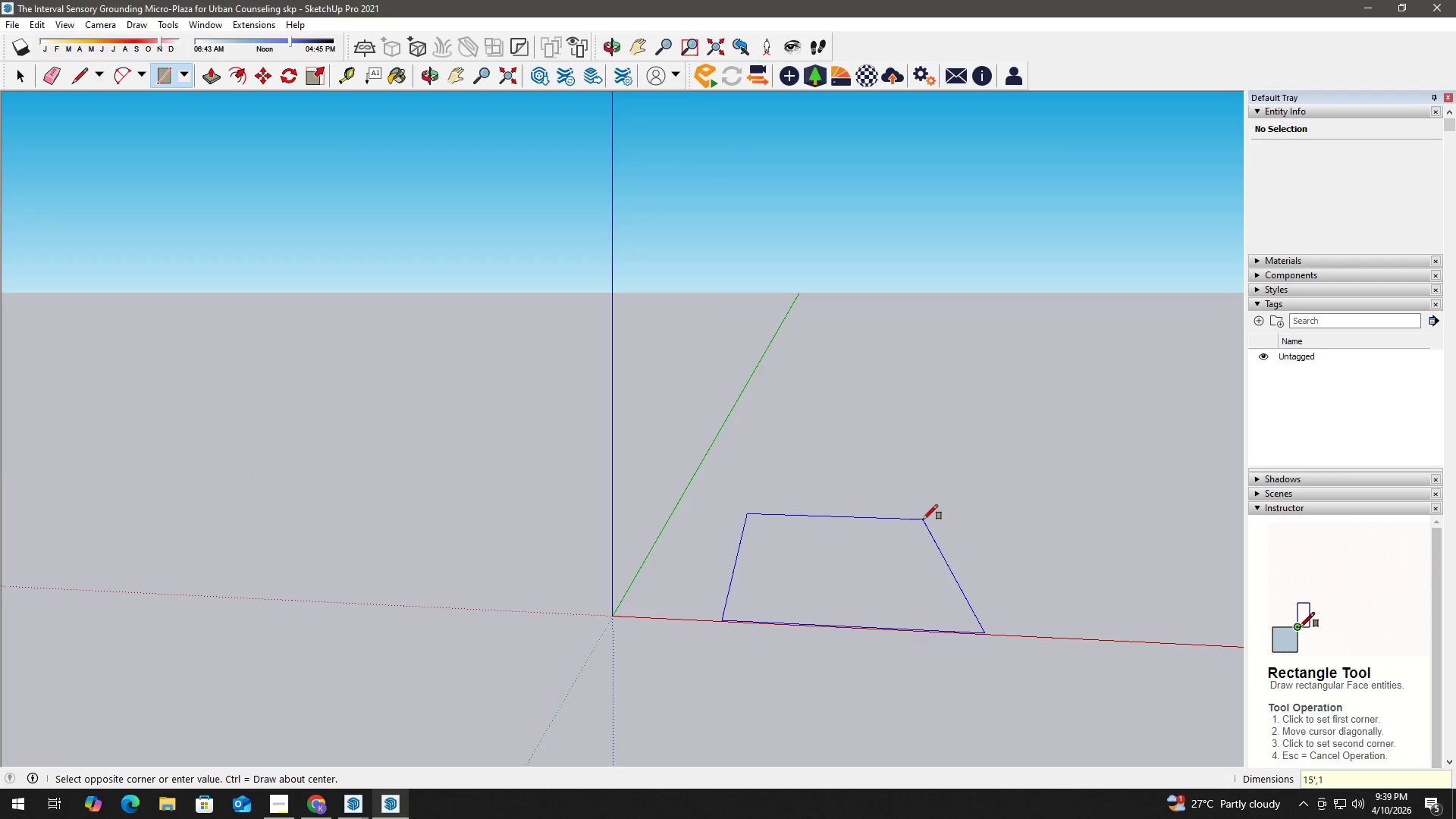 
key(Numpad5)
 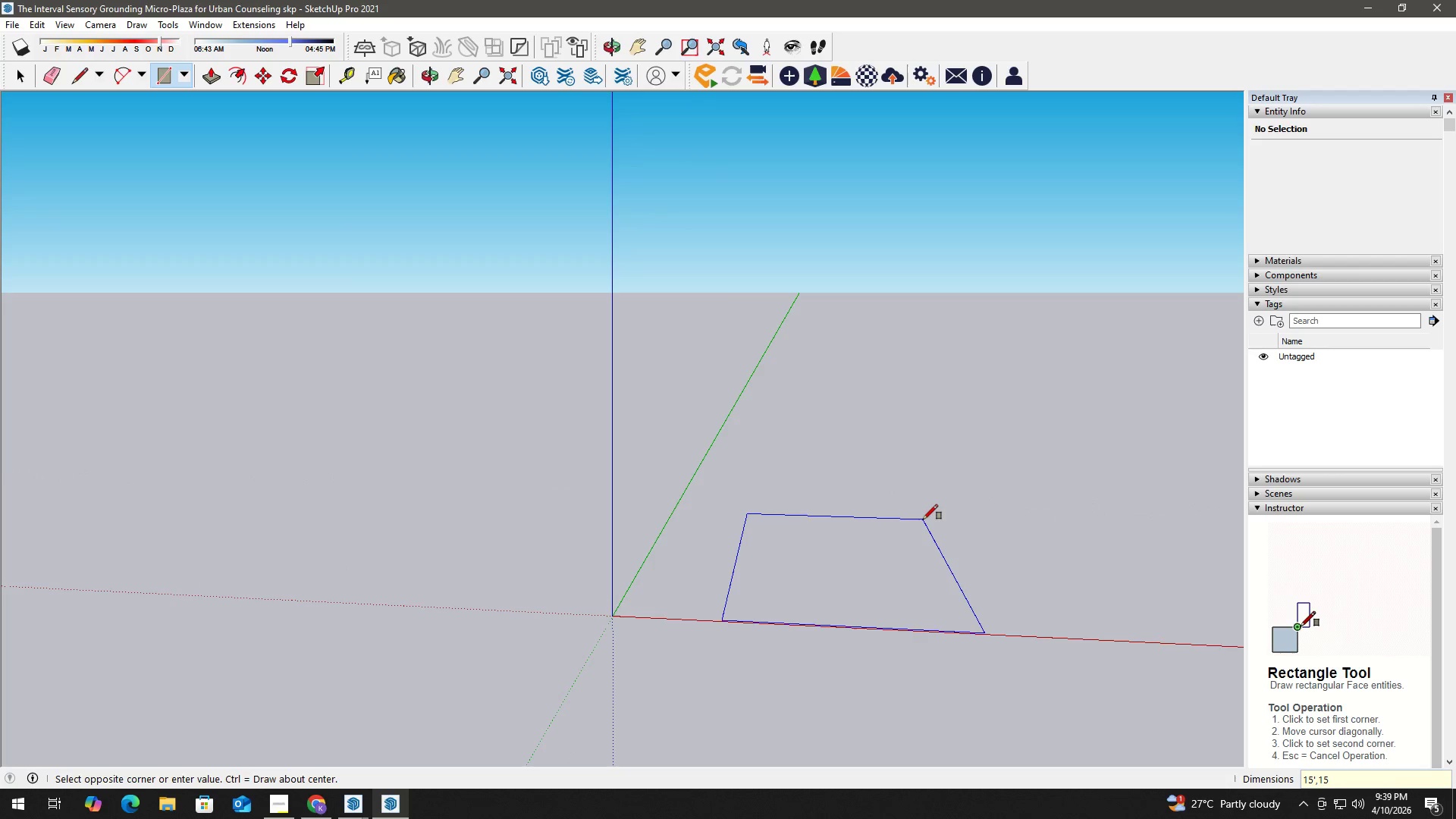 
key(Shift+ShiftLeft)
 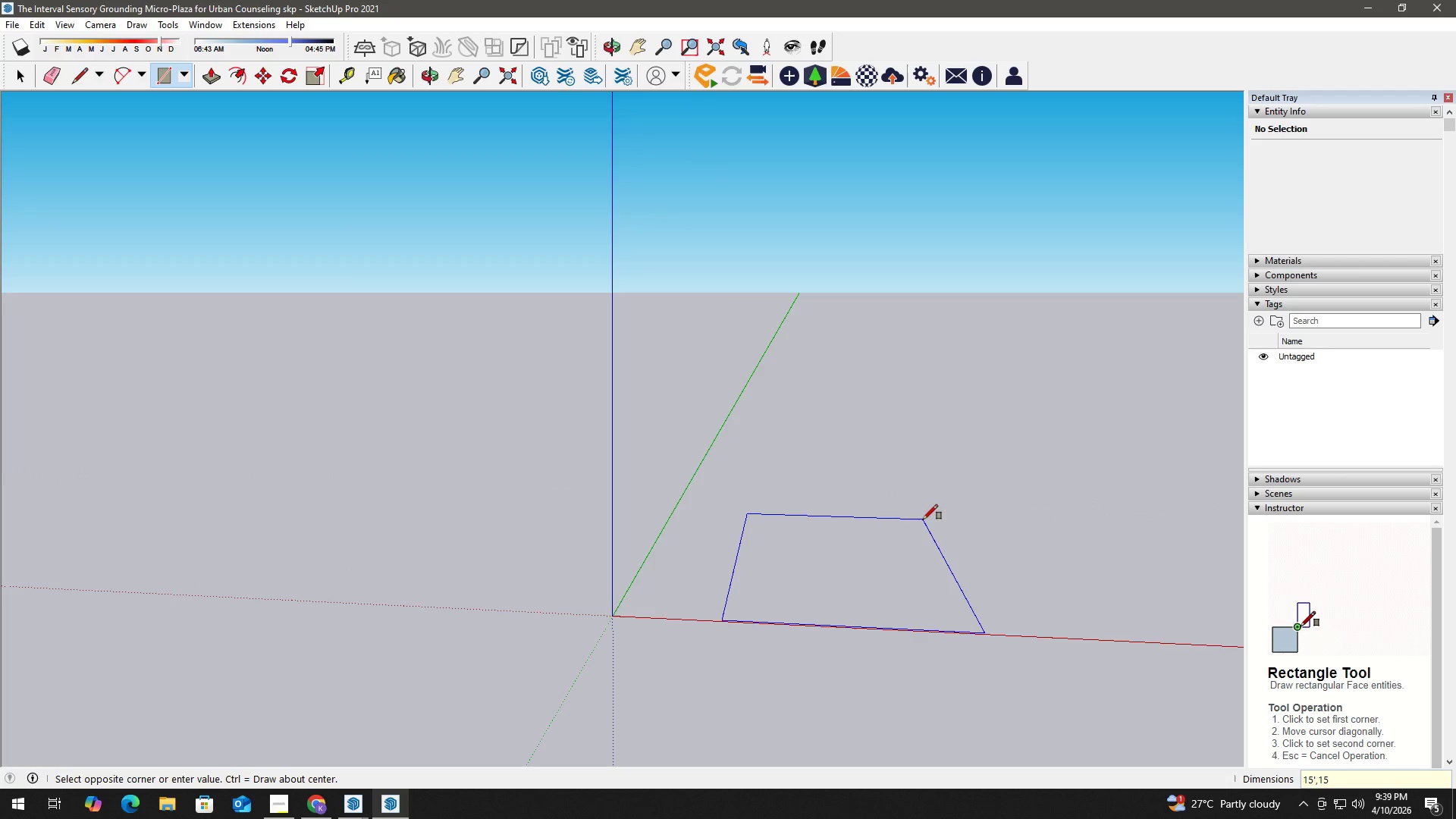 
key(Quote)
 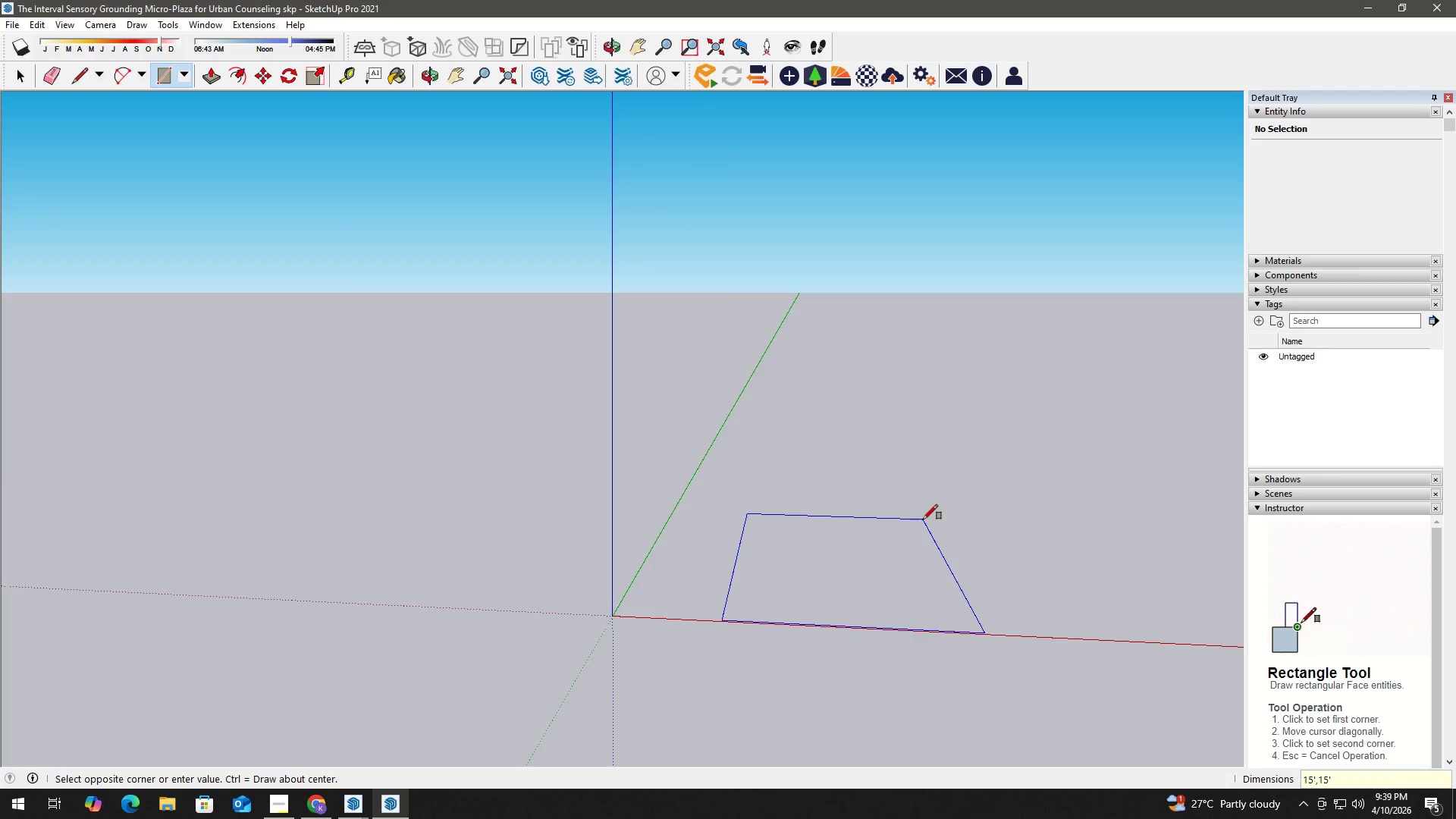 
key(Enter)
 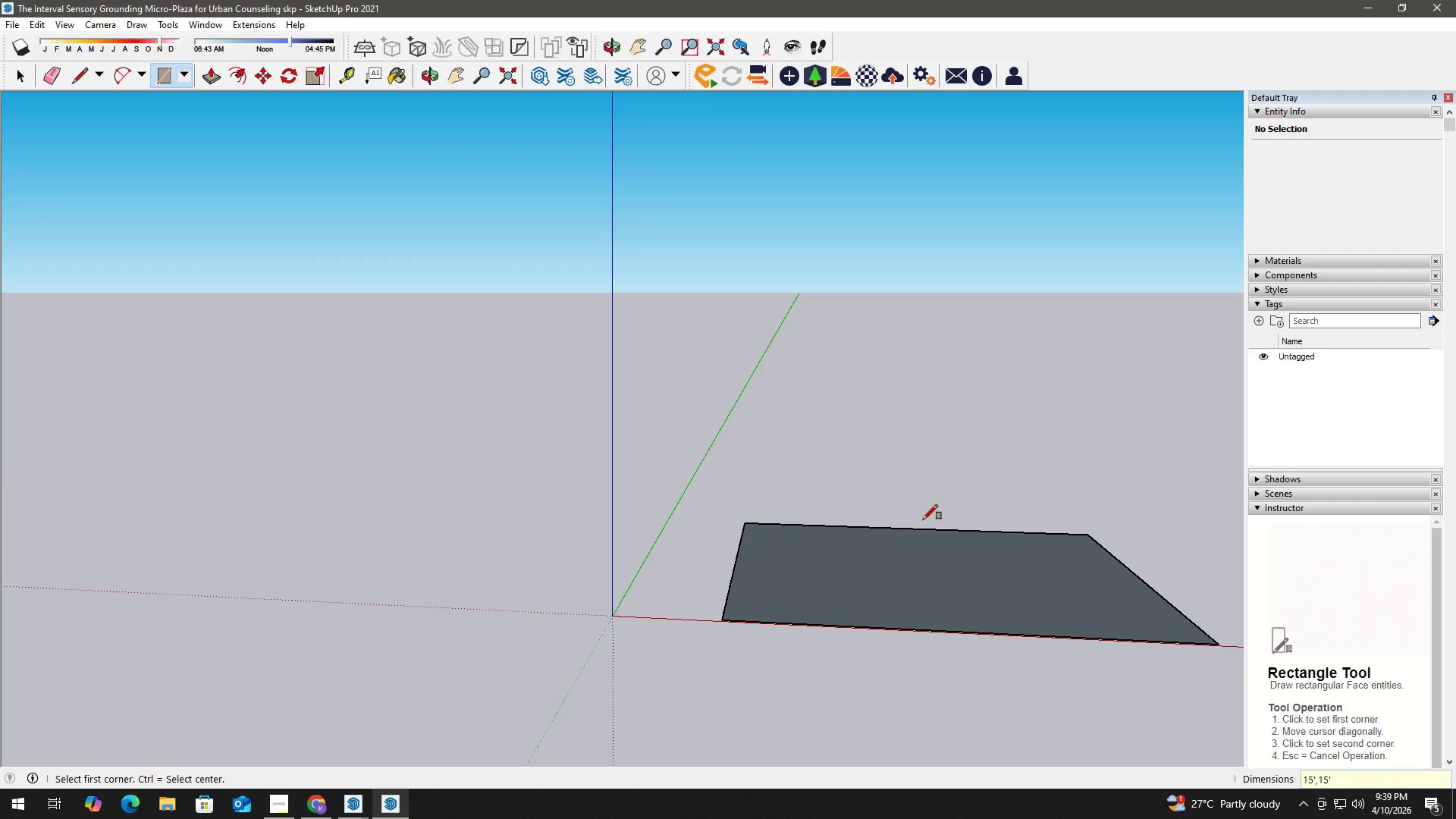 
key(Space)
 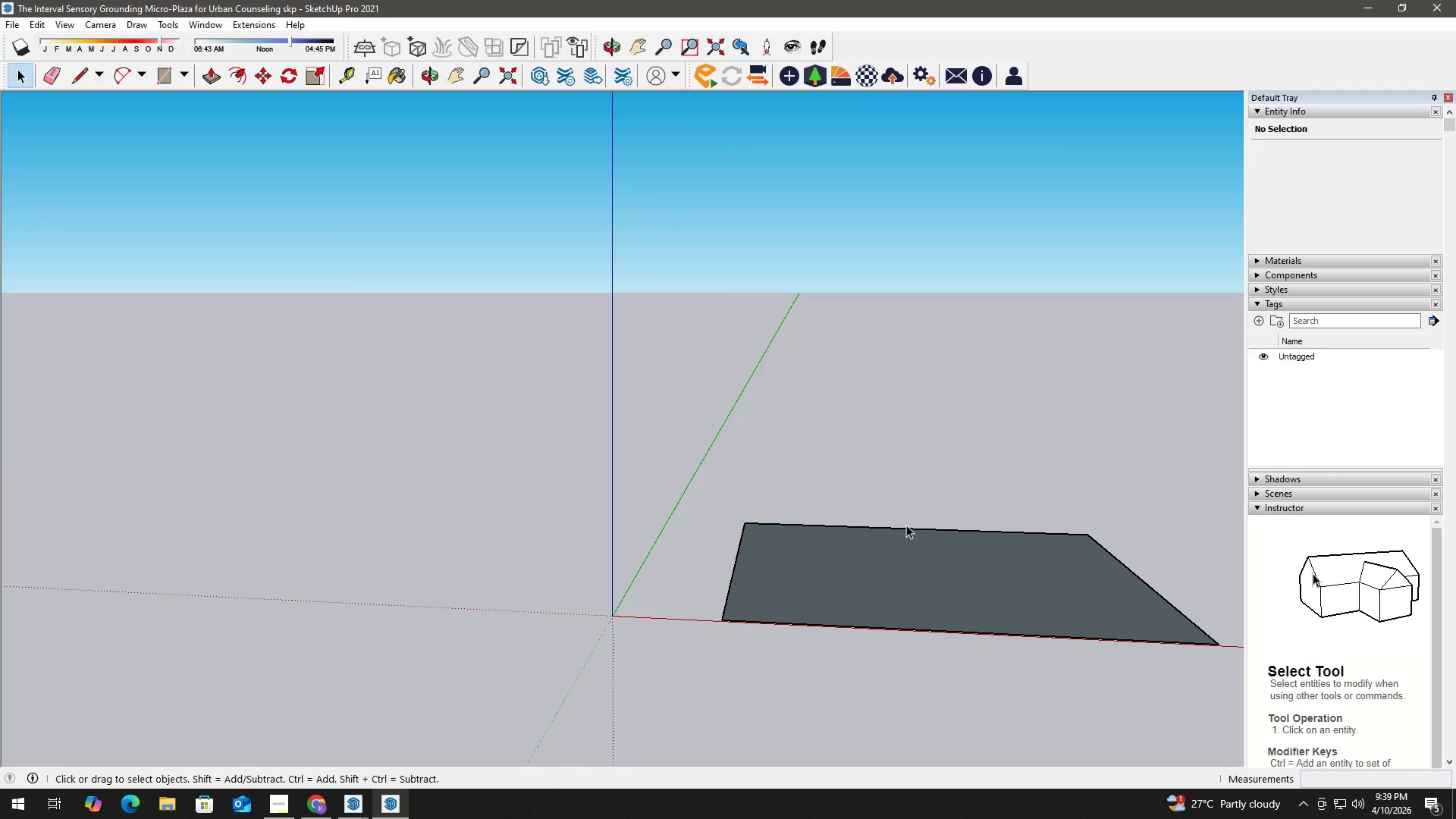 
key(H)
 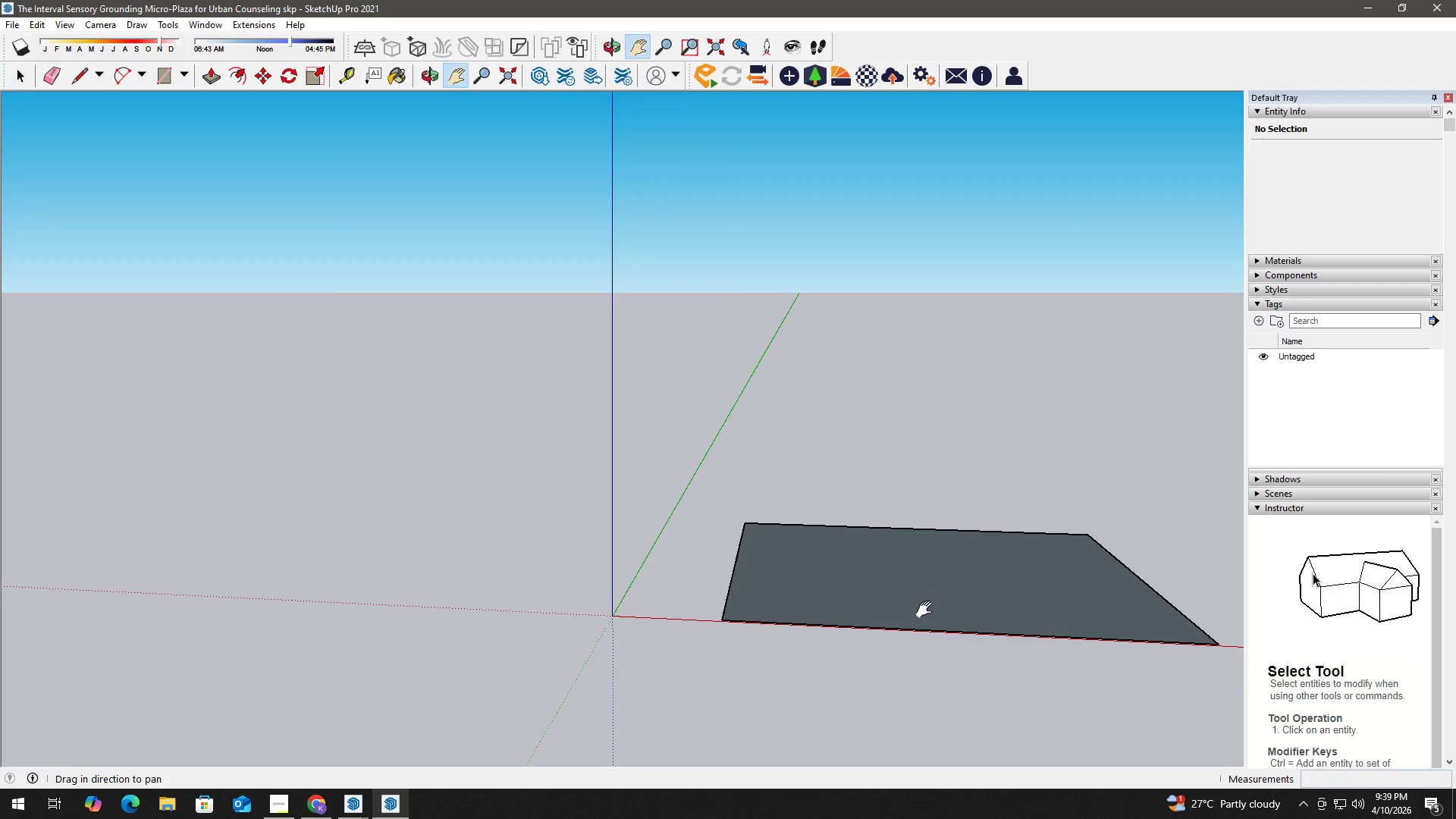 
left_click_drag(start_coordinate=[927, 610], to_coordinate=[626, 500])
 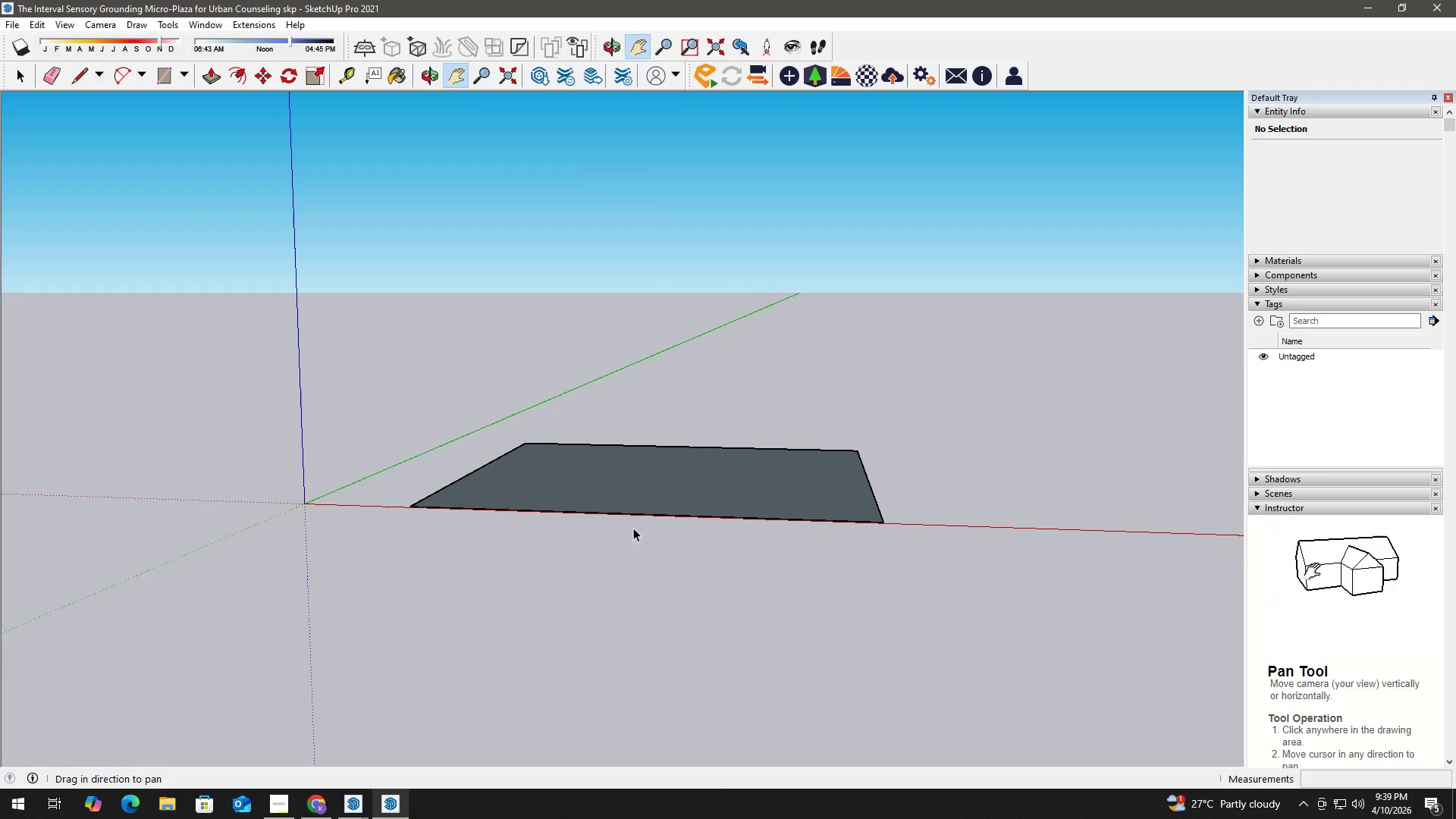 
key(Space)
 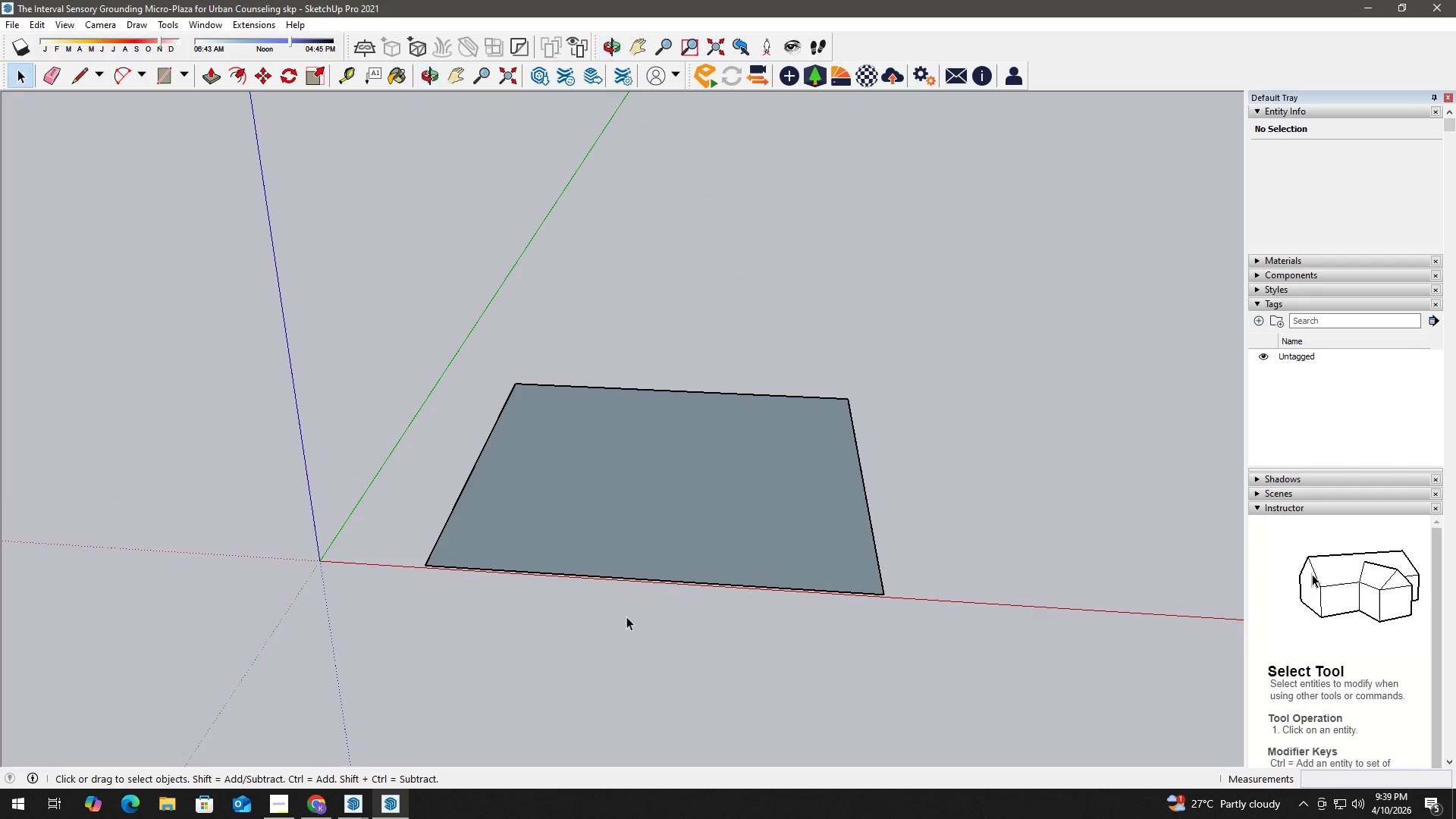 
scroll: coordinate [624, 611], scroll_direction: down, amount: 1.0
 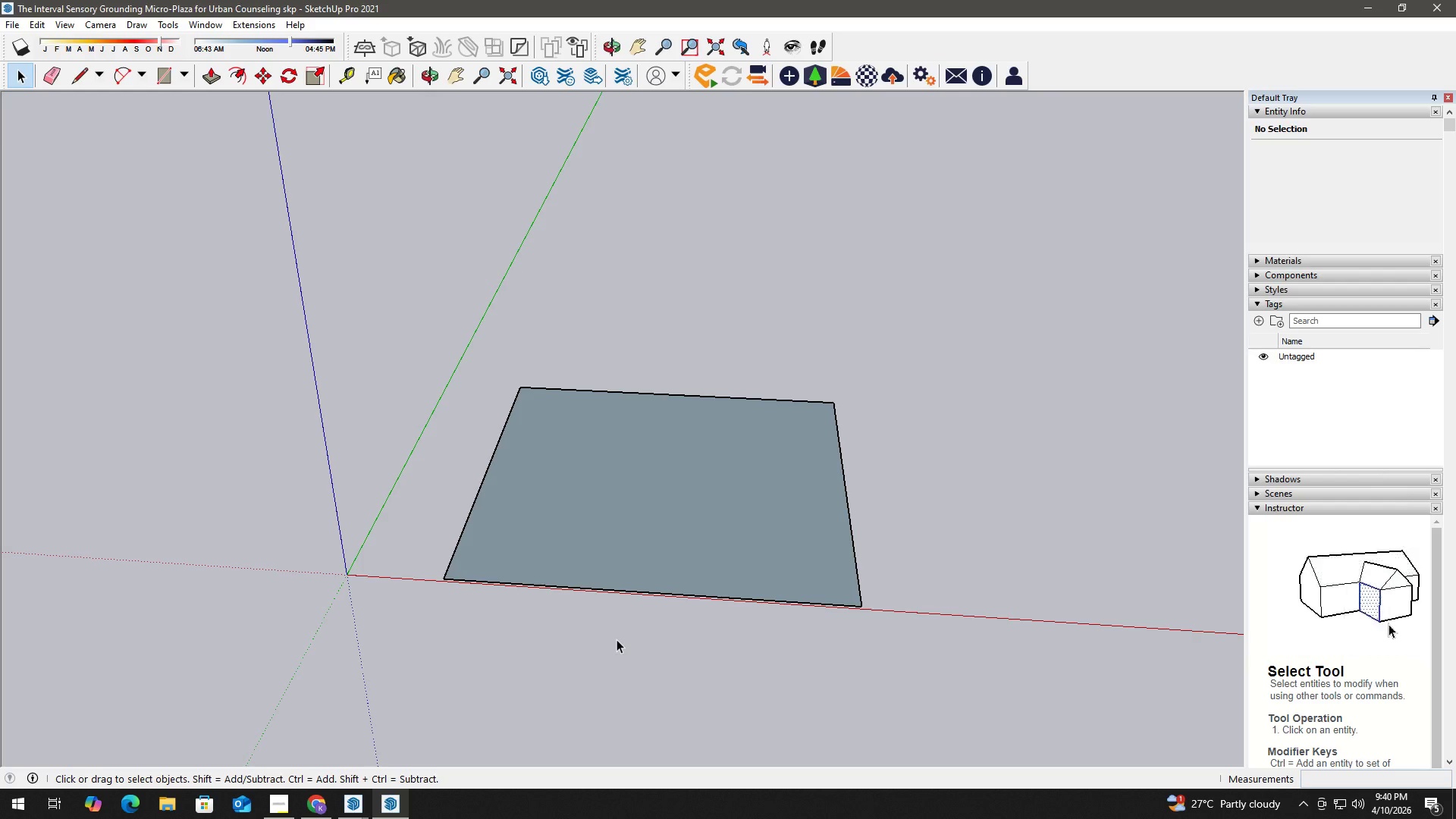 
wait(18.81)
 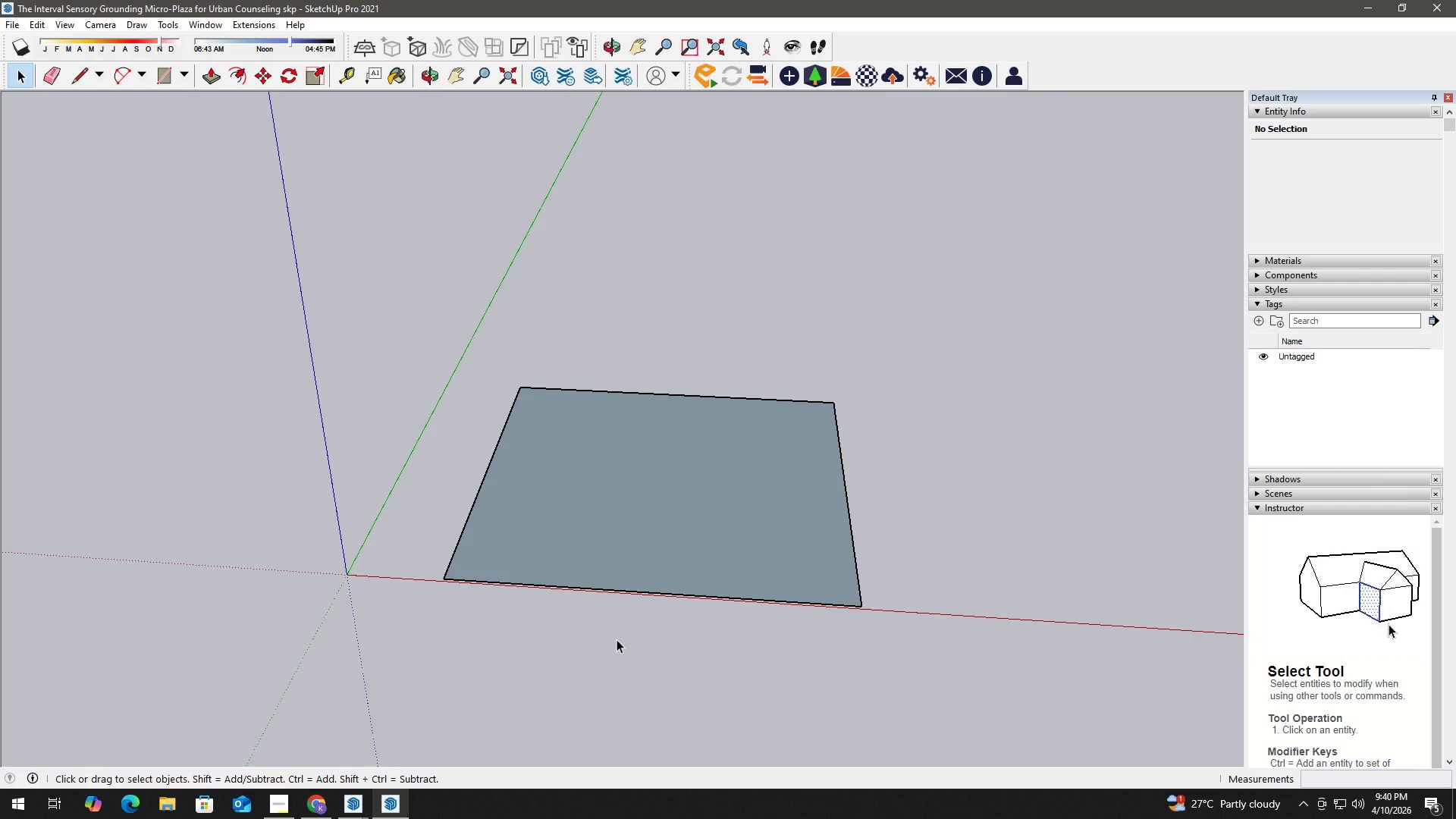 
left_click([1424, 698])
 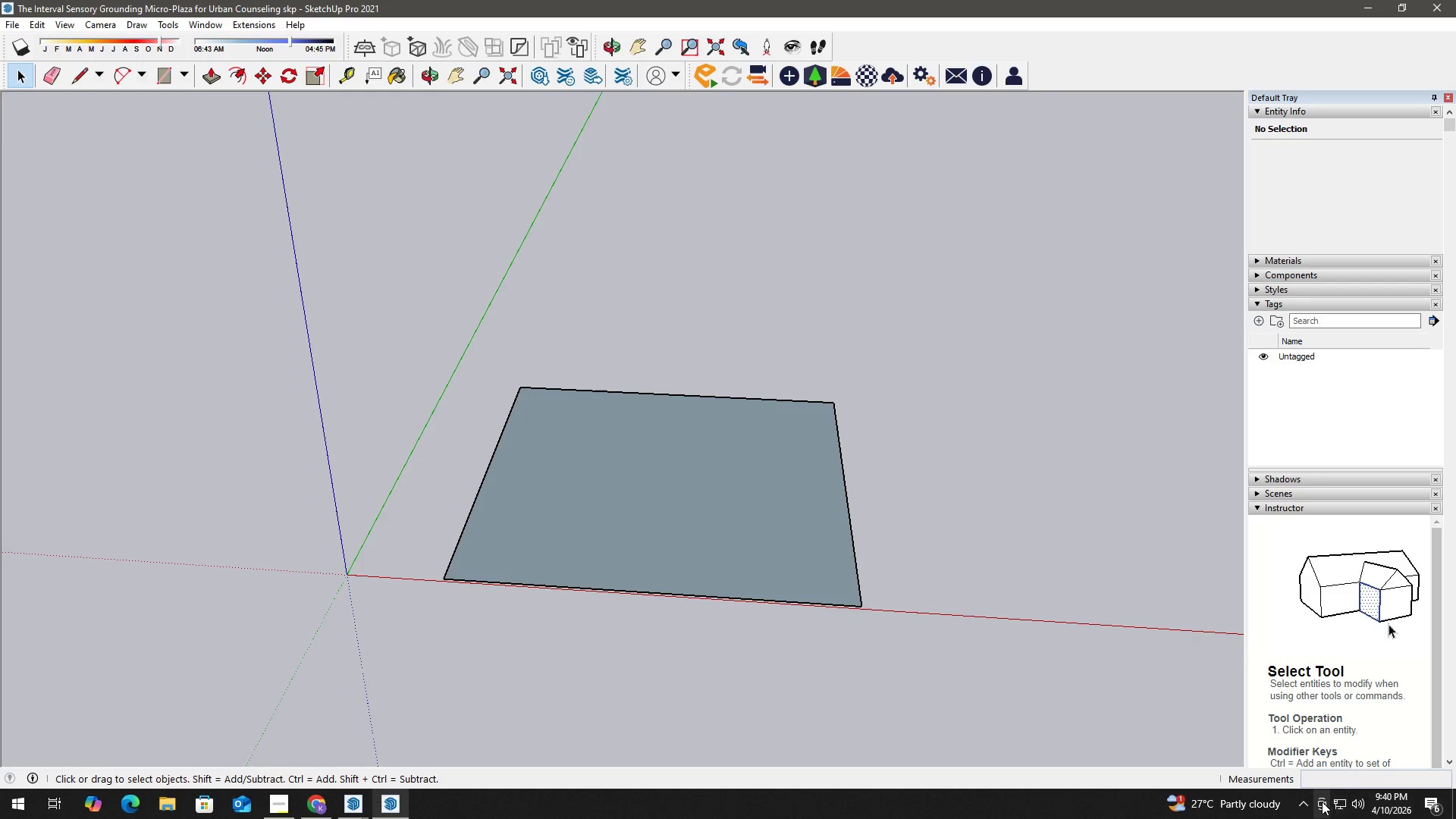 
left_click([1304, 806])
 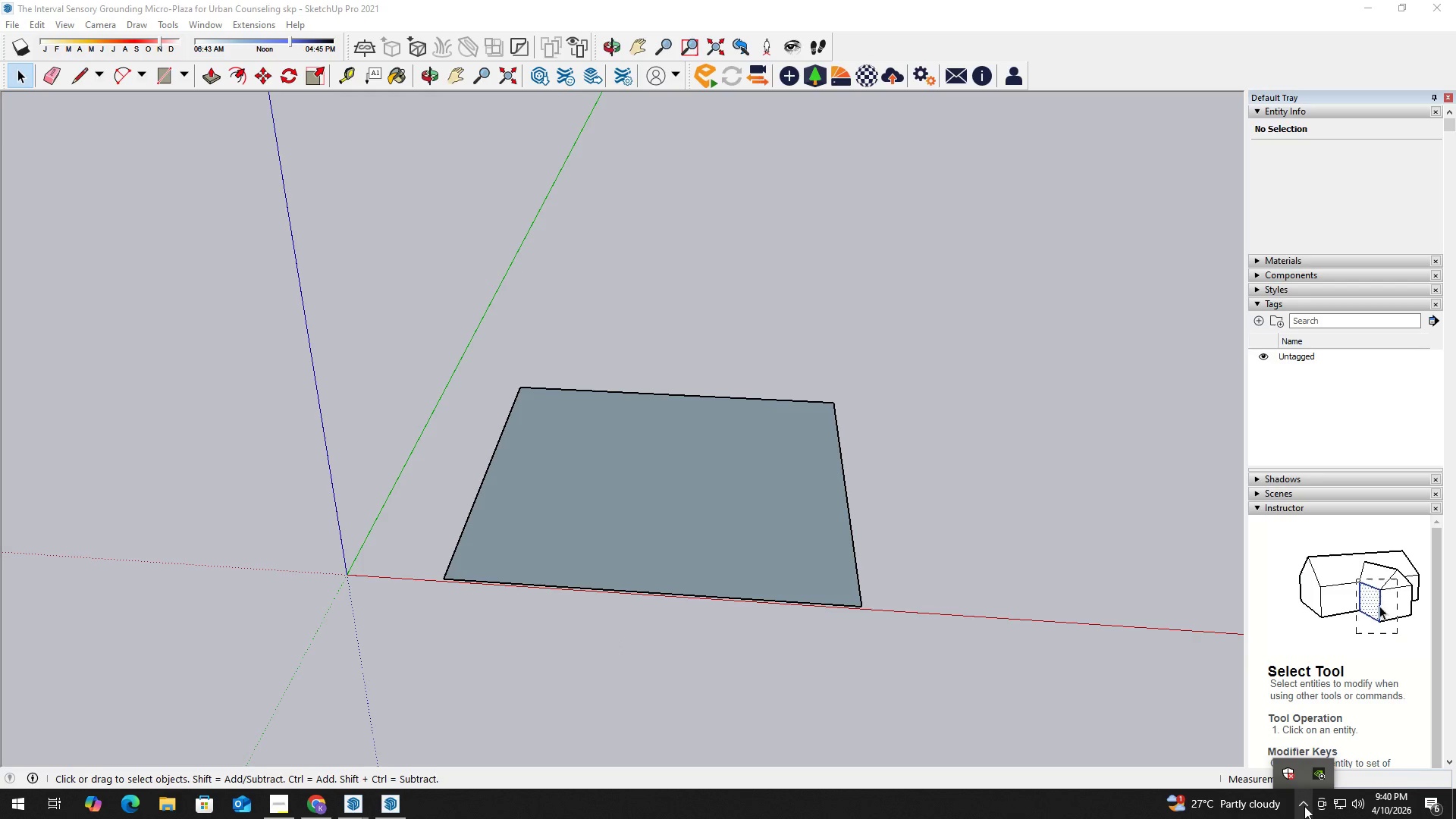 
left_click([1304, 806])
 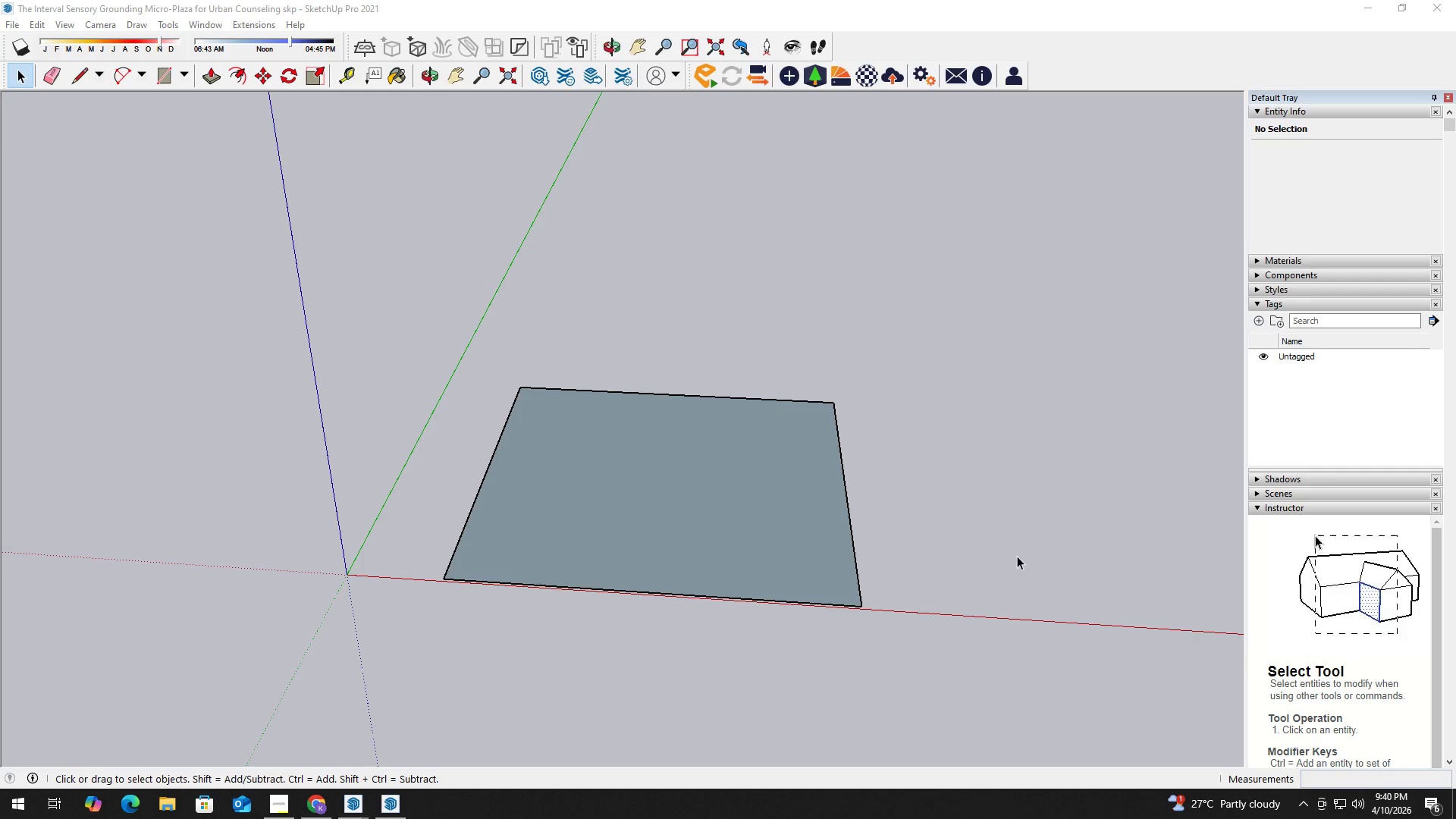 
left_click([1017, 557])
 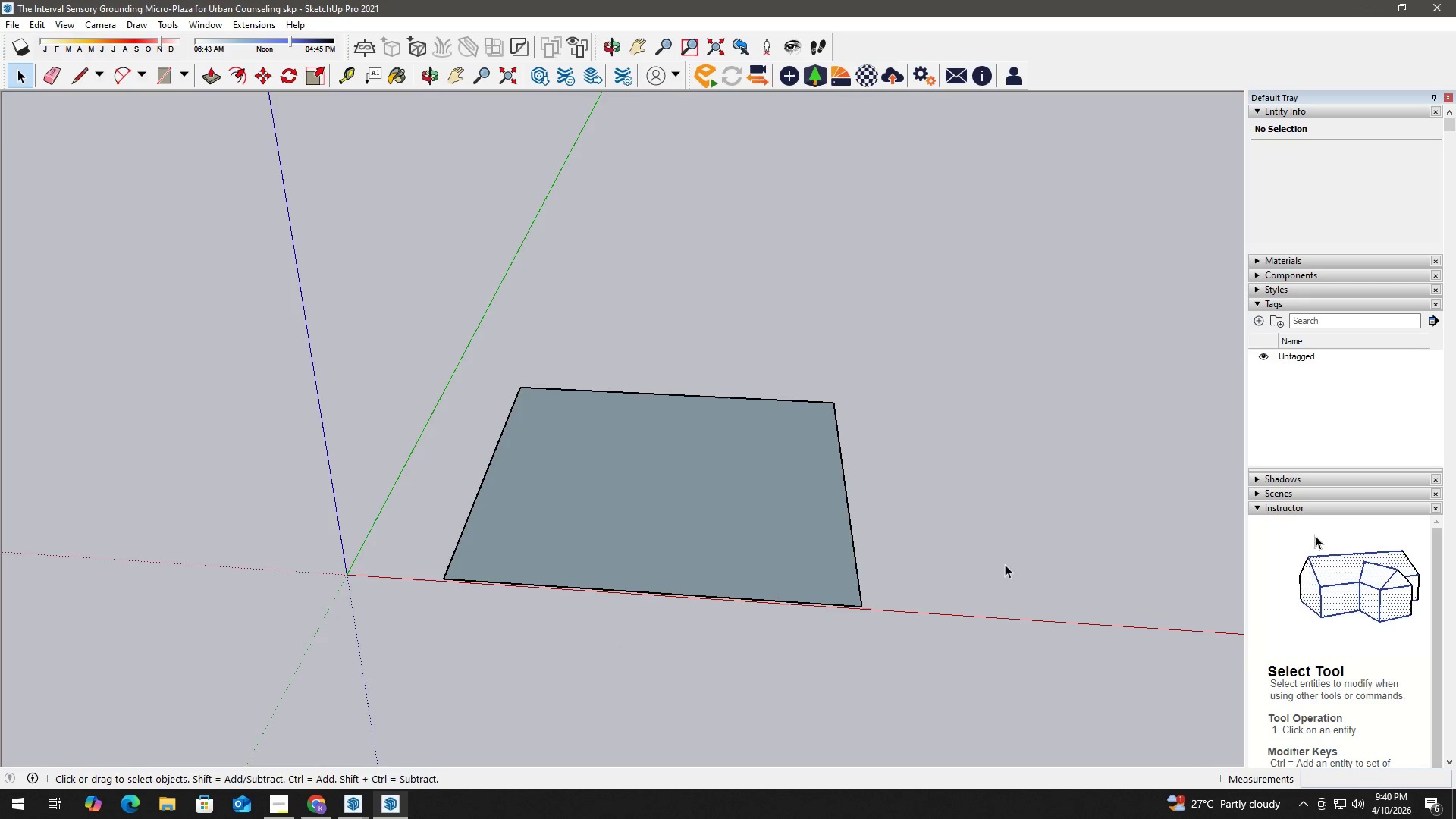 
key(H)
 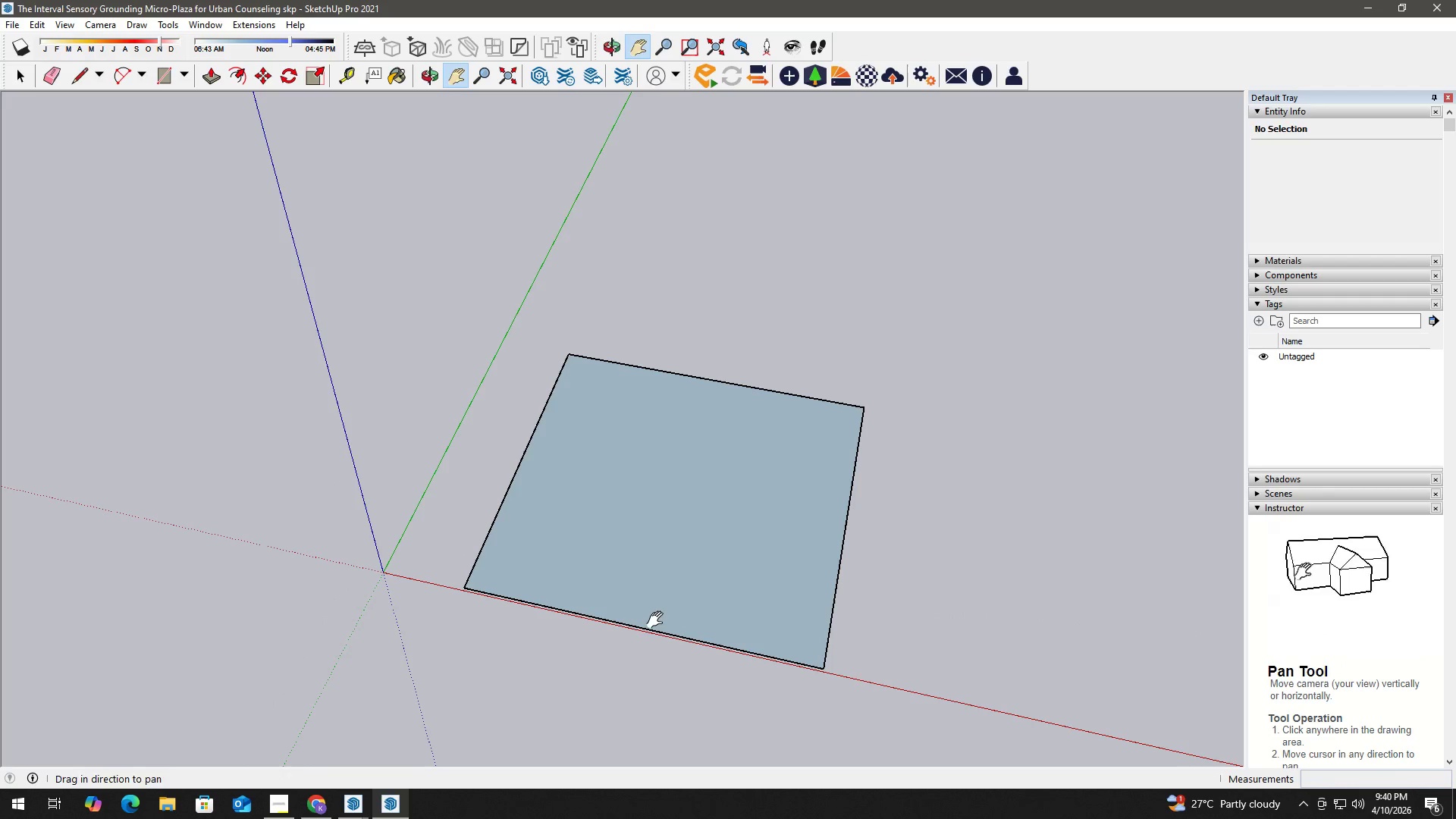 
scroll: coordinate [985, 592], scroll_direction: down, amount: 1.0
 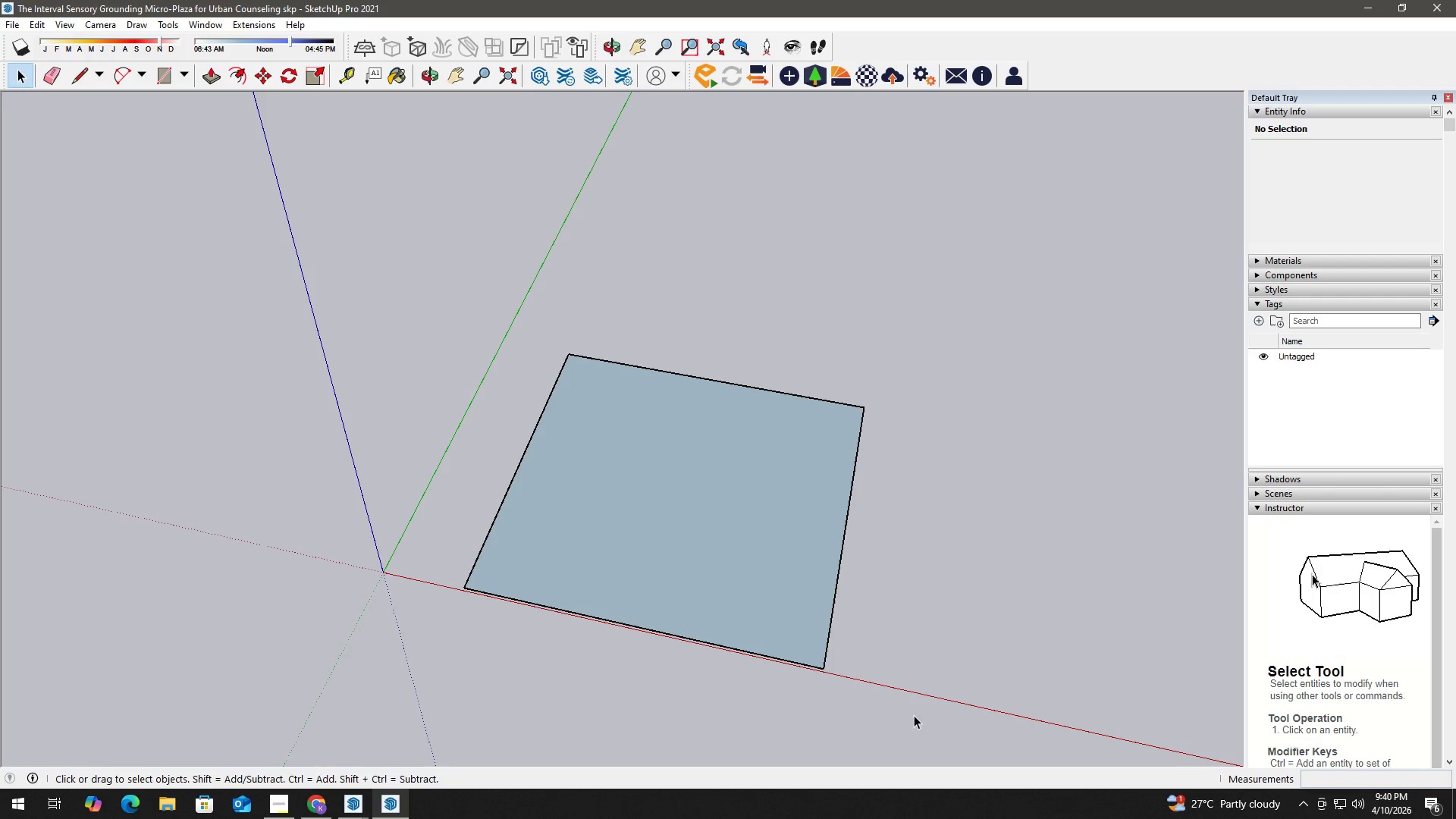 
left_click([654, 617])
 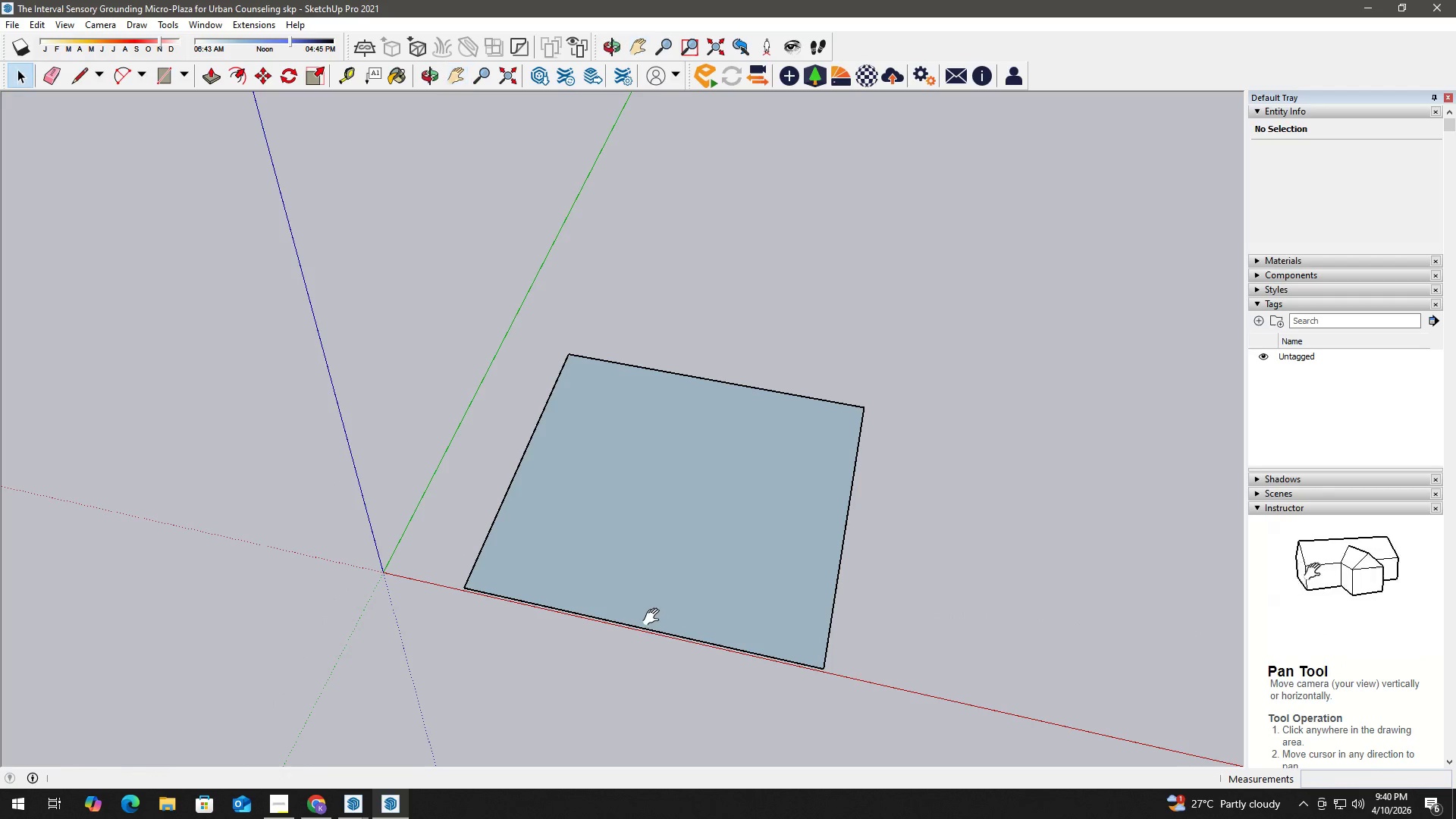 
key(Space)
 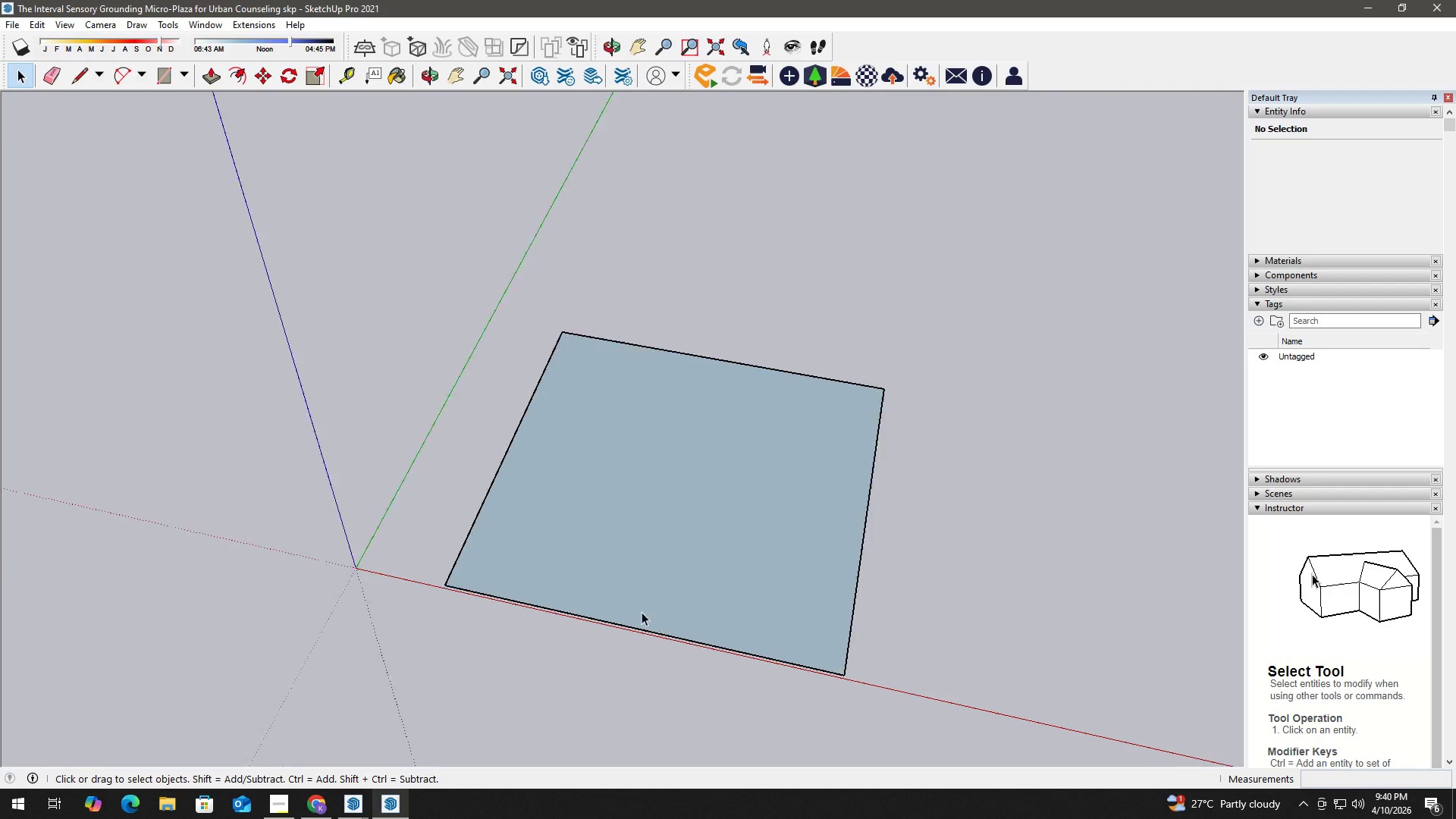 
left_click([645, 592])
 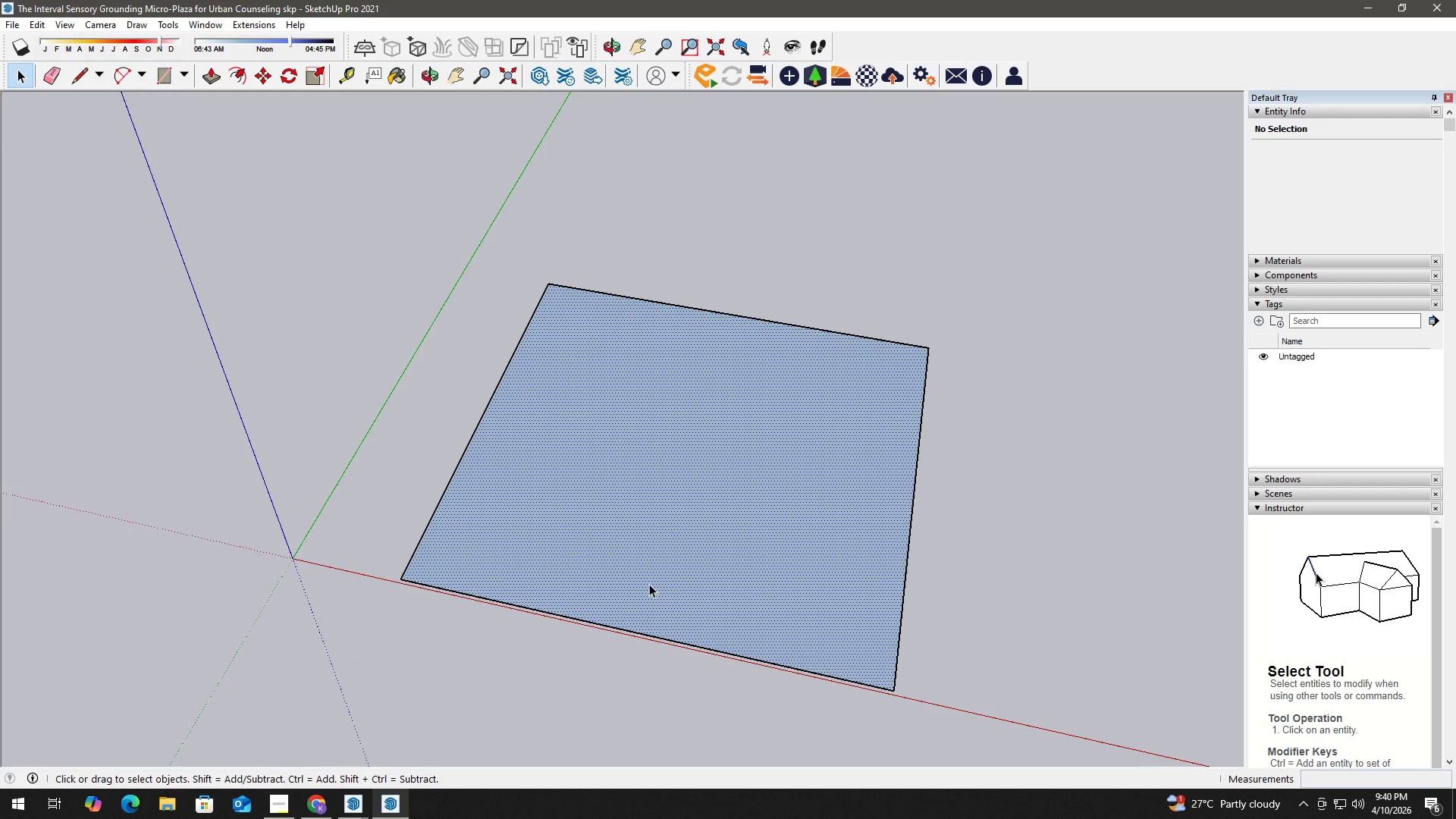 
scroll: coordinate [642, 612], scroll_direction: up, amount: 3.0
 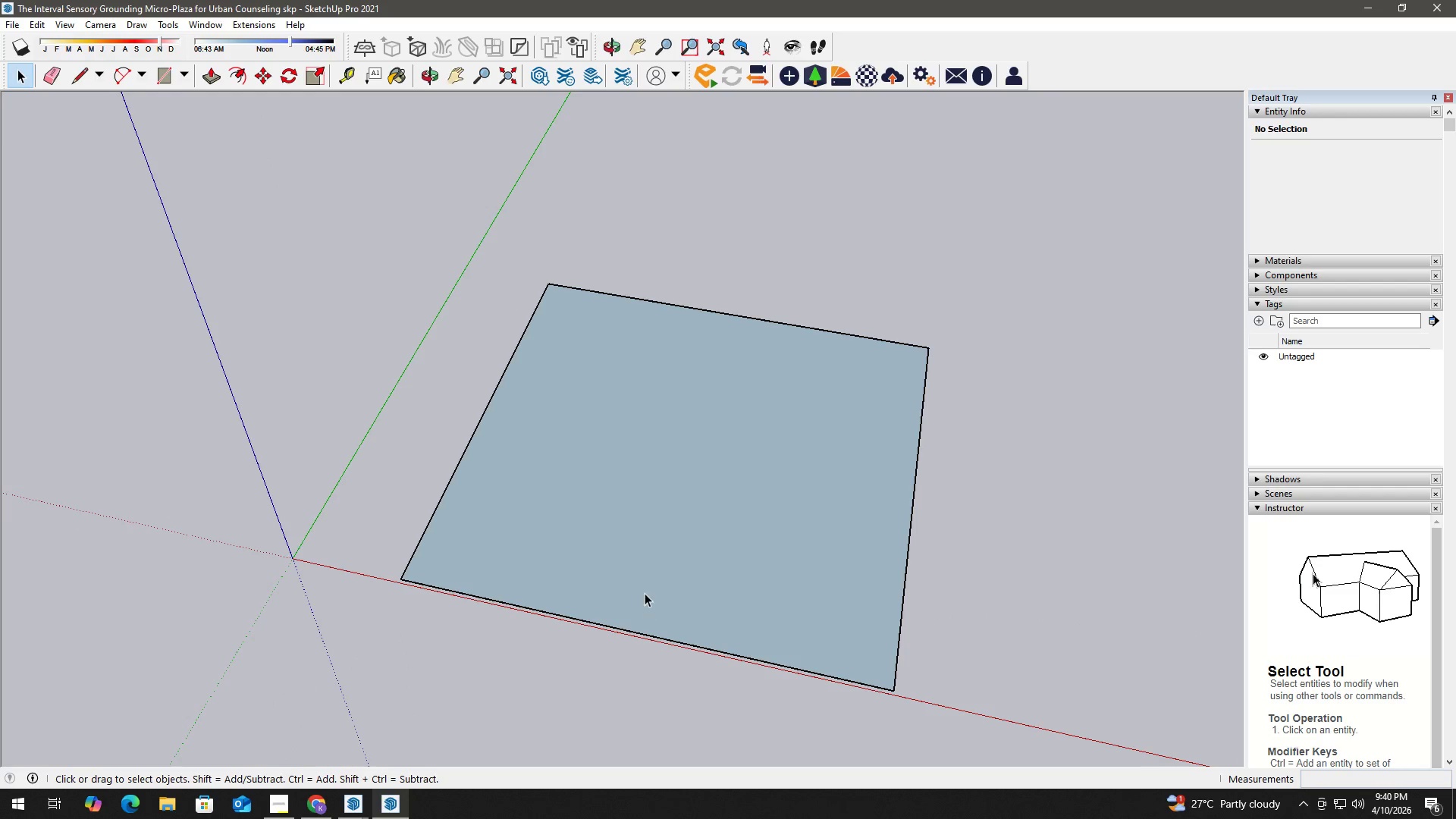 
double_click([649, 584])
 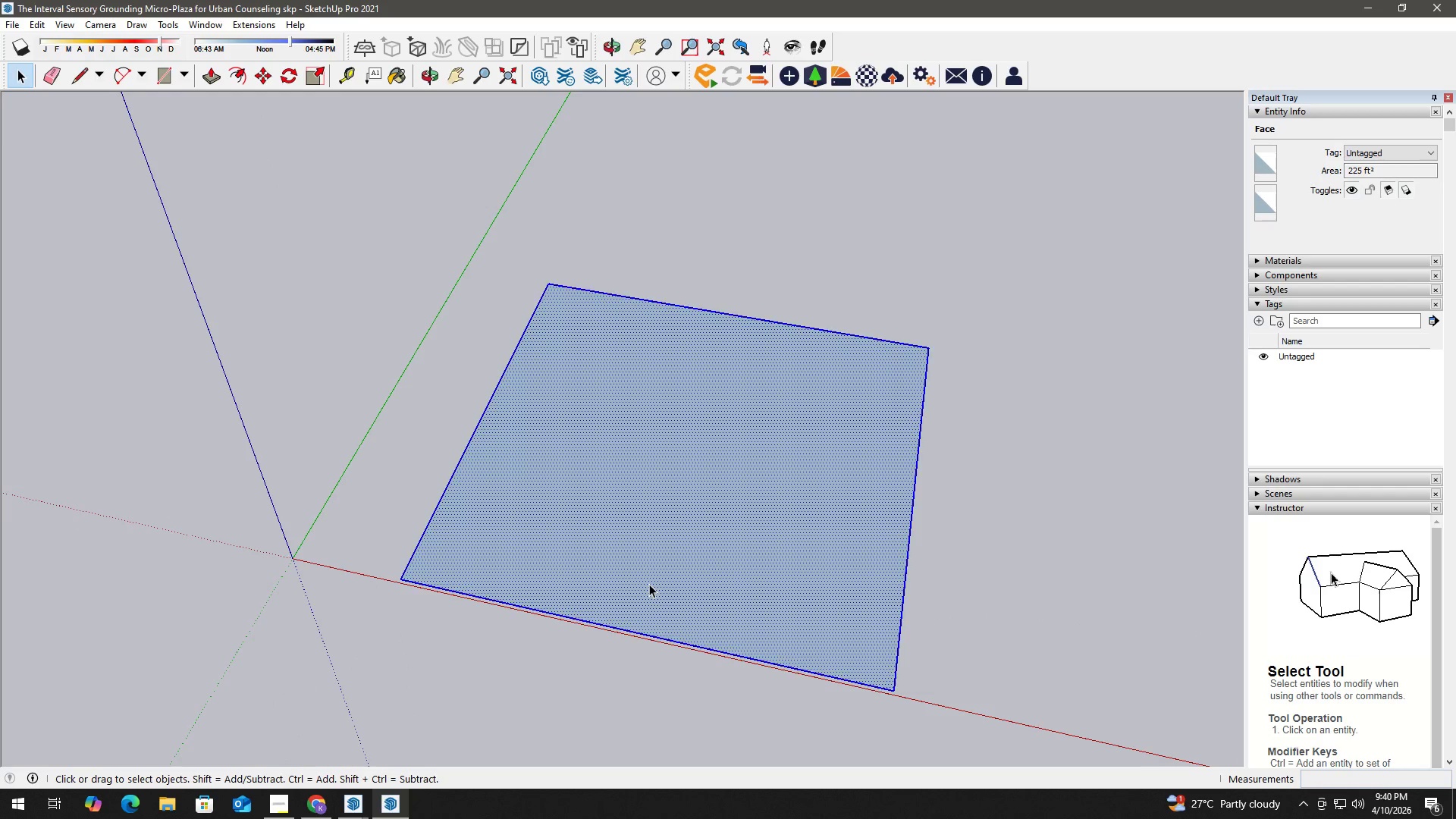 
triple_click([649, 584])
 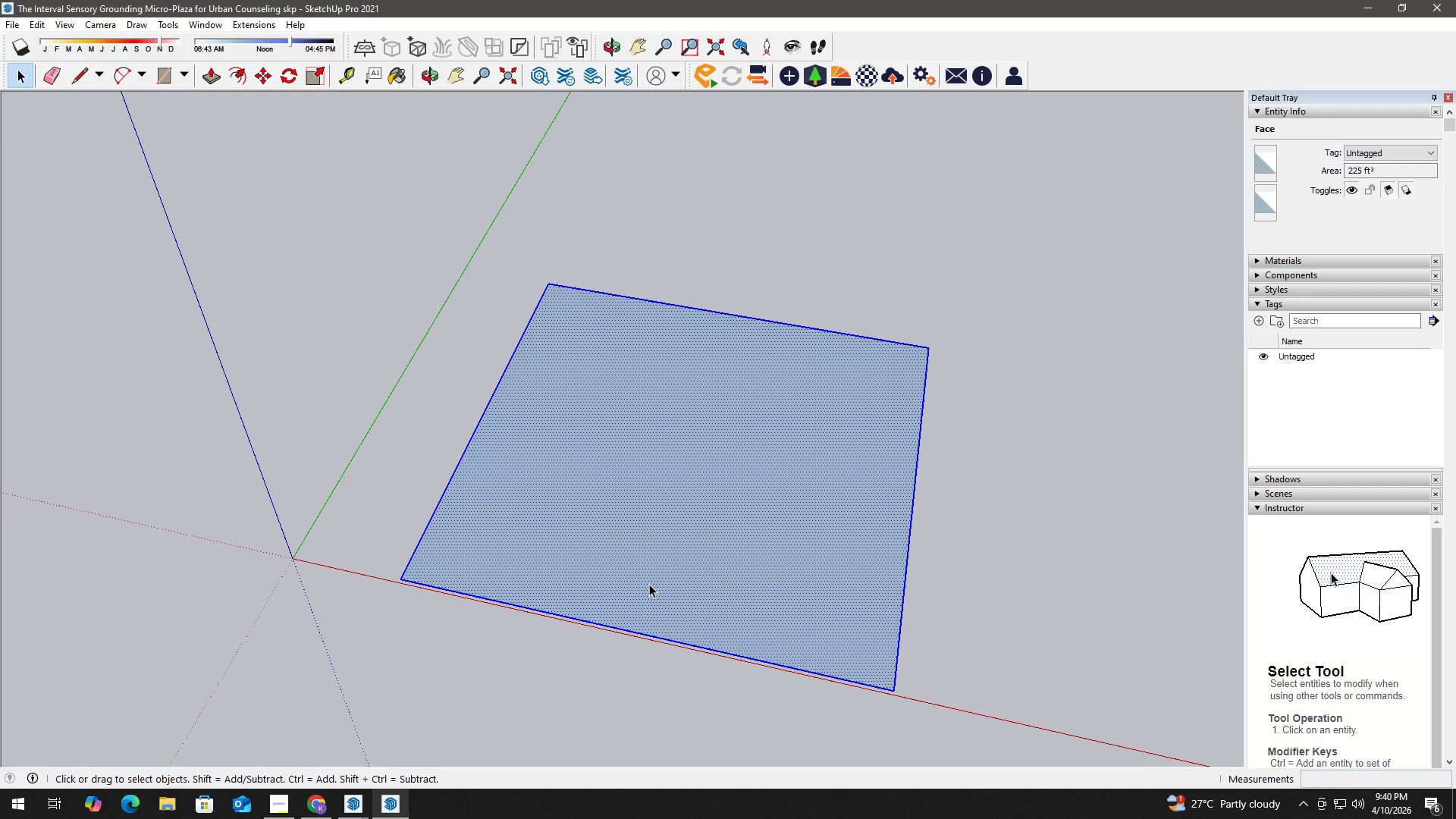 
right_click([649, 584])
 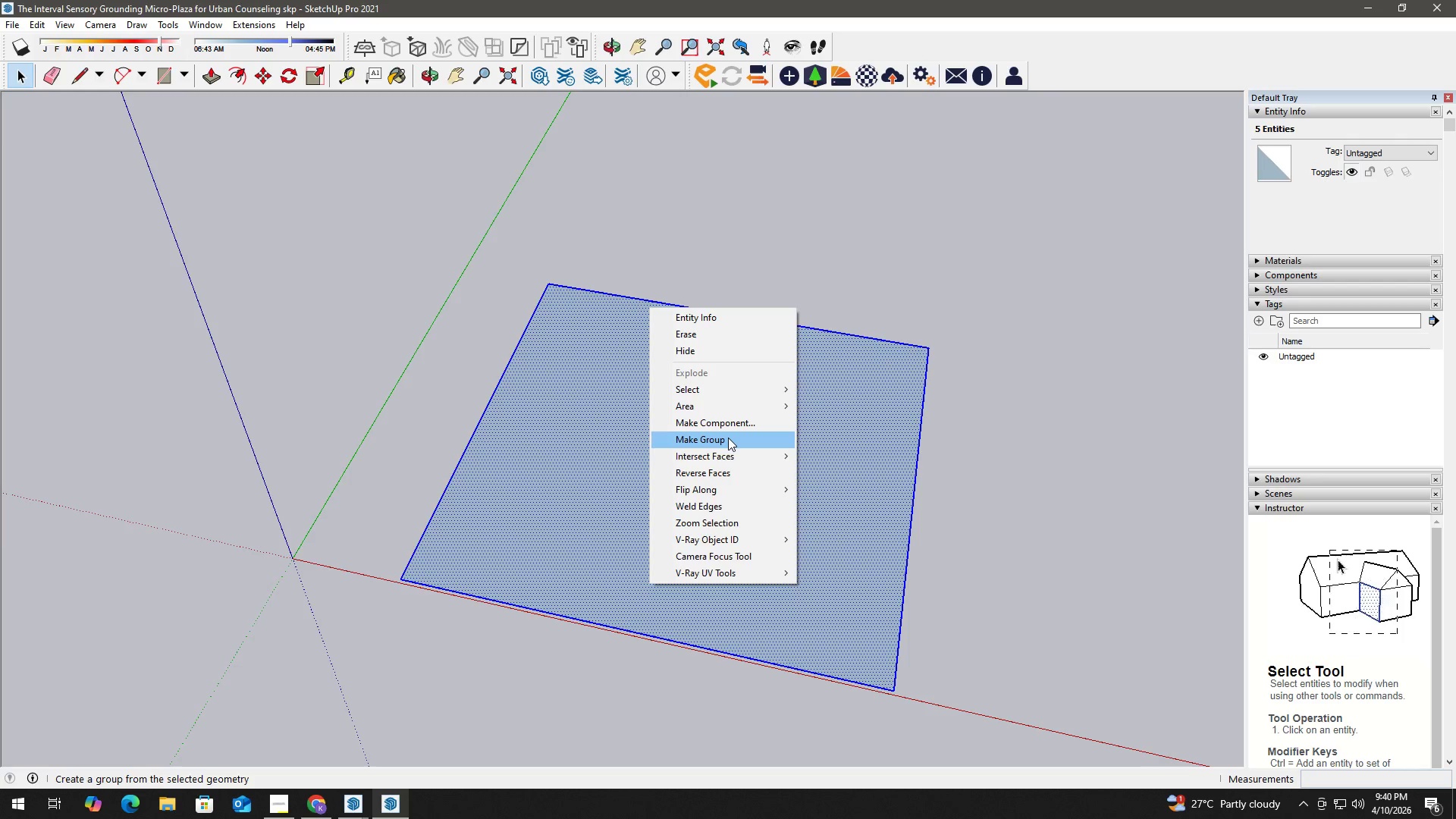 
left_click([734, 425])
 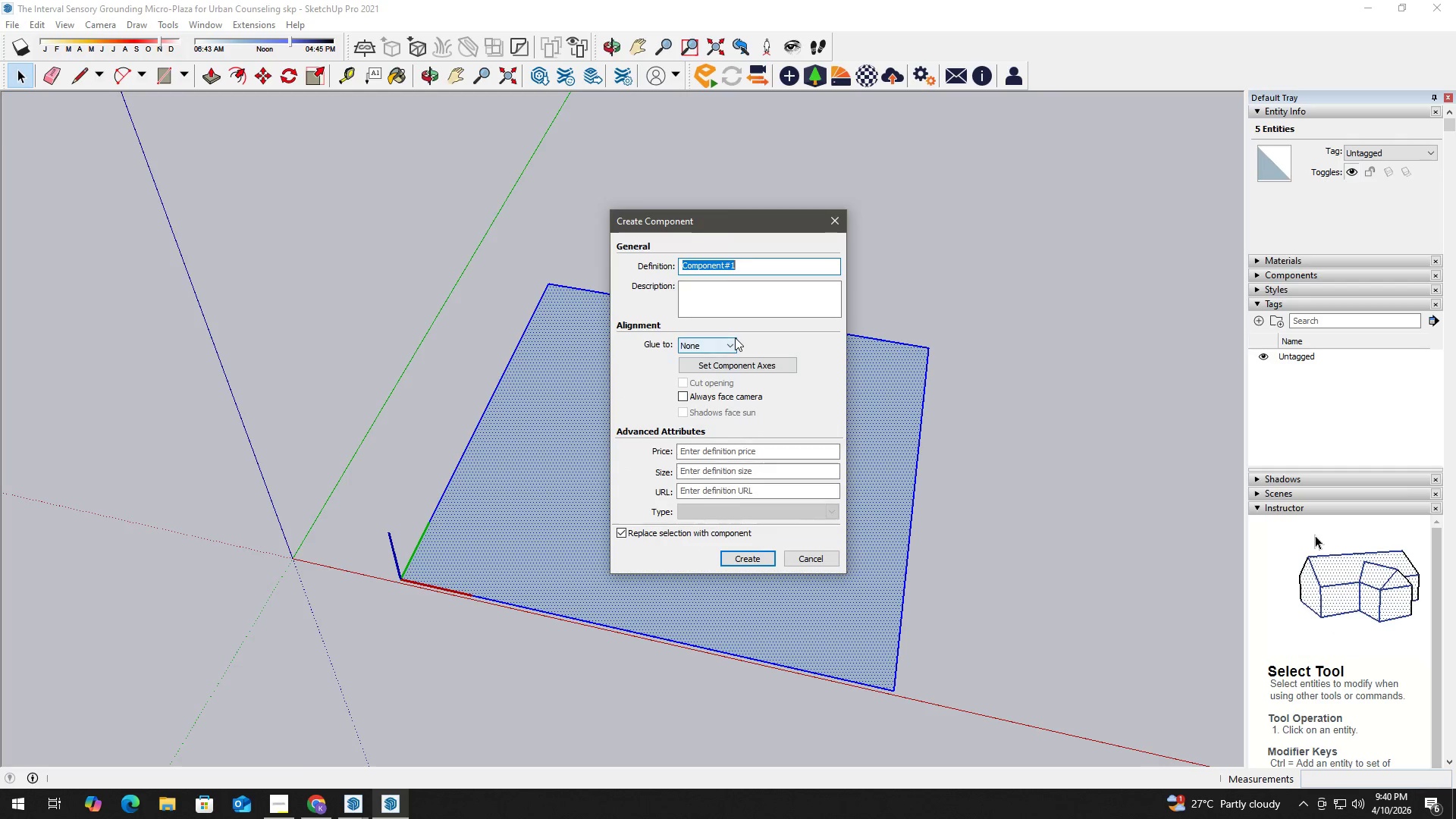 
type(Layout 15 x 15)
 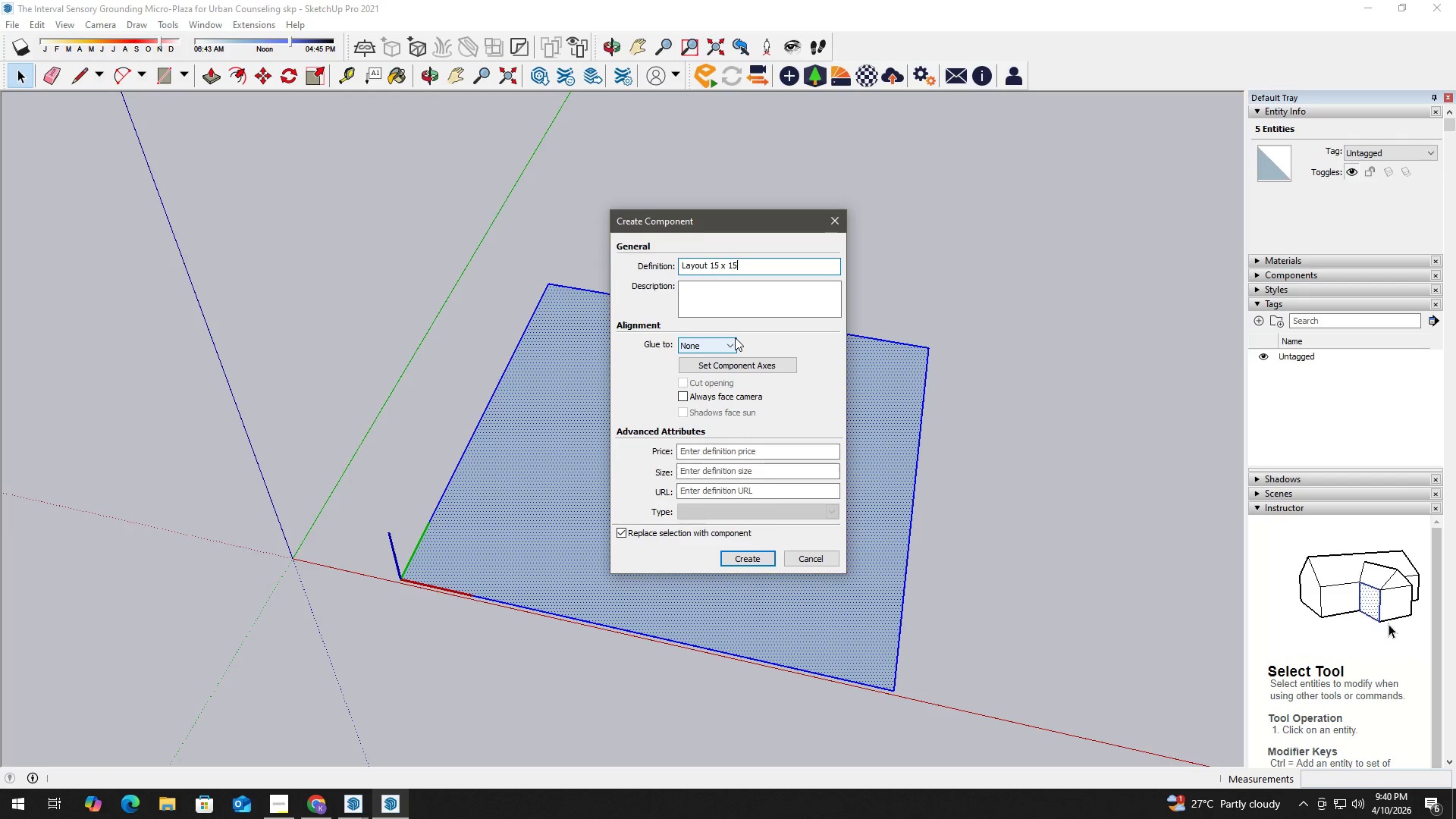 
key(Enter)
 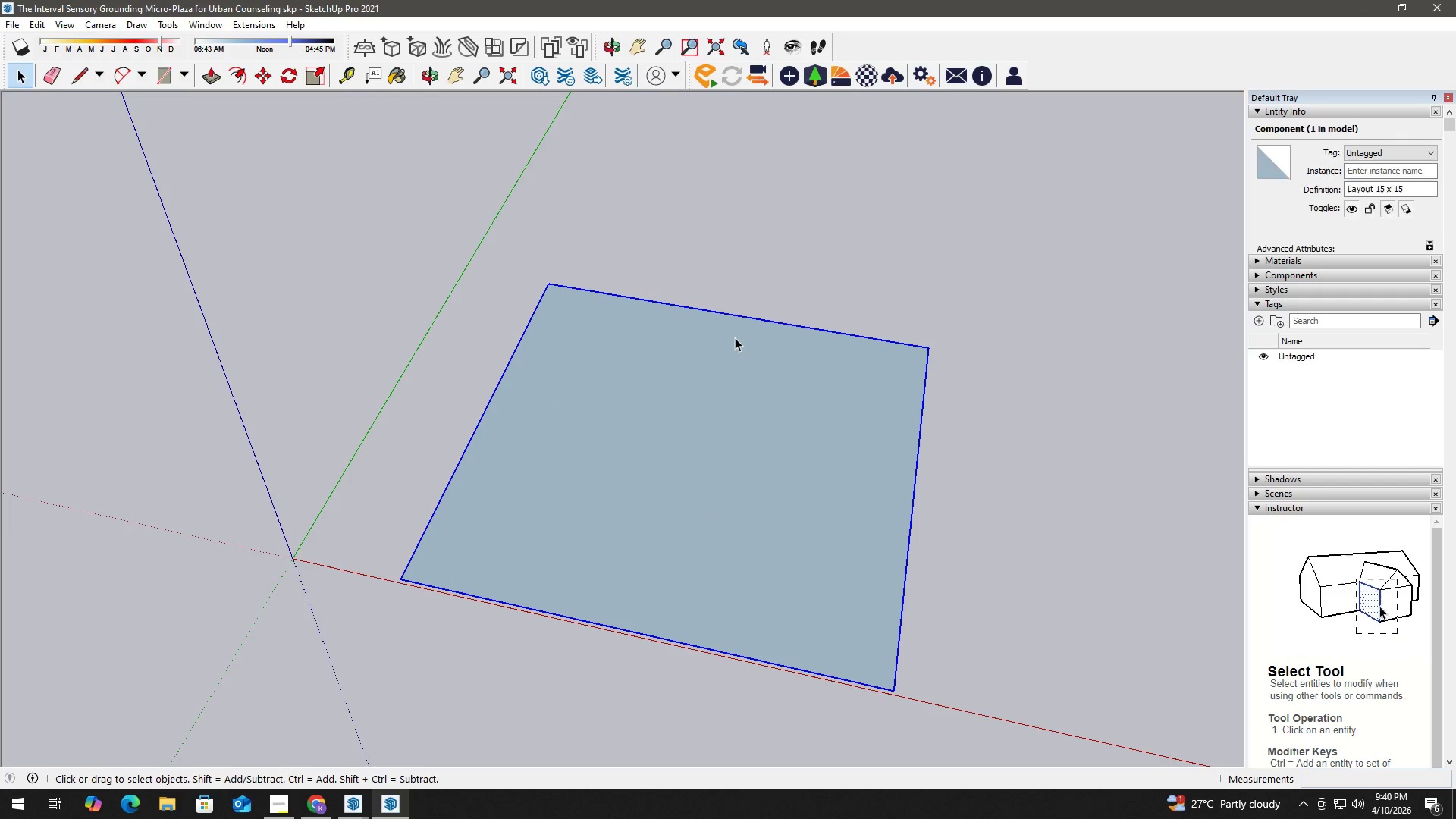 
key(H)
 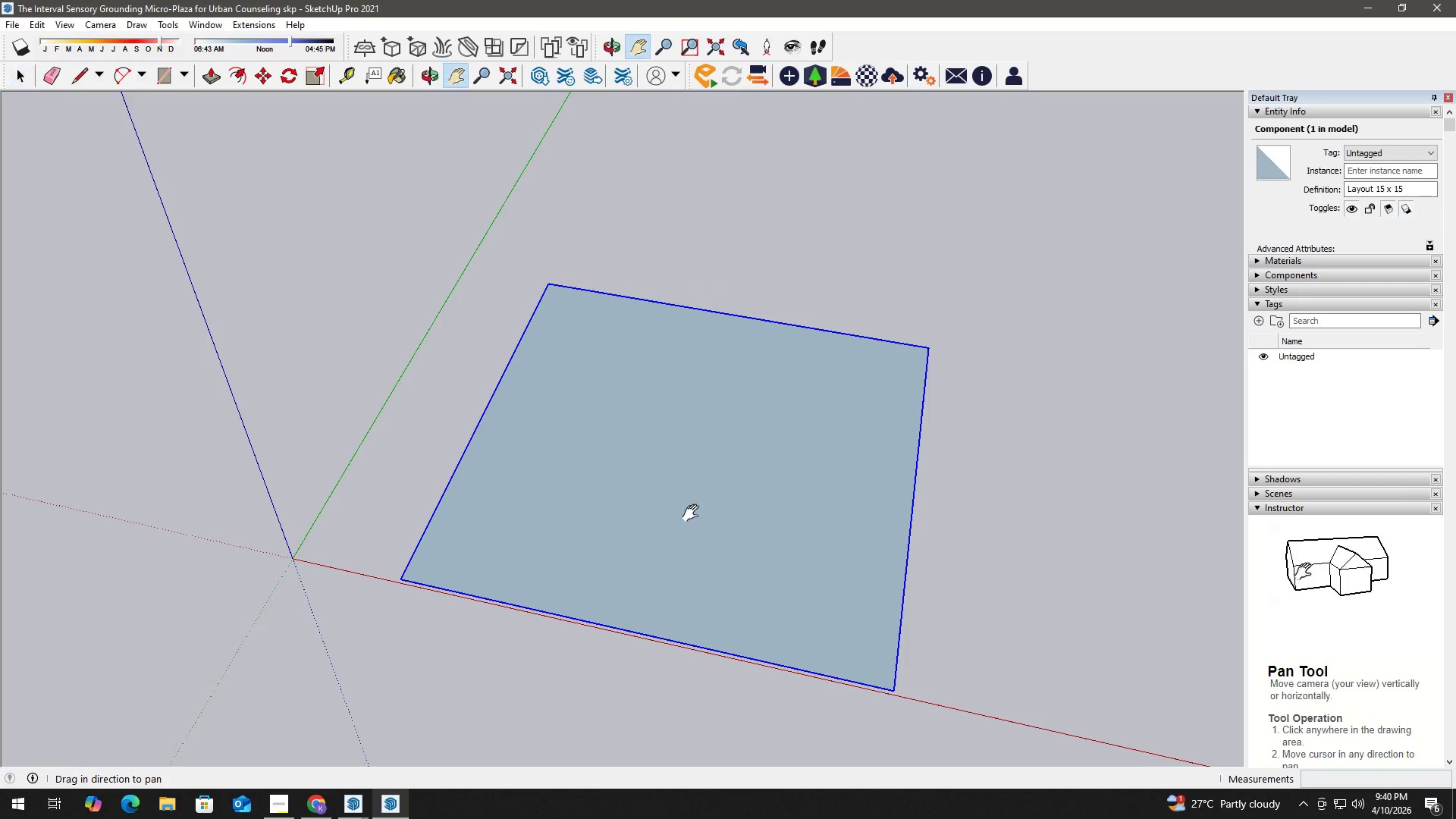 
left_click_drag(start_coordinate=[694, 516], to_coordinate=[618, 413])
 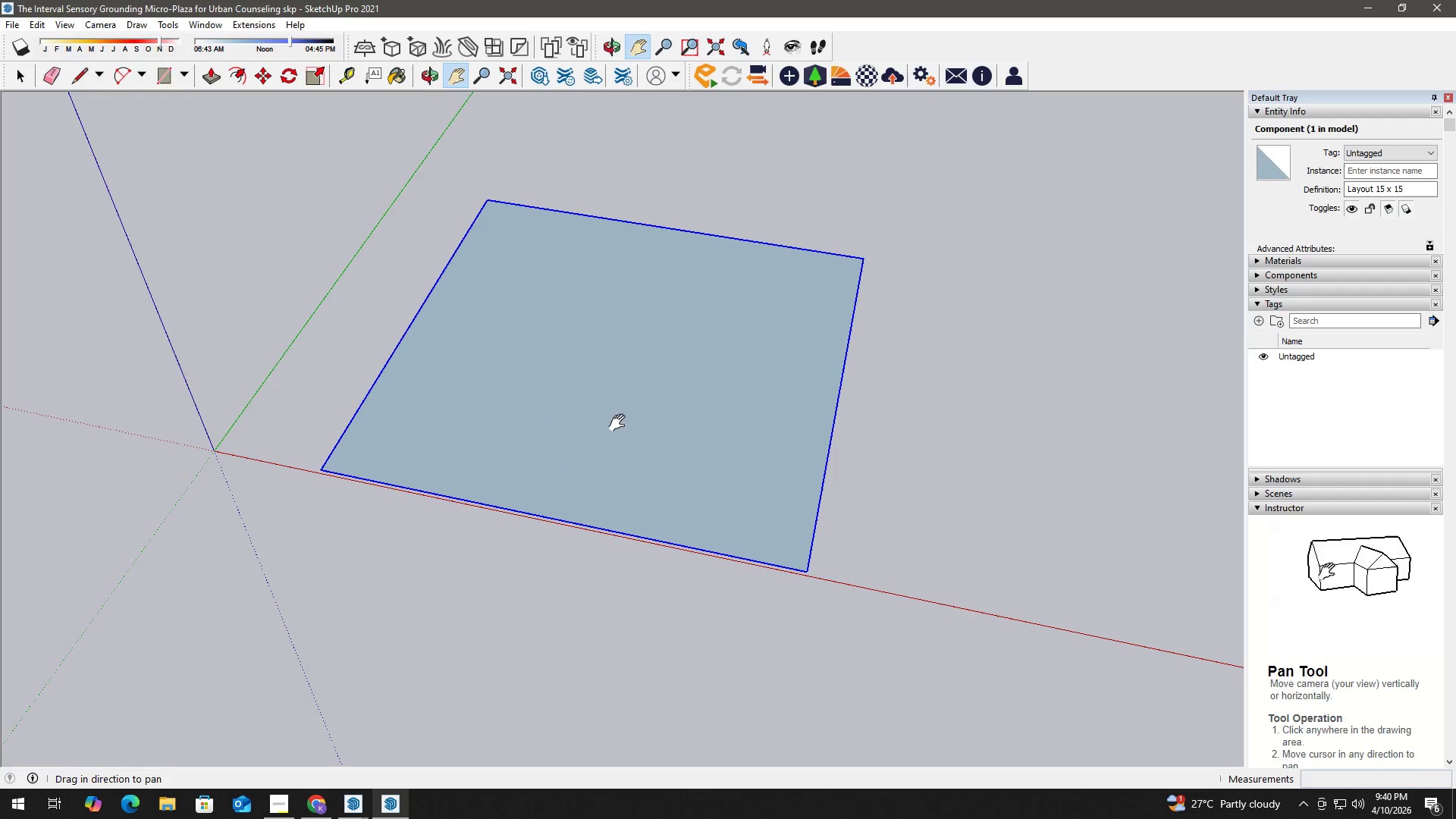 
key(Space)
 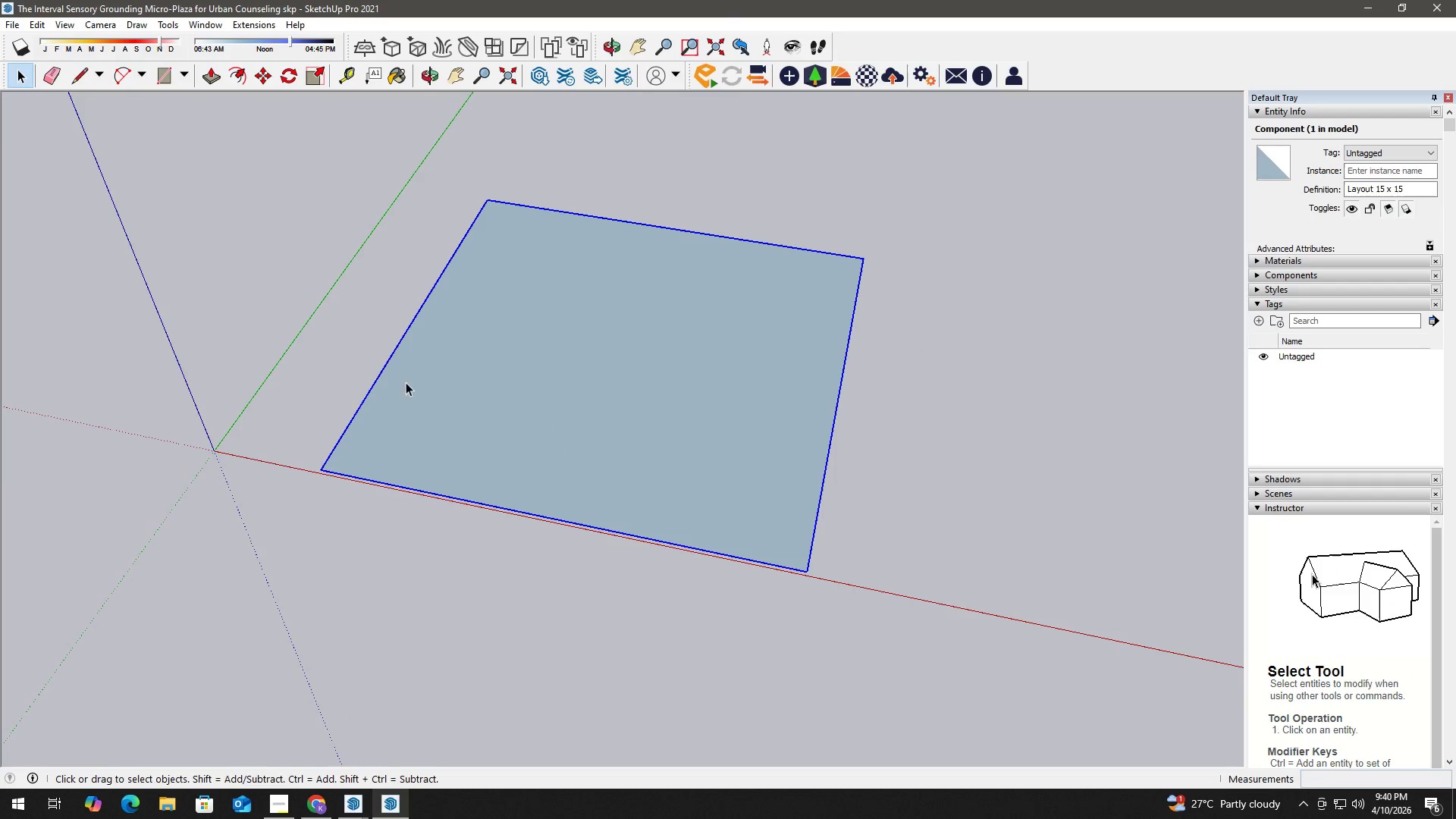 
key(T)
 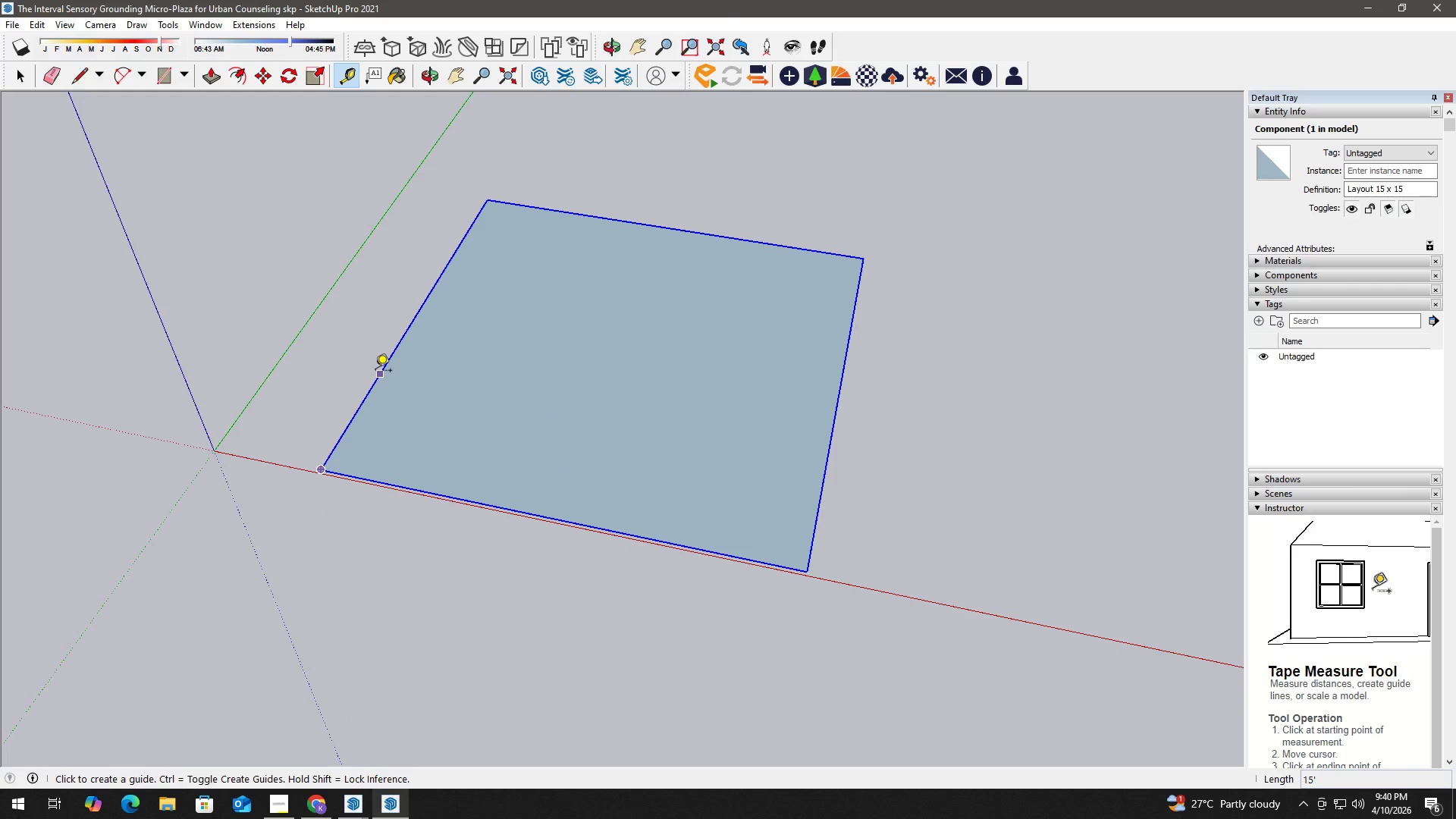 
left_click([375, 372])
 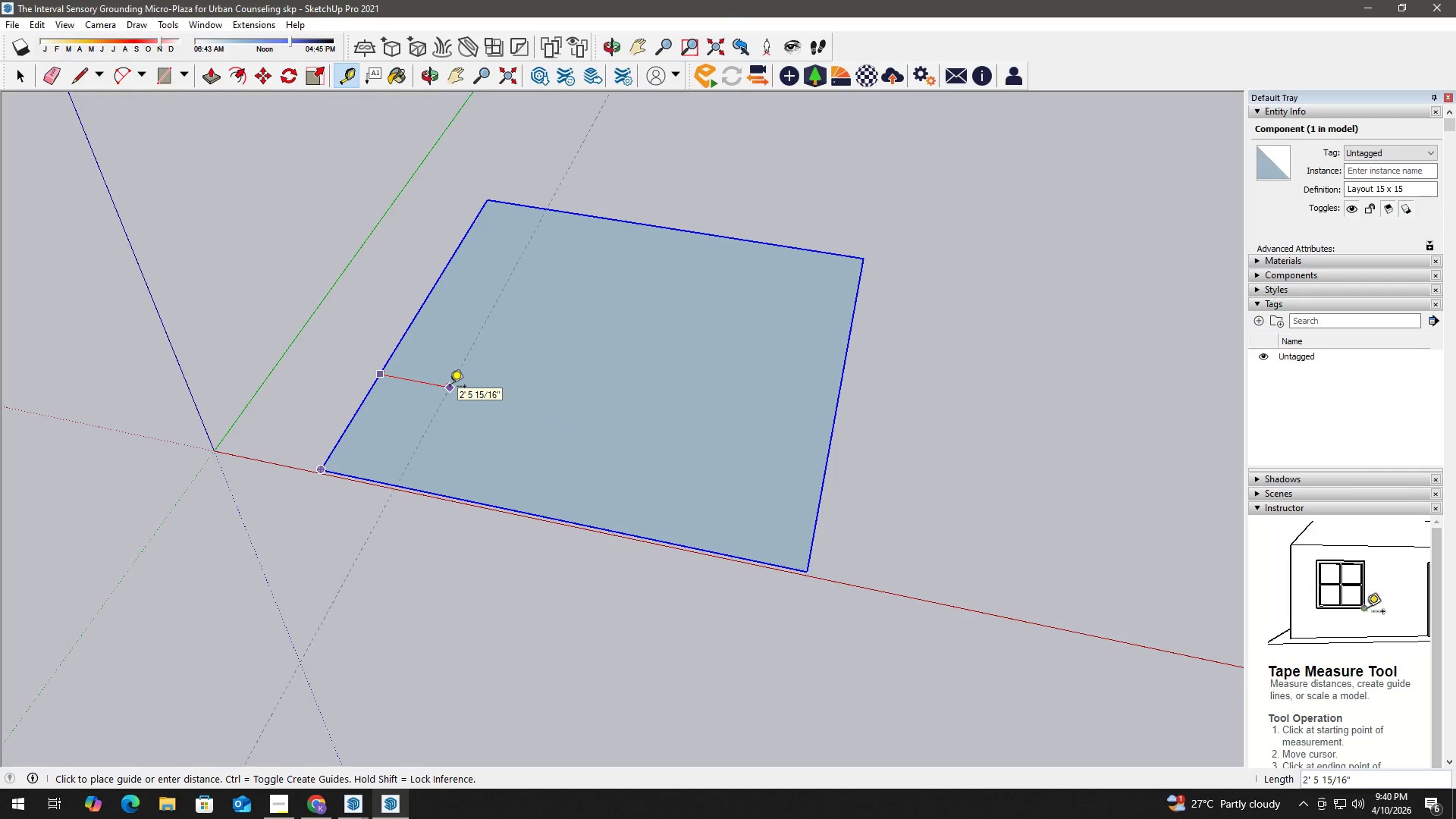 
key(Numpad3)
 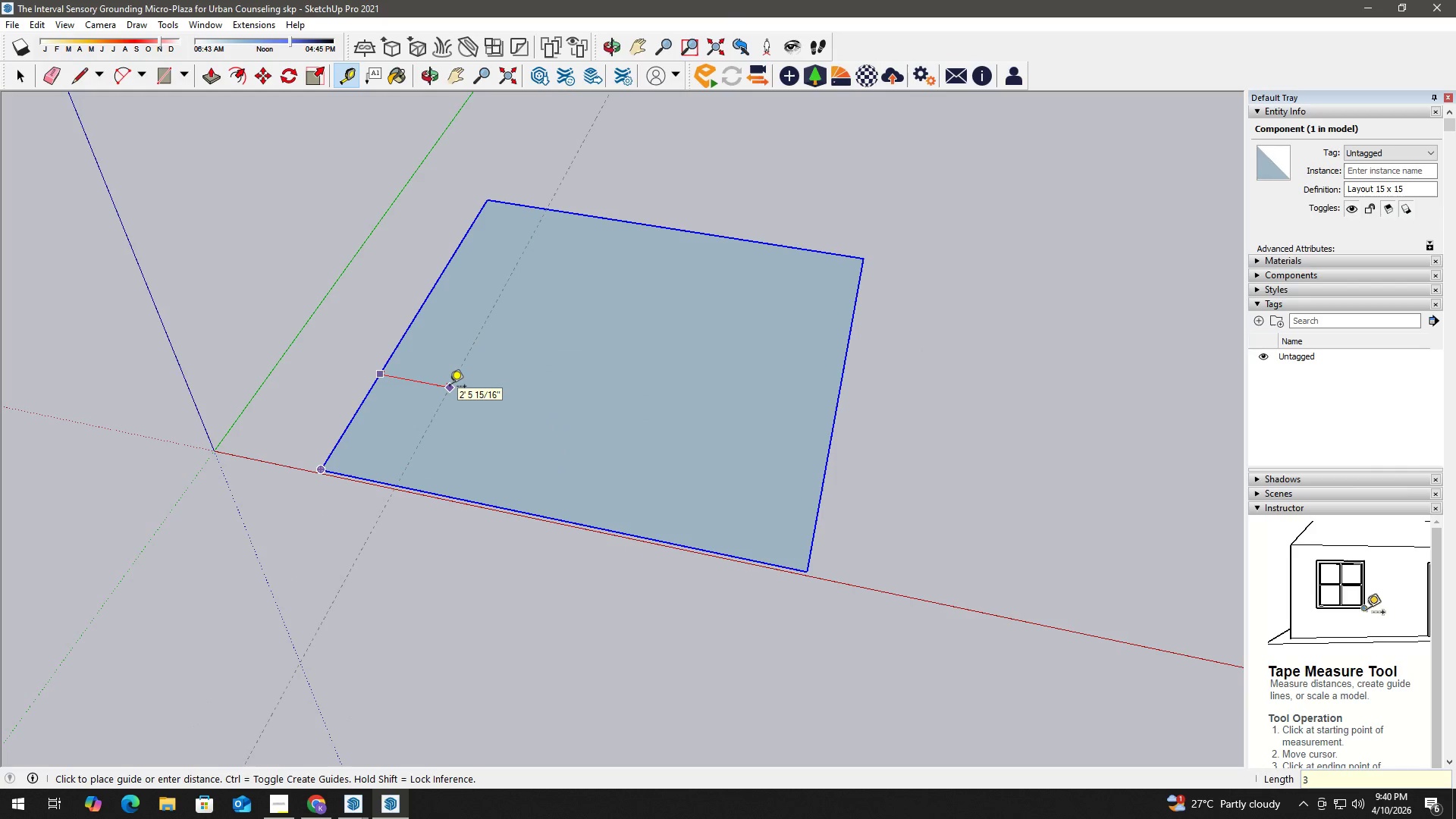 
key(Numpad2)
 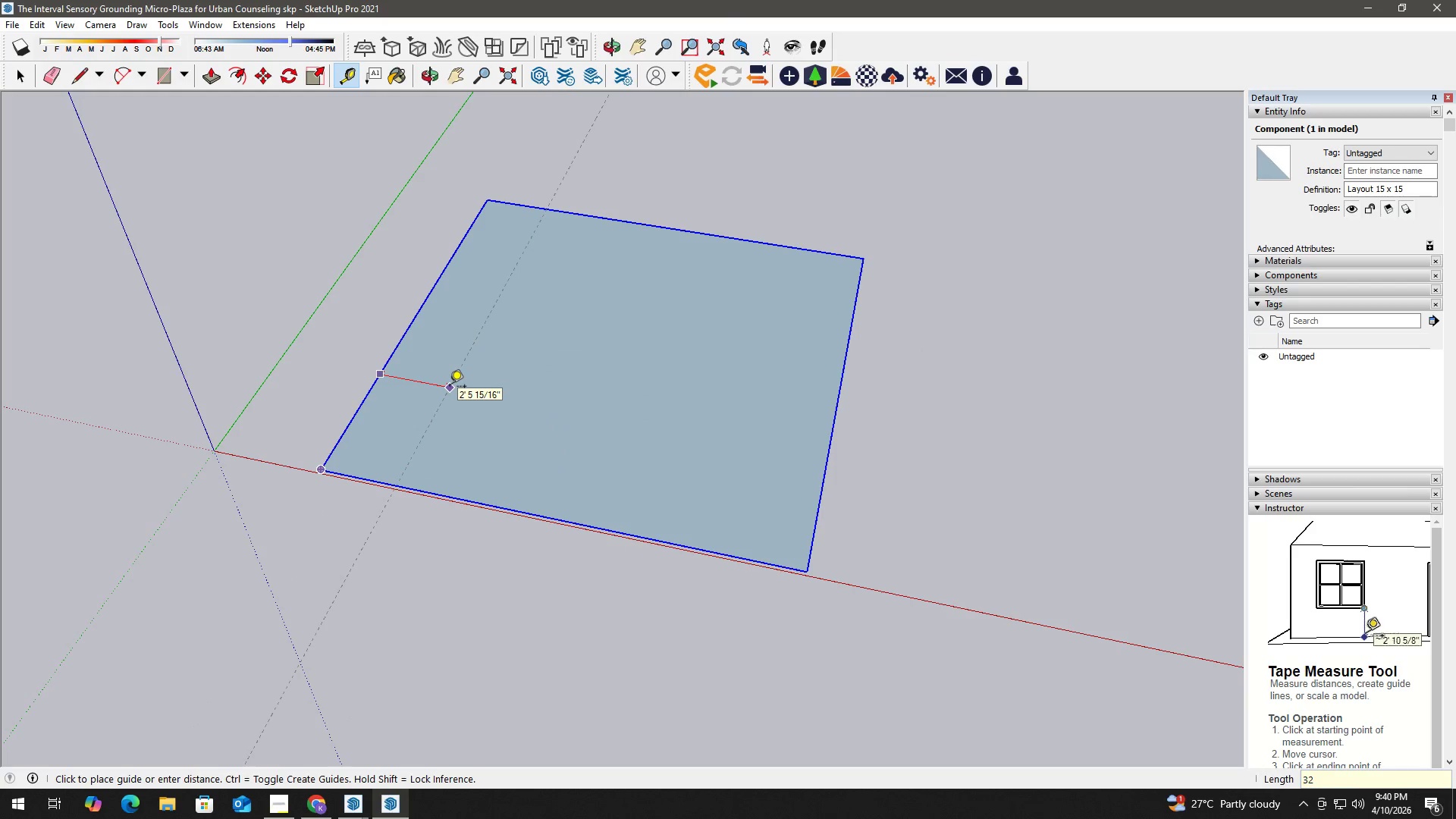 
key(Shift+ShiftLeft)
 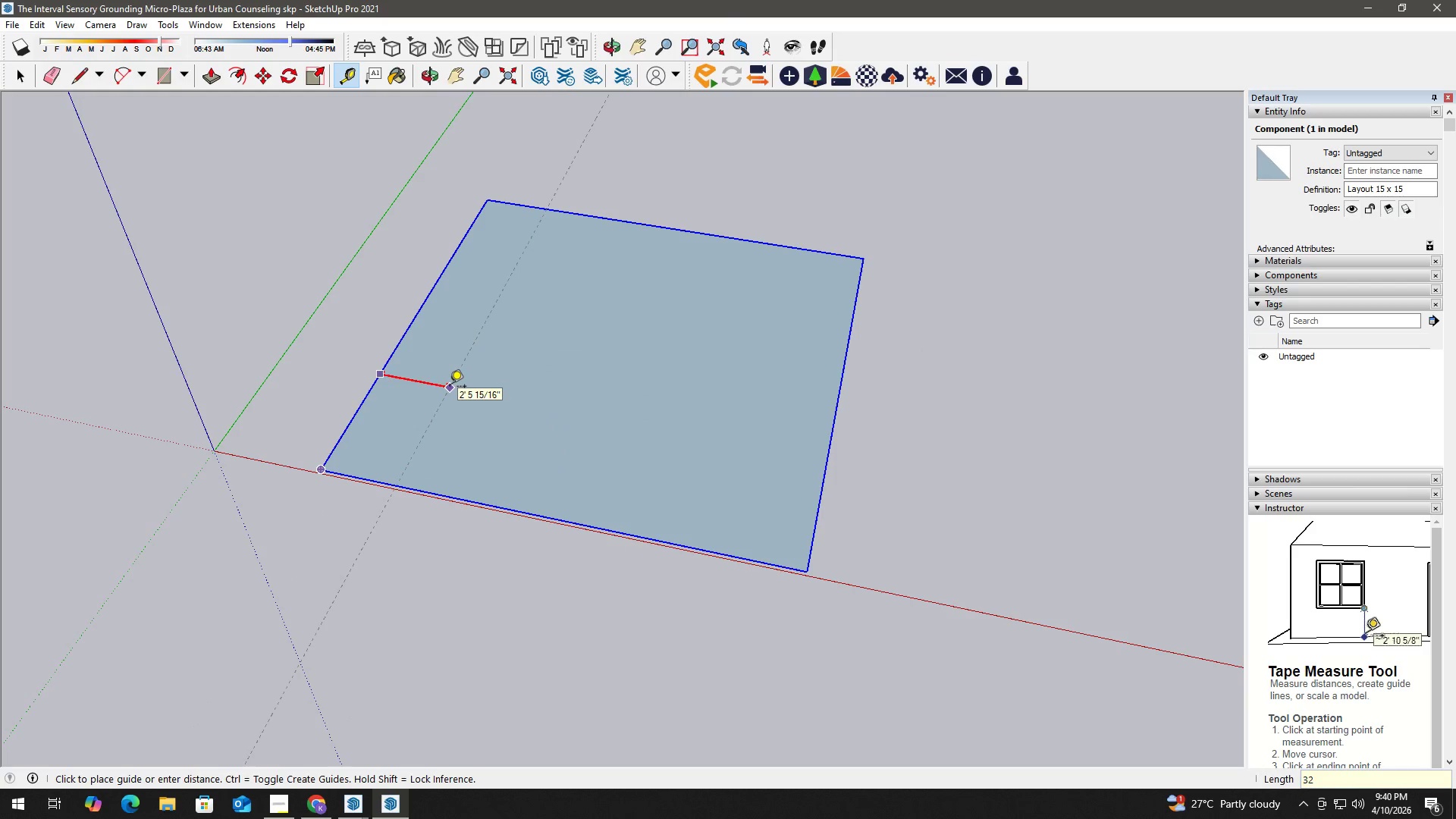 
key(Shift+Quote)
 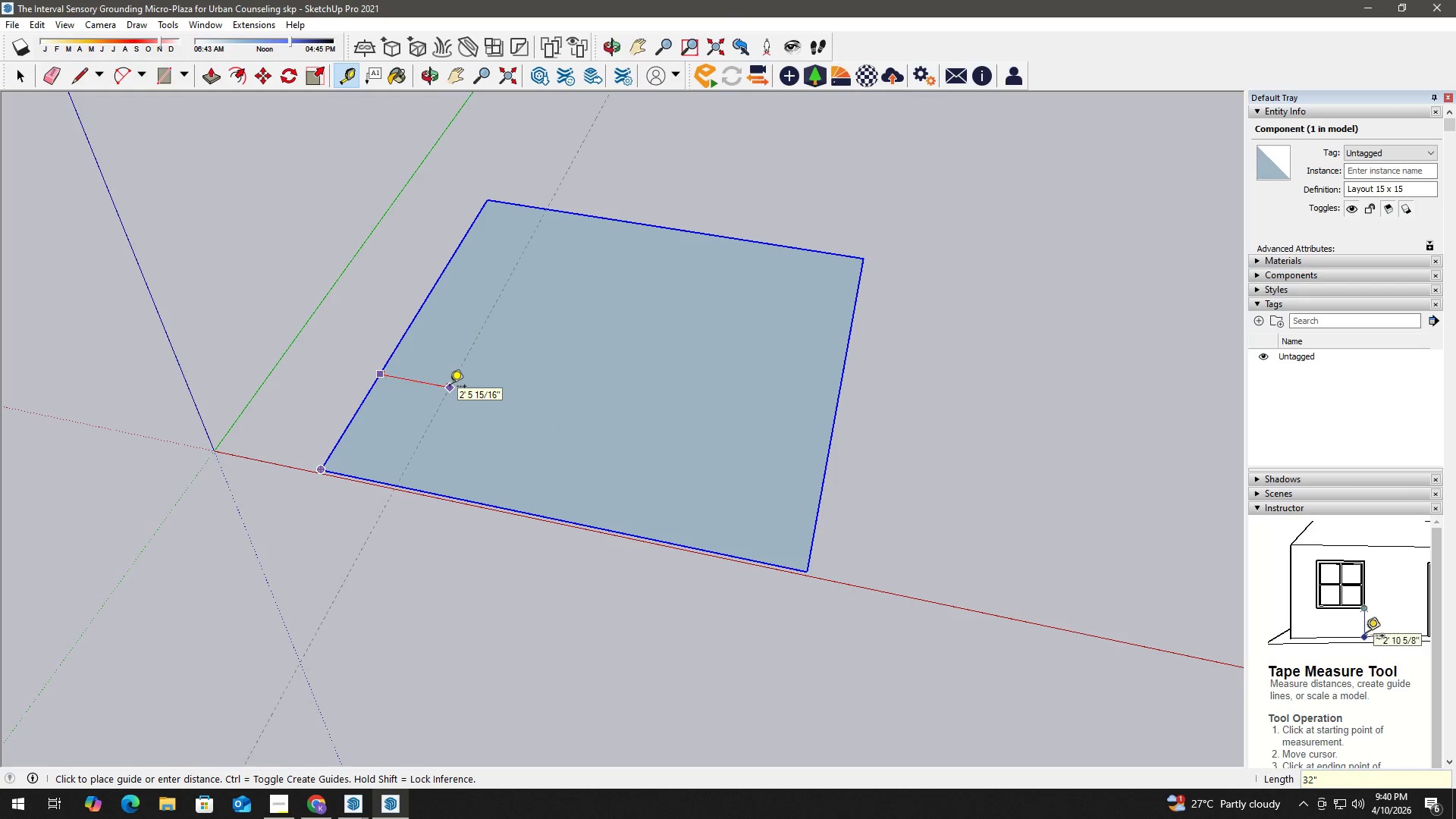 
key(Enter)
 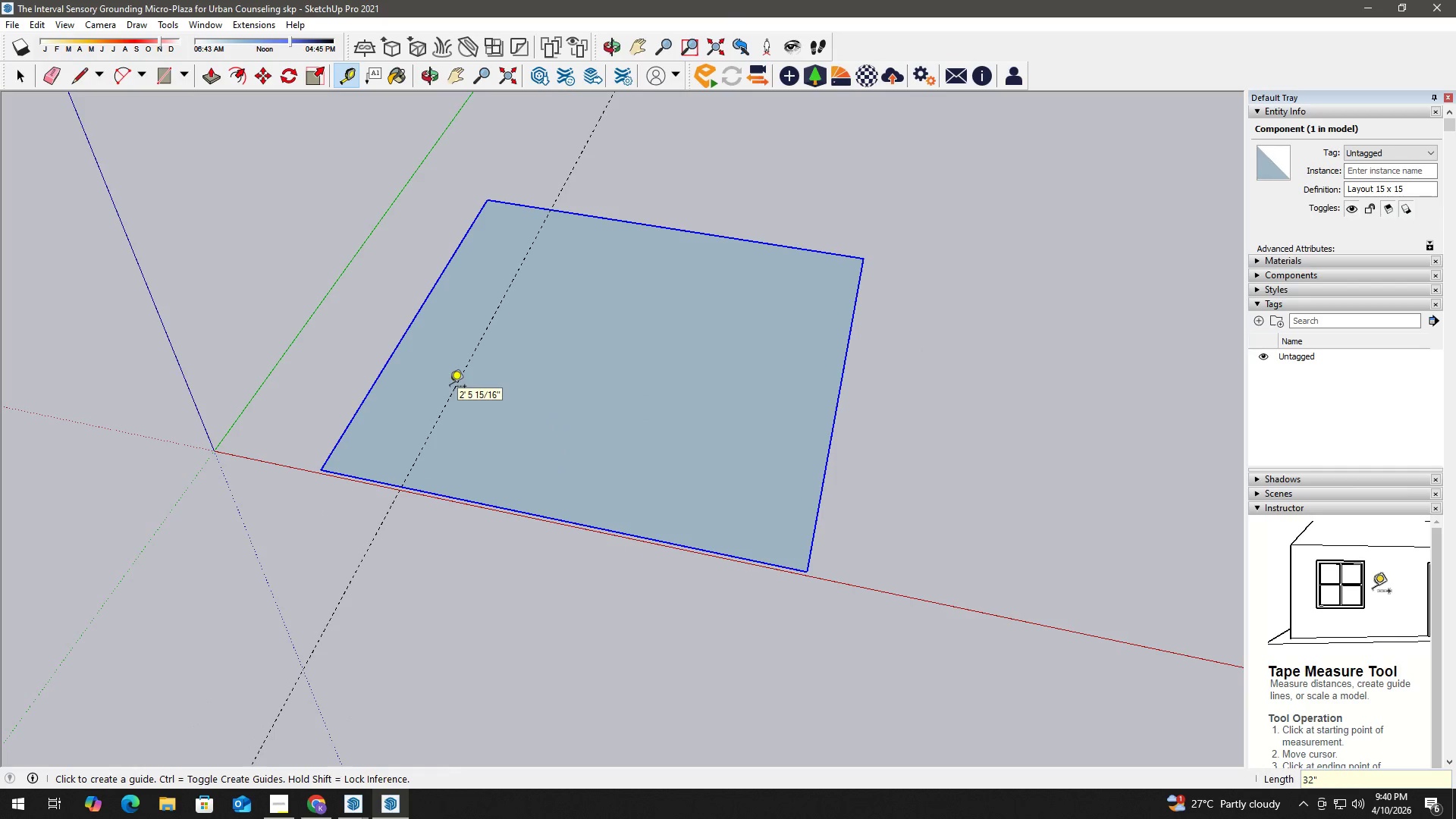 
key(Space)
 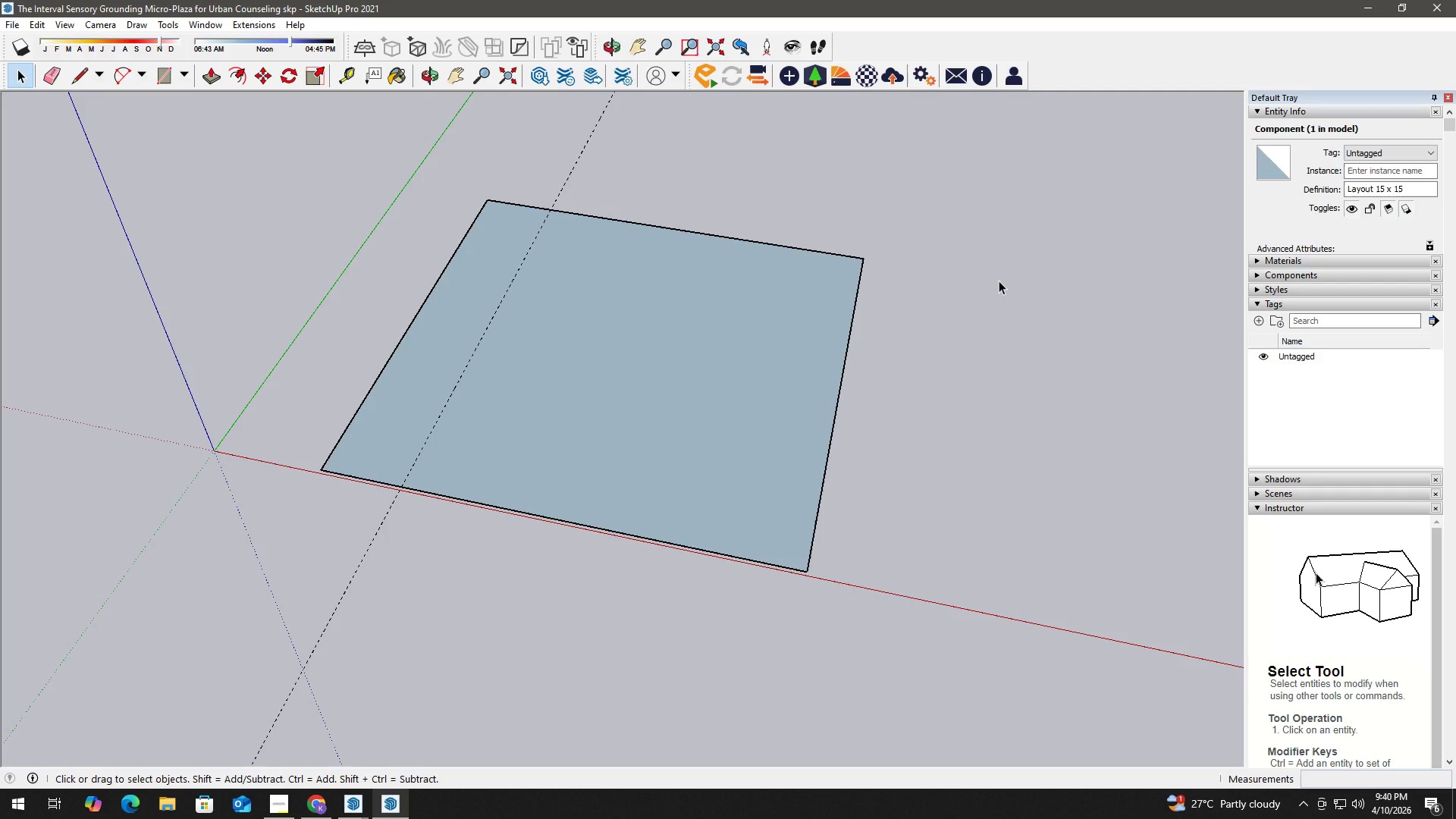 
key(H)
 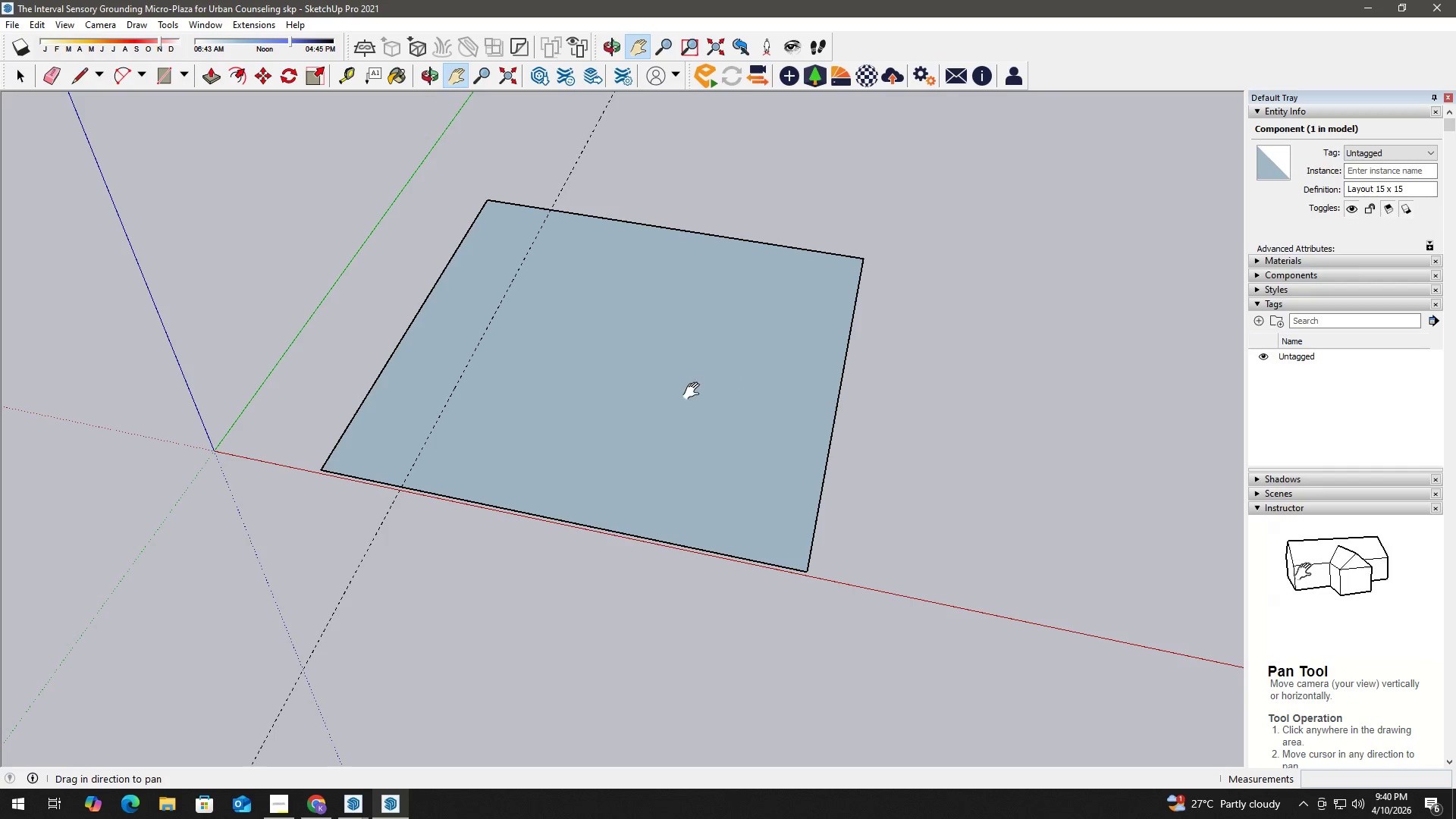 
left_click_drag(start_coordinate=[692, 393], to_coordinate=[726, 382])
 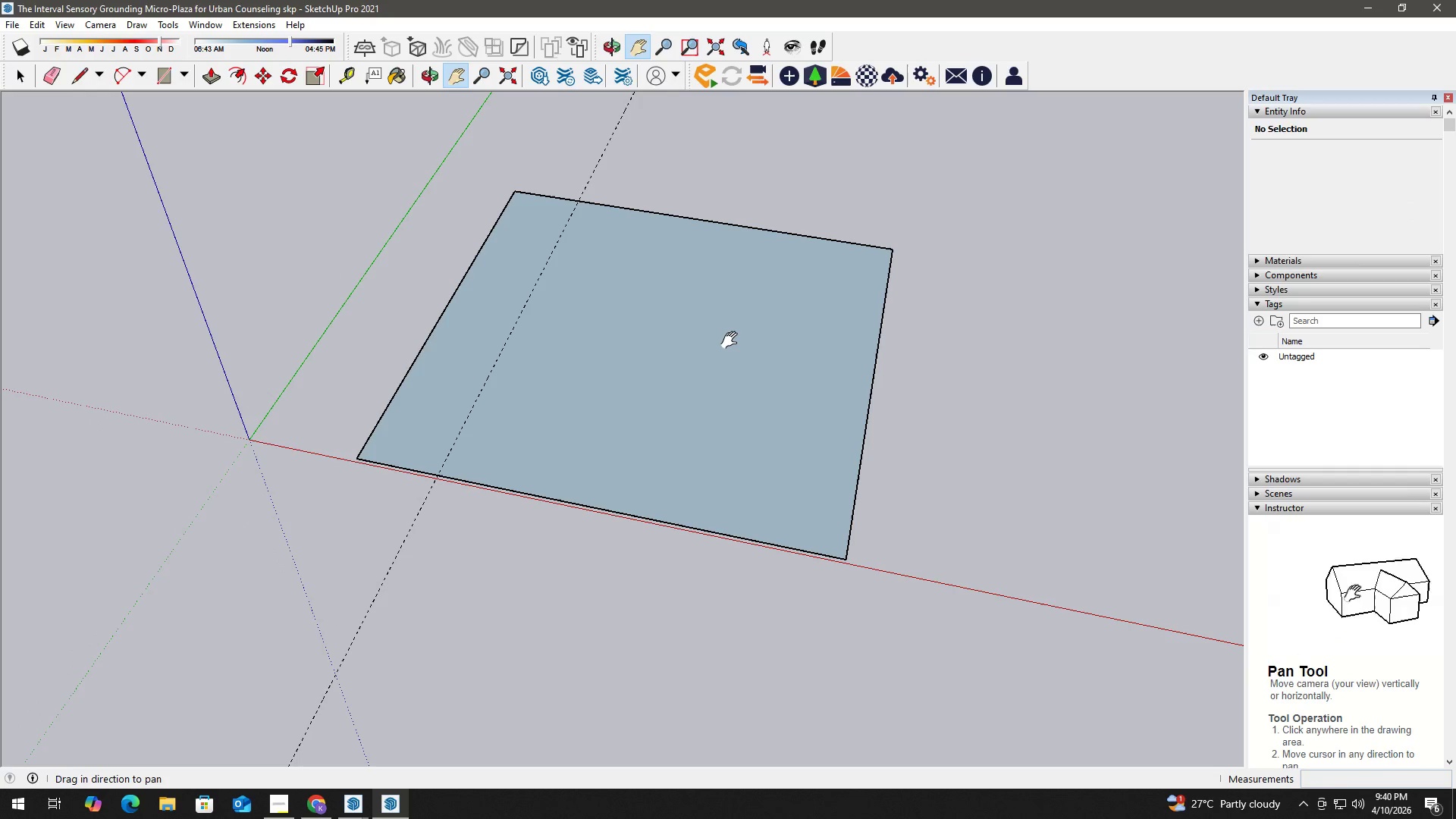 
wait(7.66)
 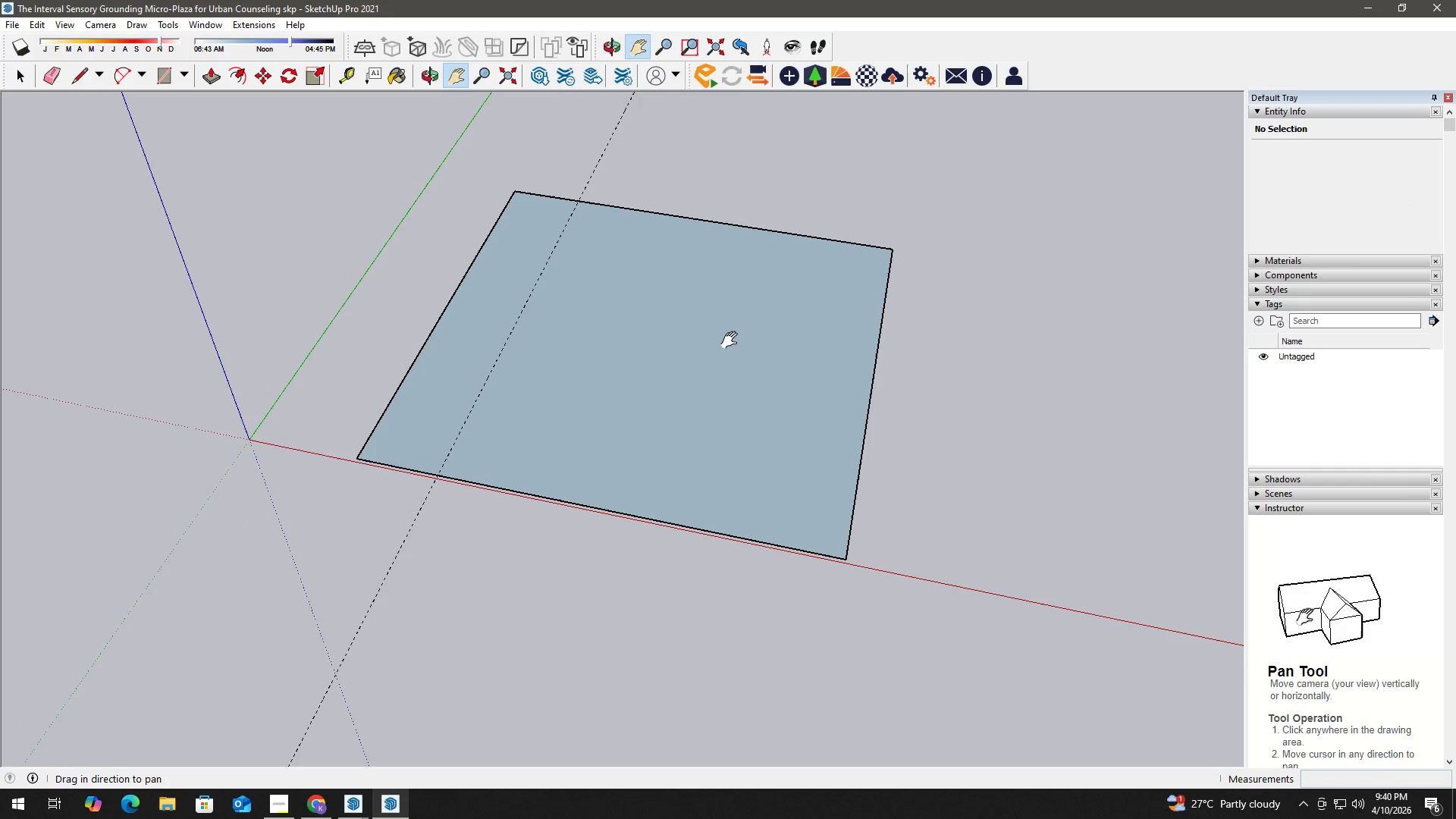 
key(Control+S)
 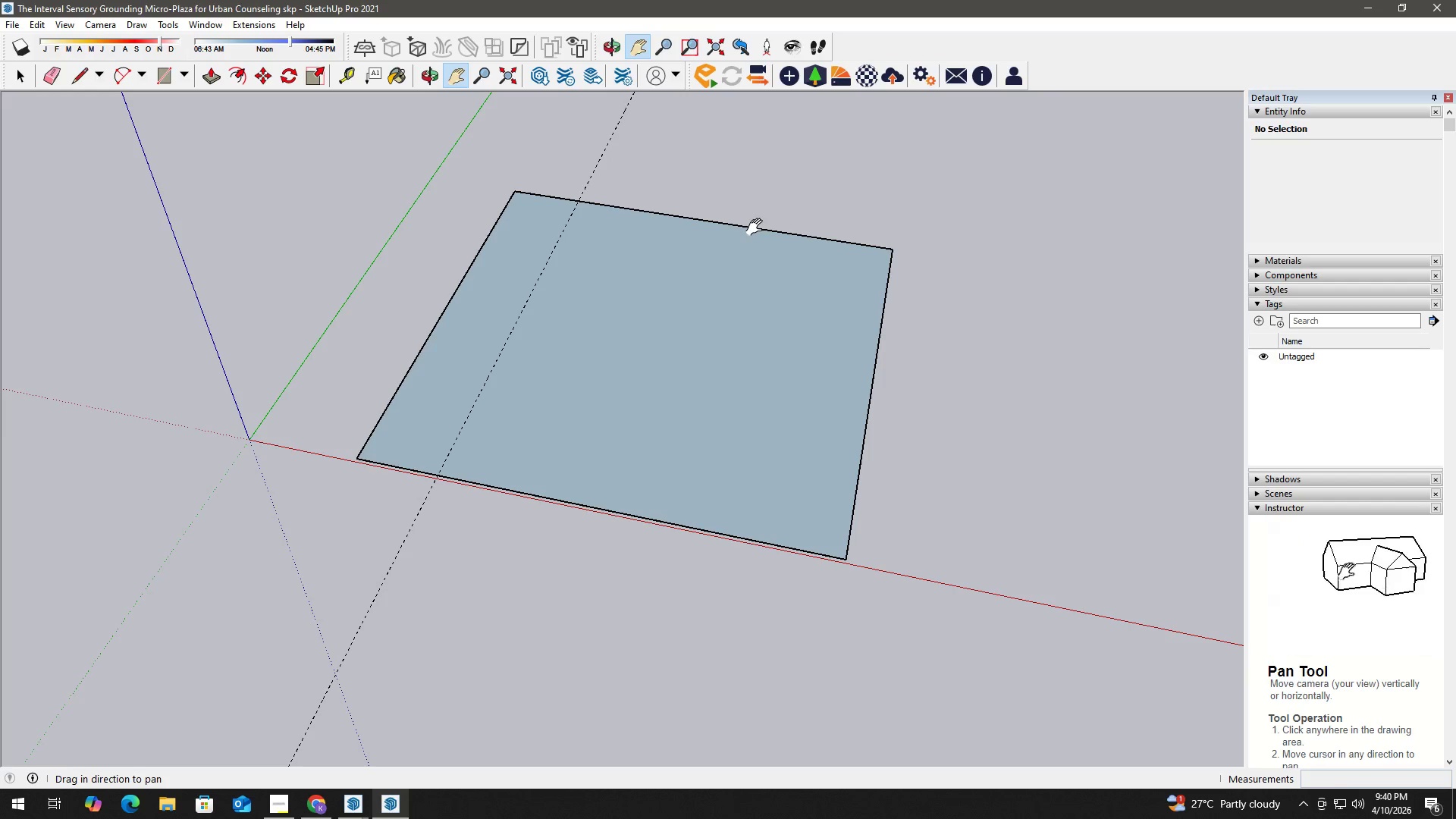 
wait(19.66)
 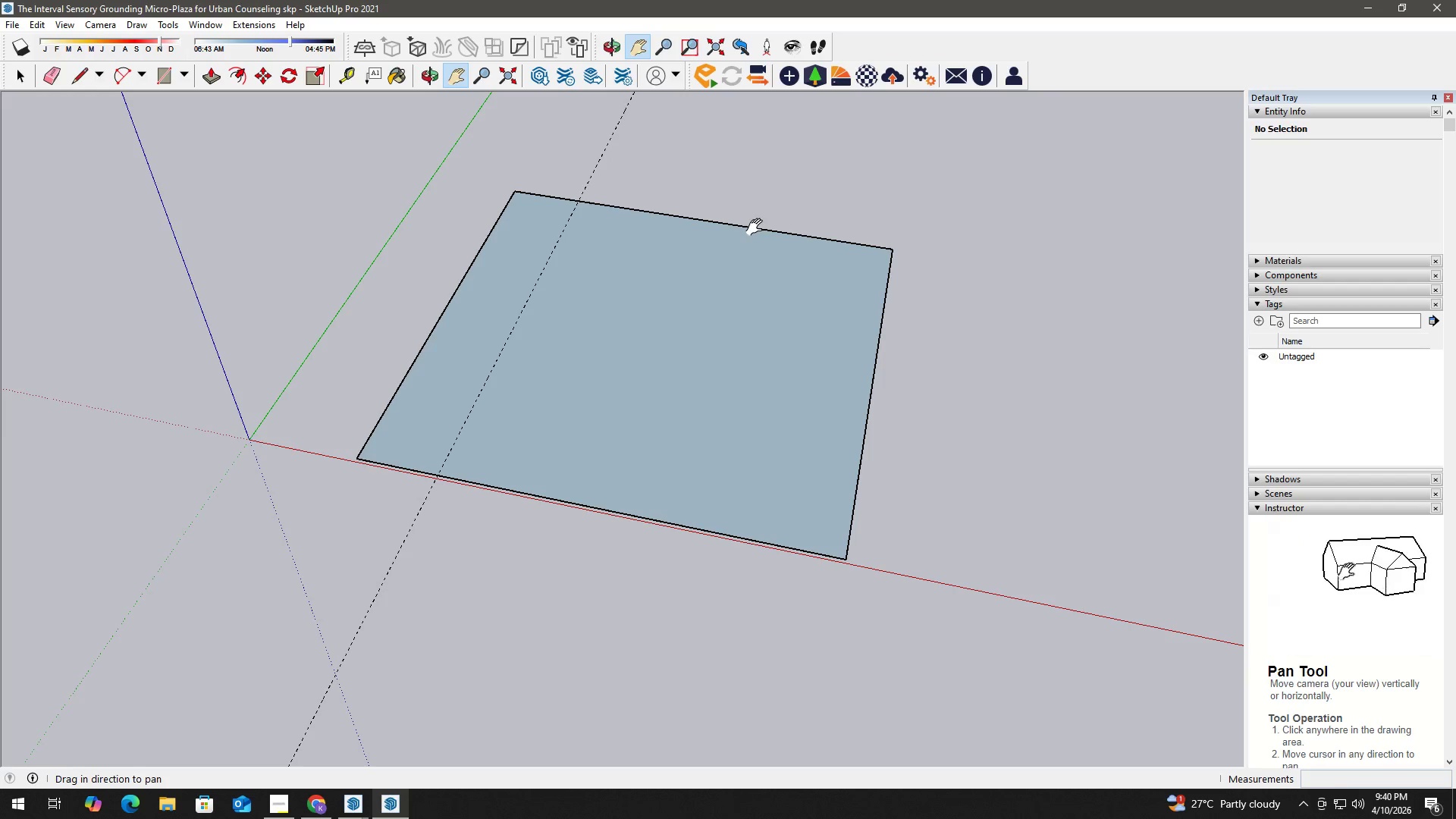 
scroll: coordinate [474, 528], scroll_direction: up, amount: 5.0
 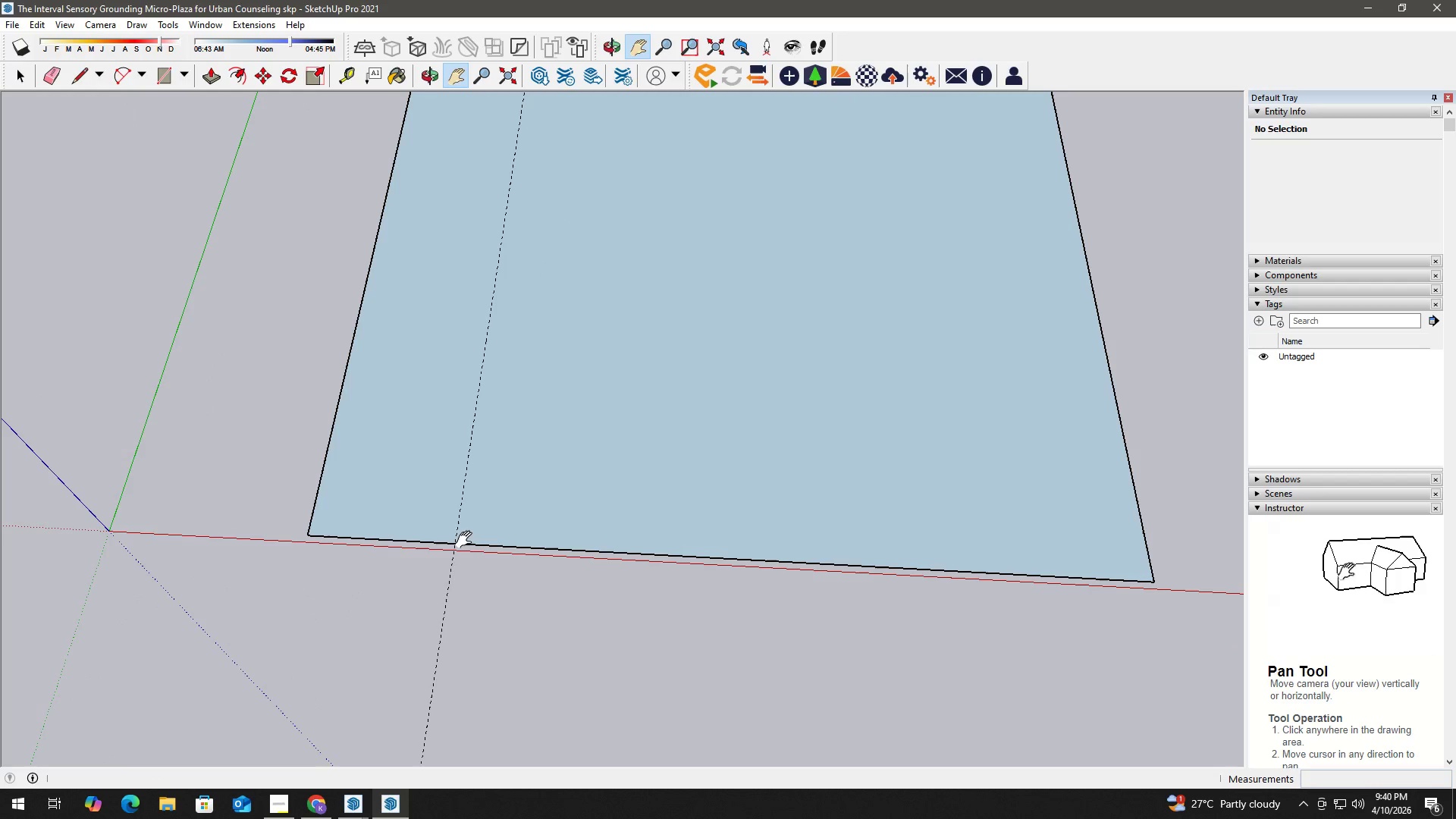 
key(T)
 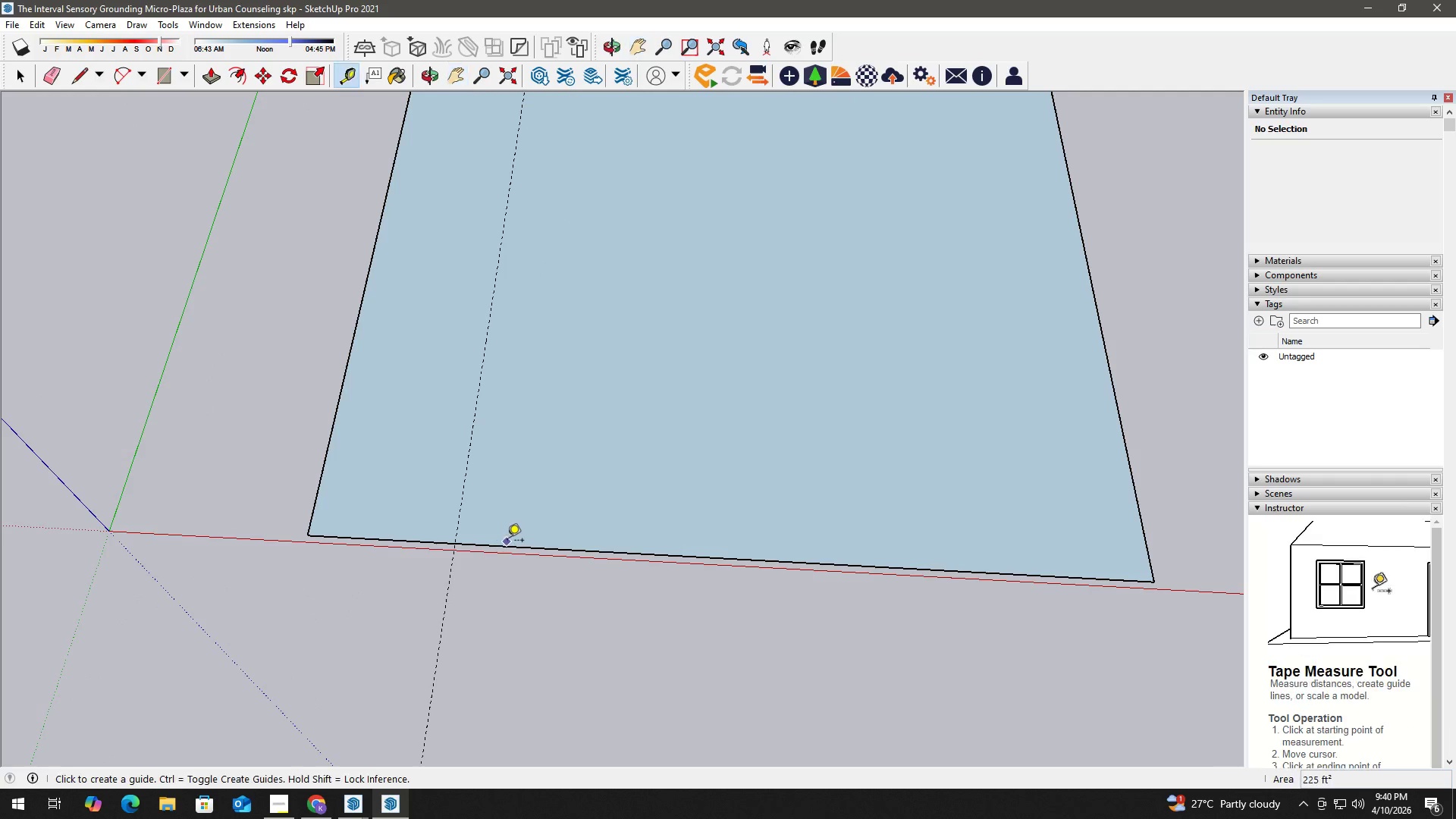 
left_click_drag(start_coordinate=[507, 541], to_coordinate=[510, 531])
 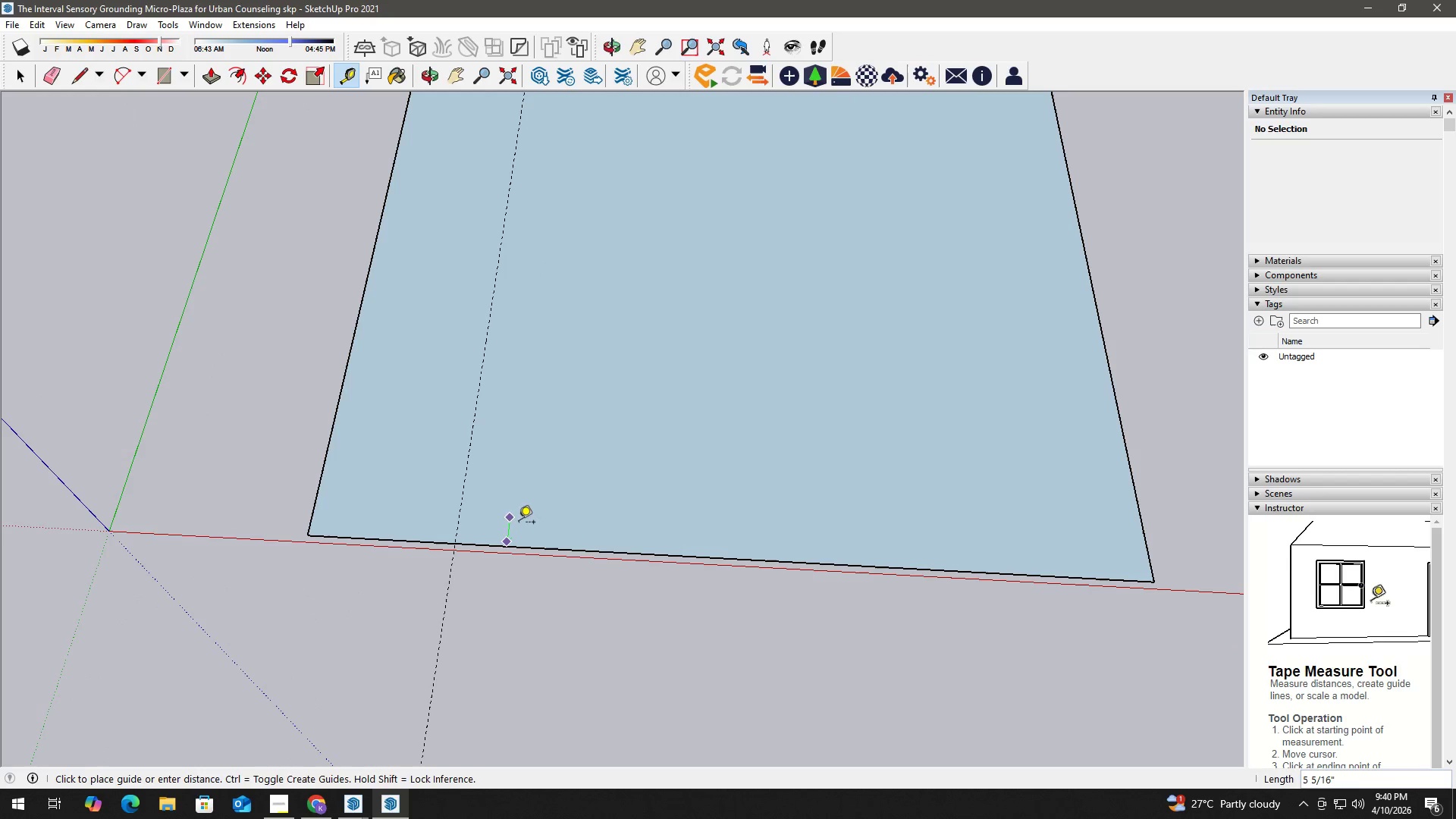 
key(Space)
 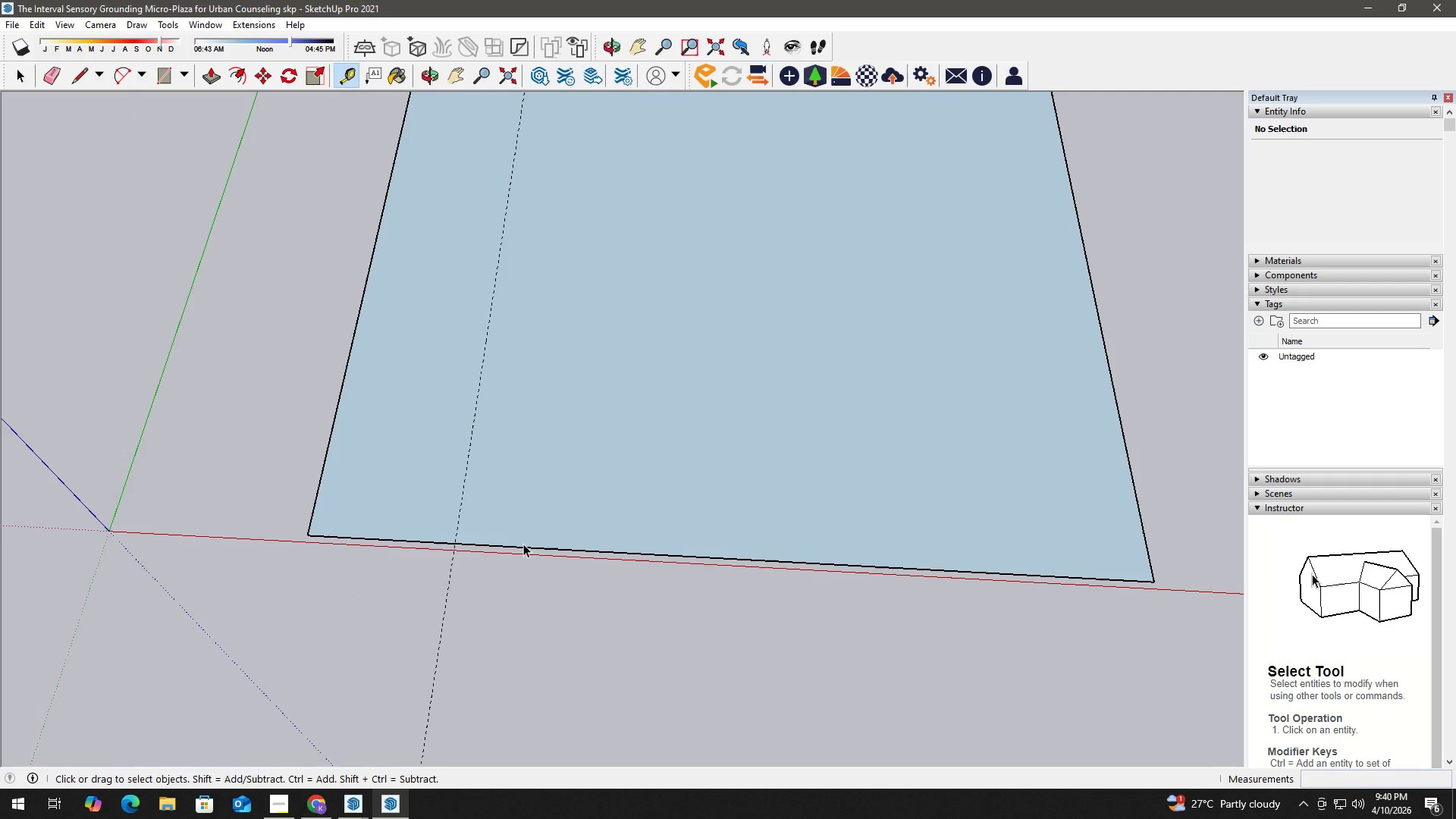 
key(T)
 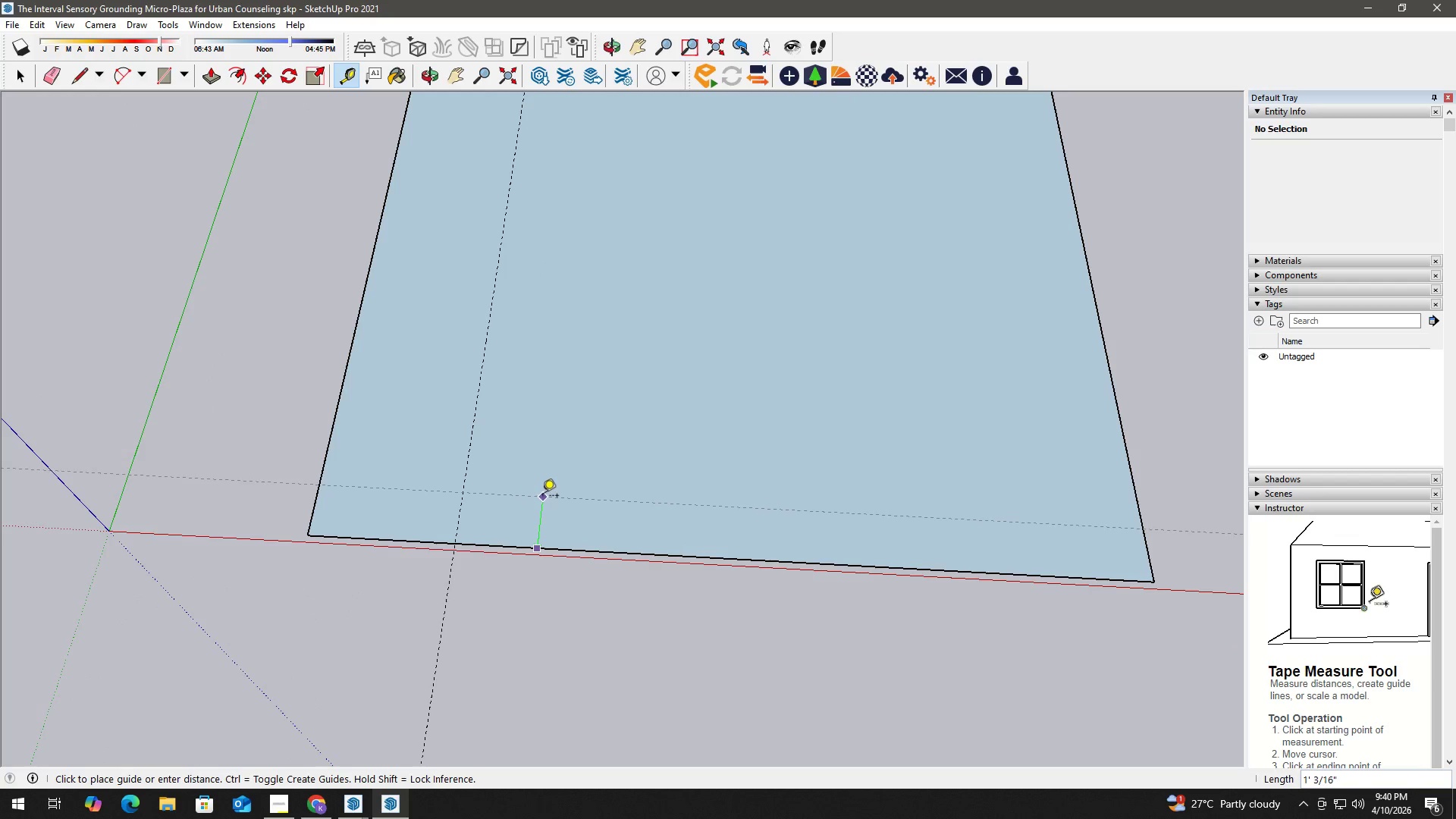 
key(Numpad1)
 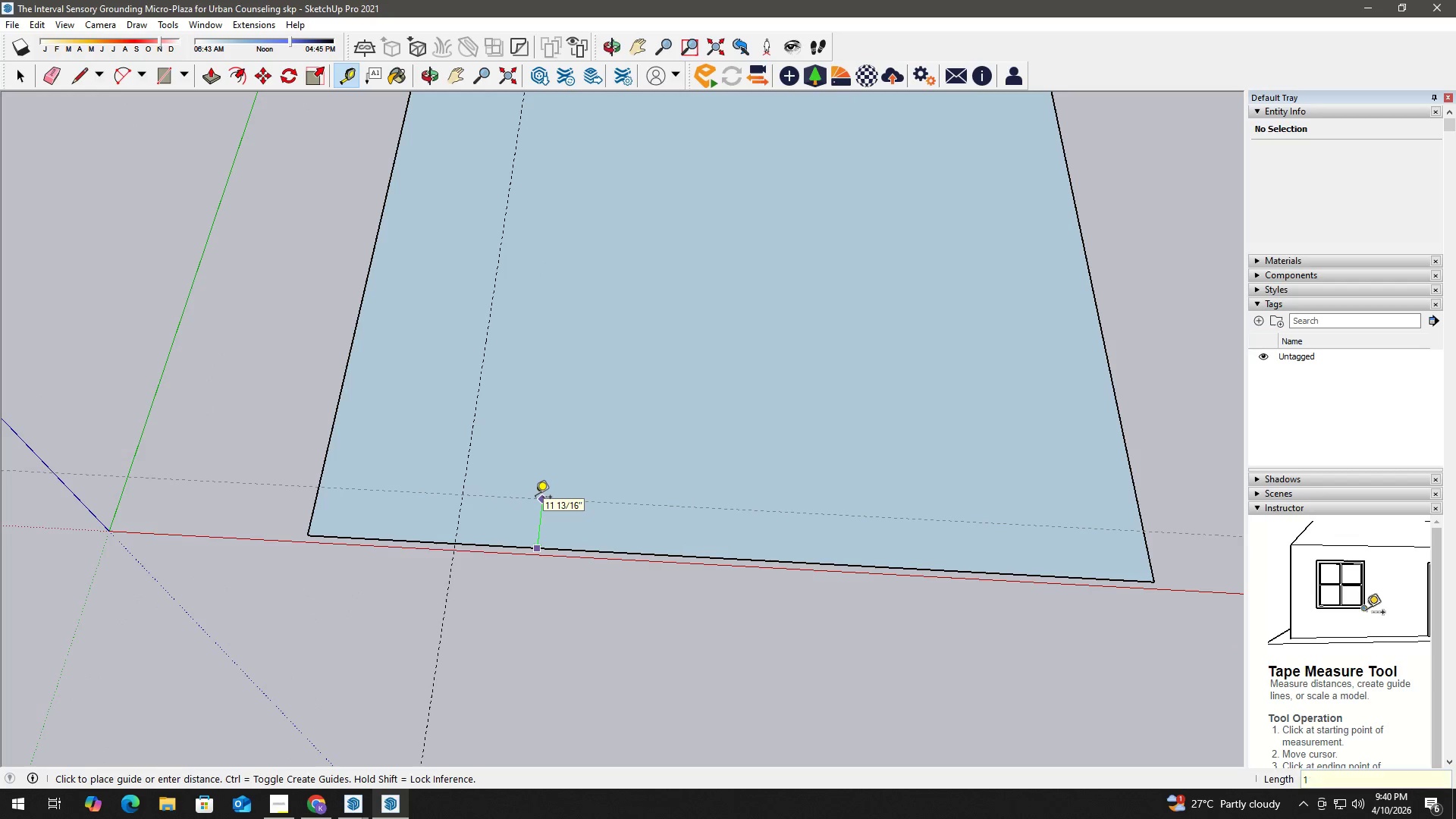 
key(Numpad6)
 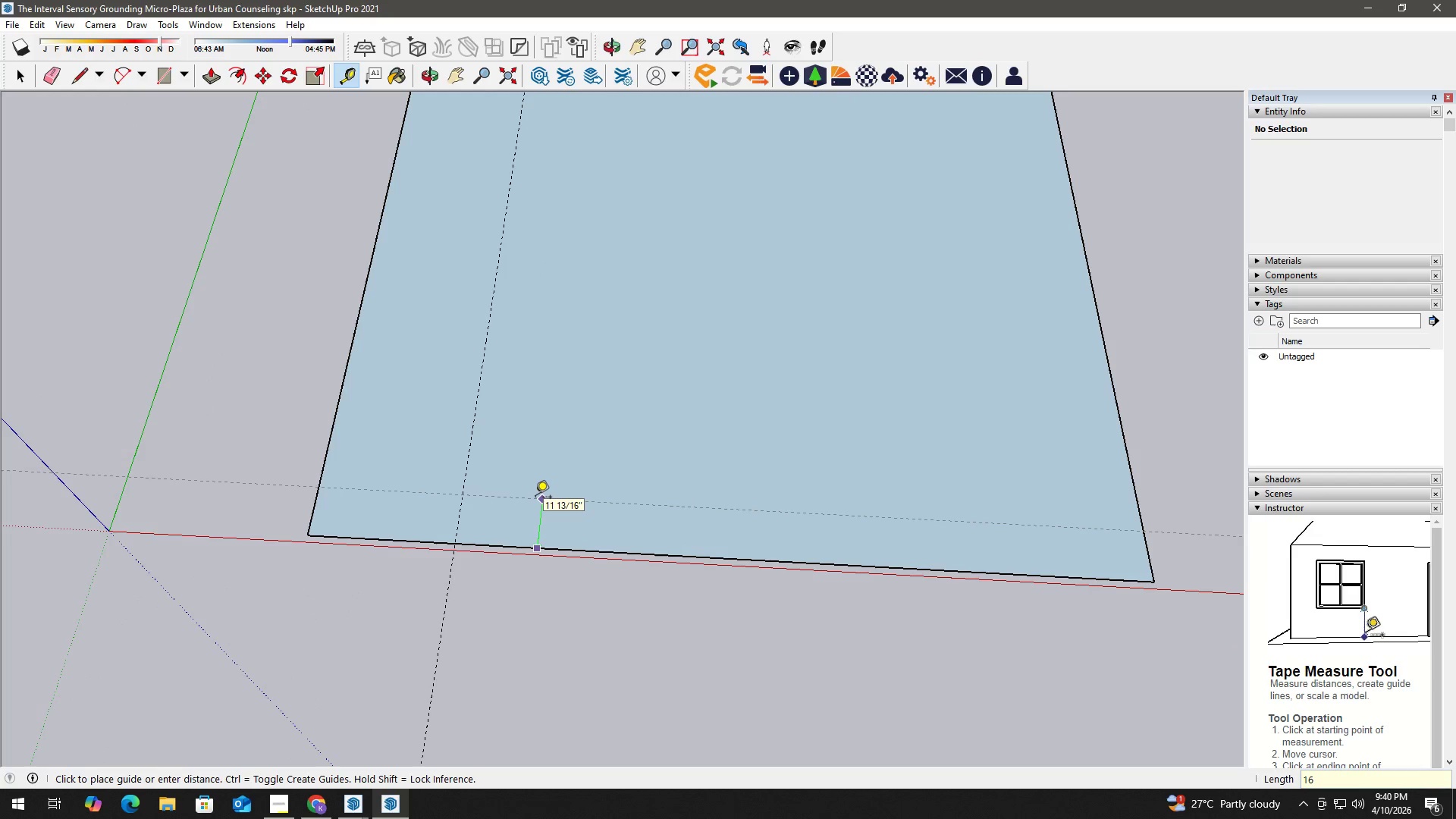 
key(Shift+Quote)
 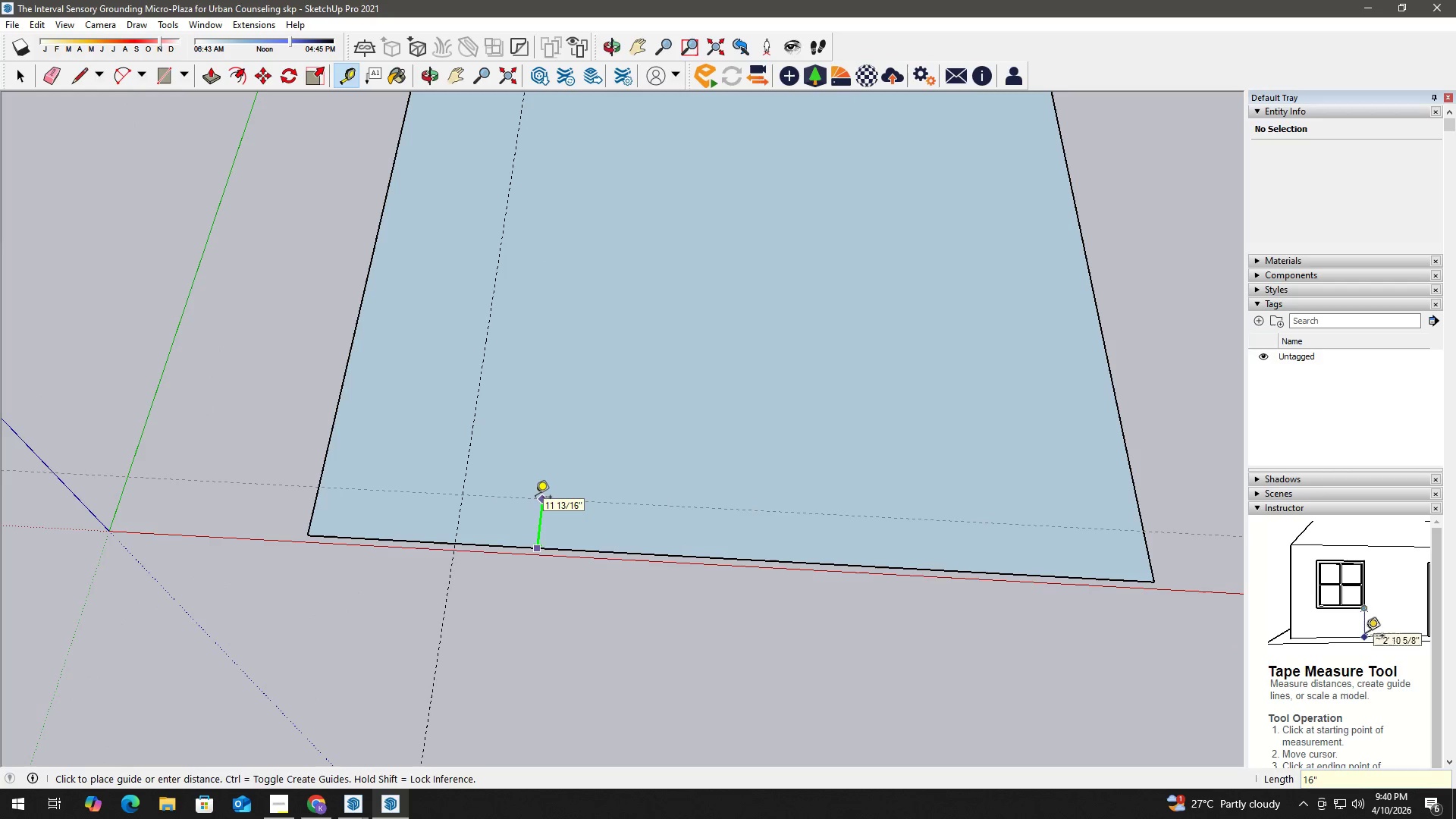 
key(Enter)
 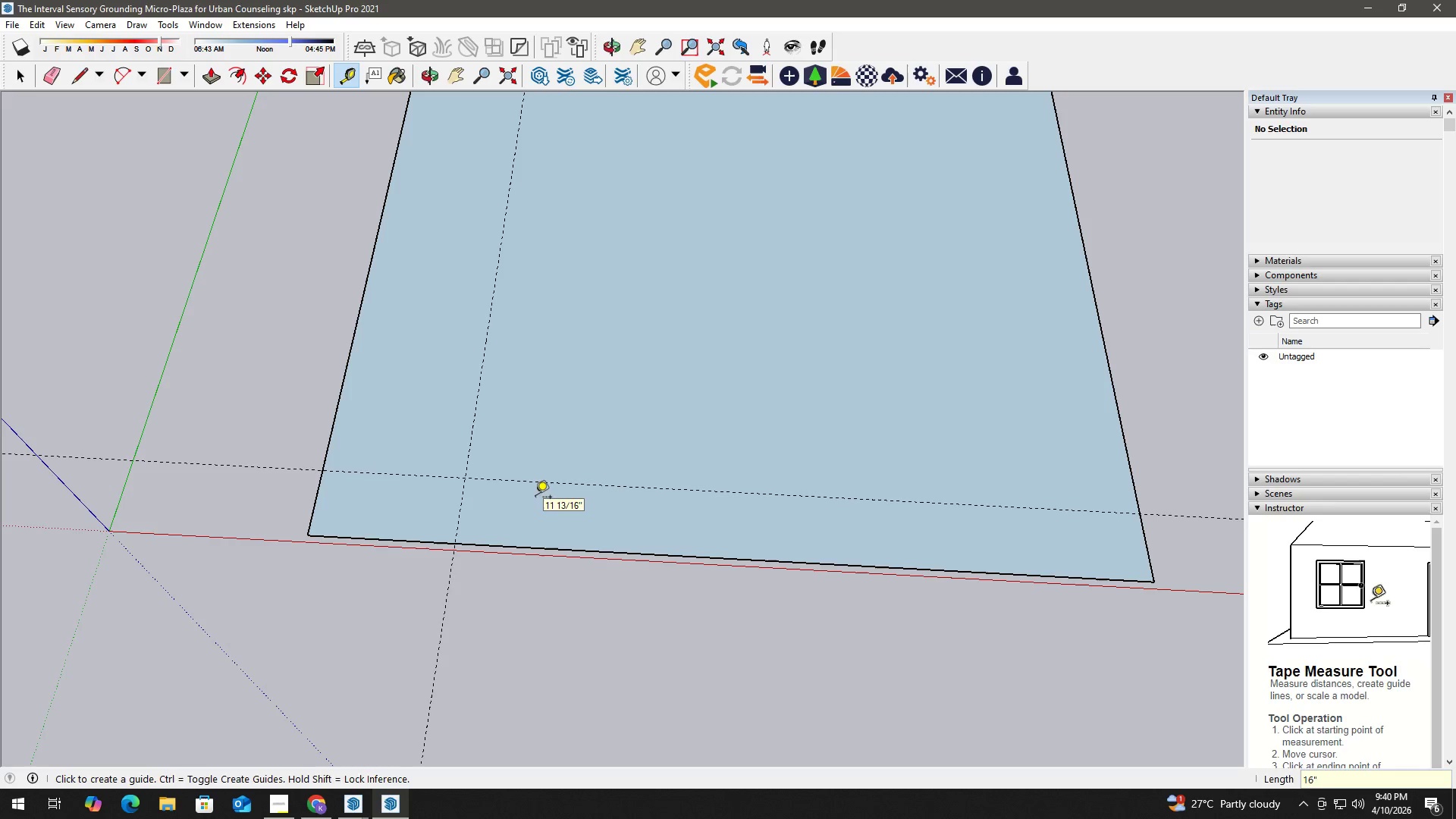 
key(Space)
 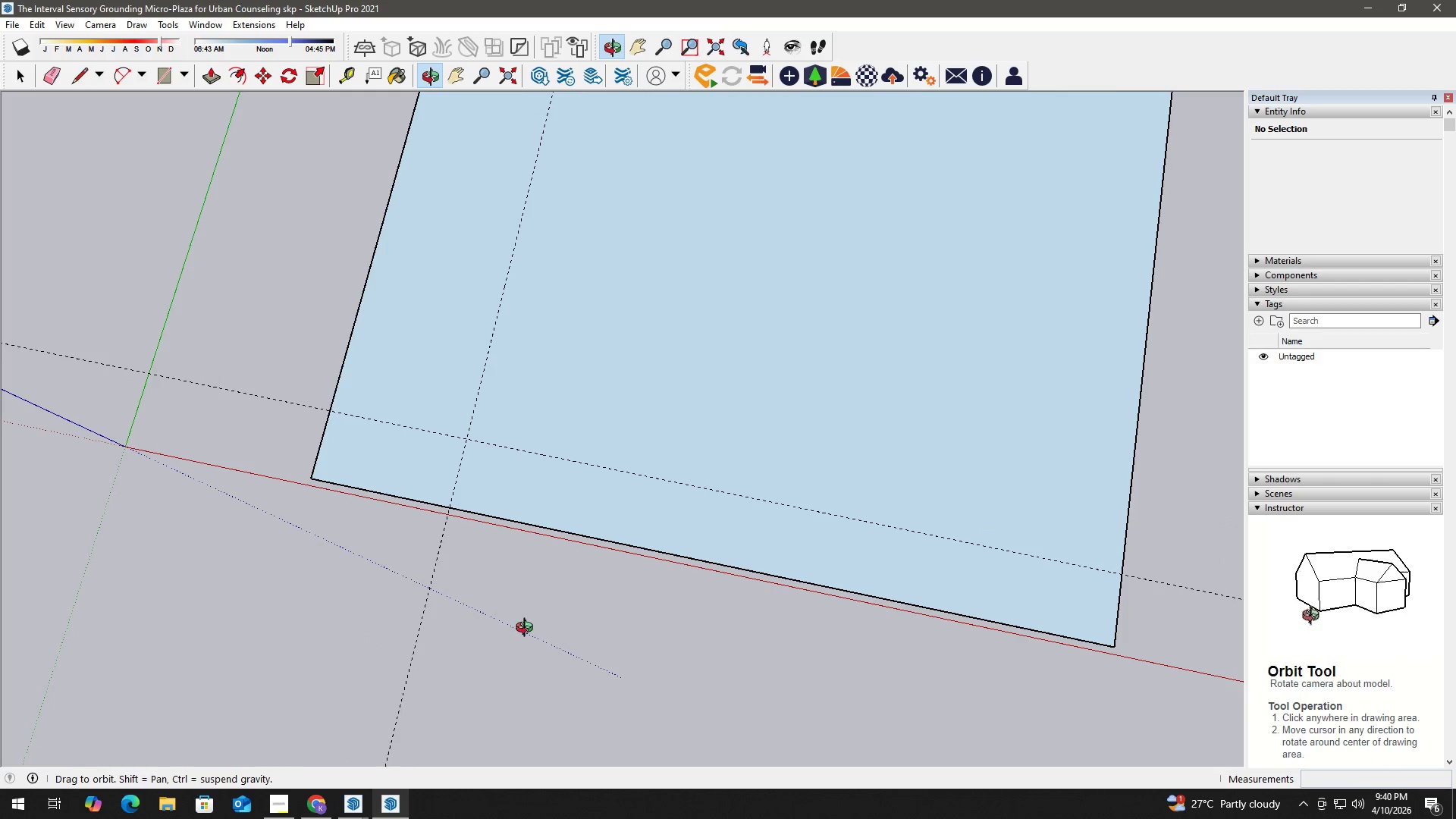 
key(H)
 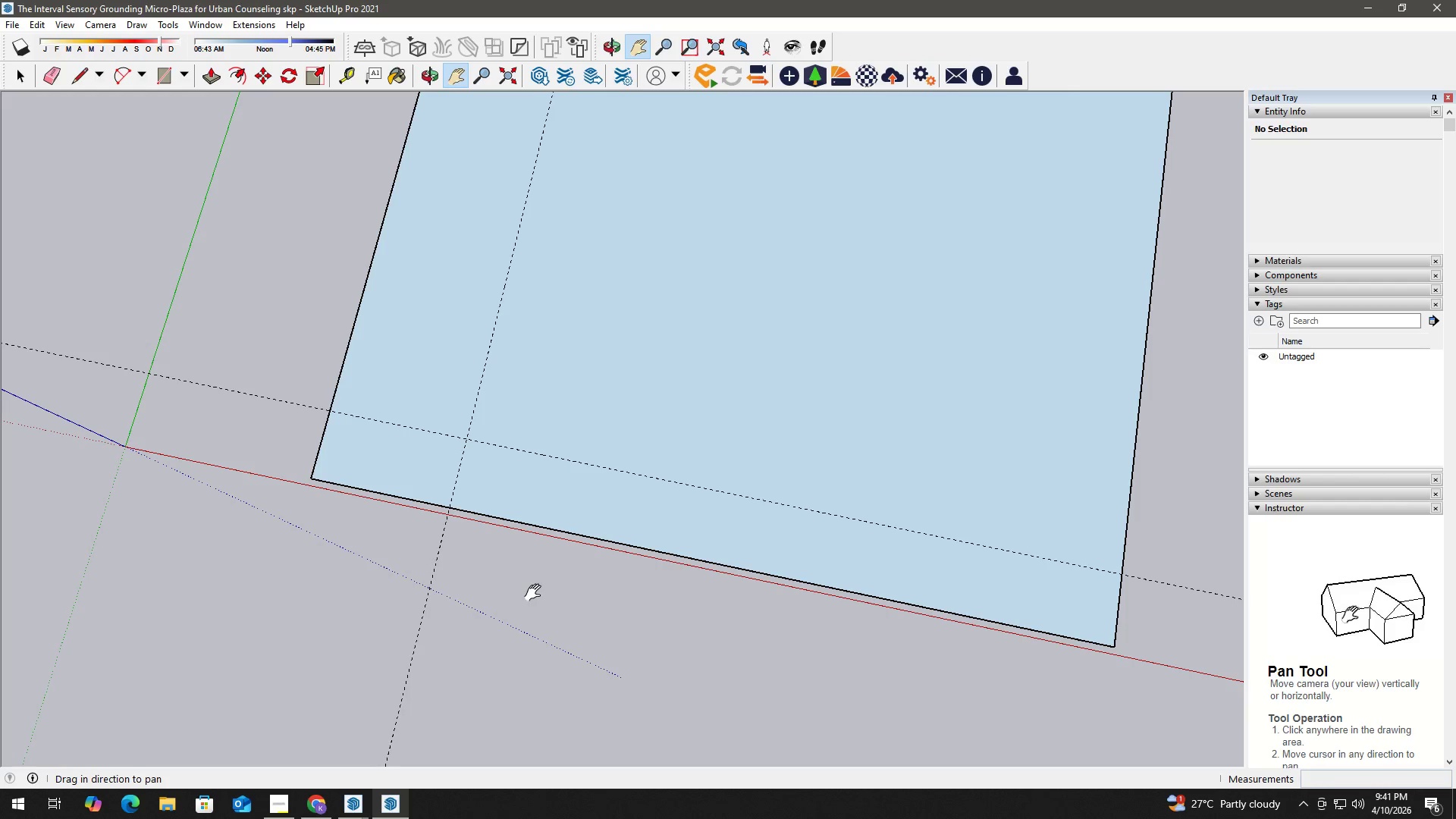 
wait(16.34)
 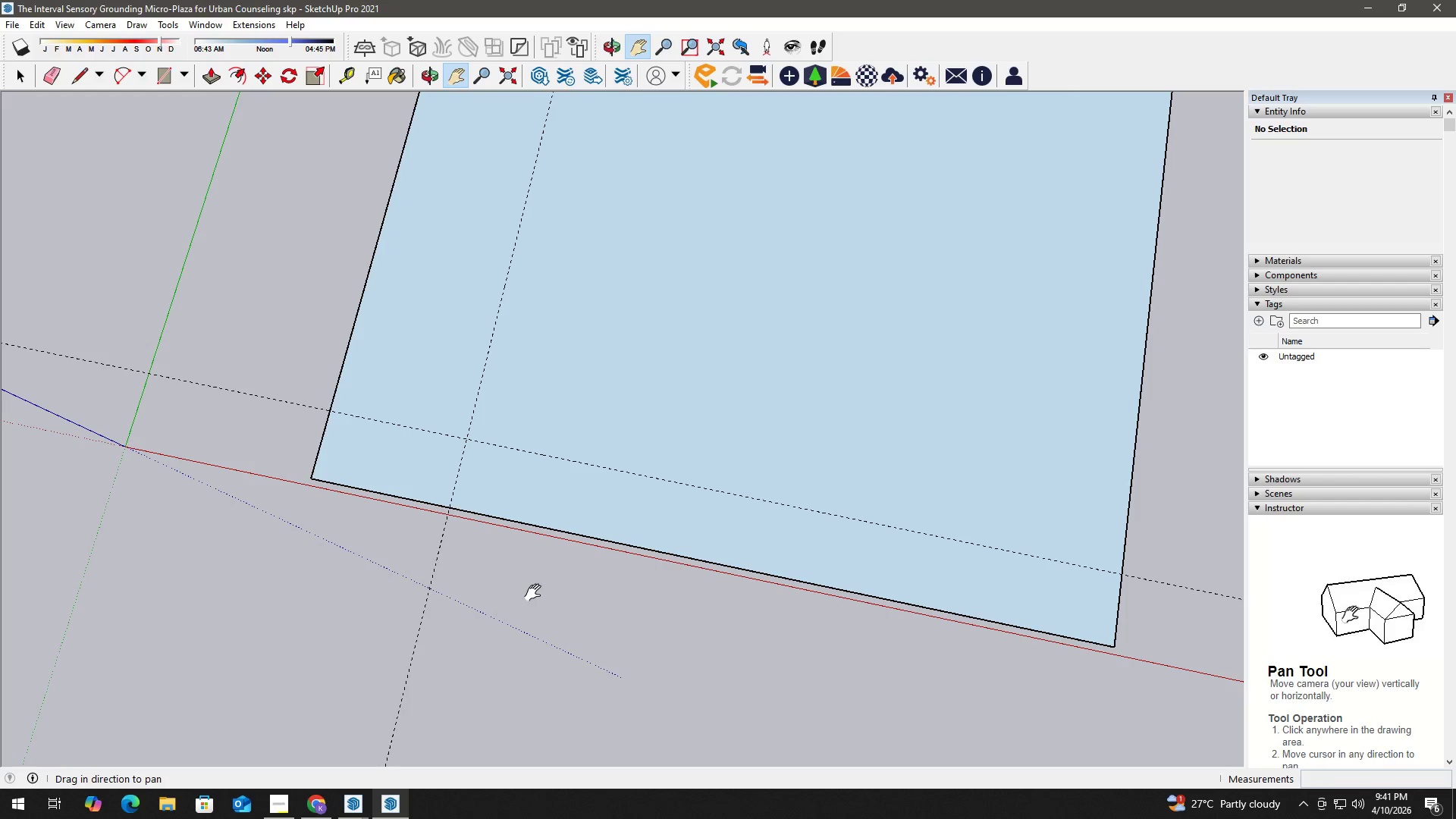 
key(Space)
 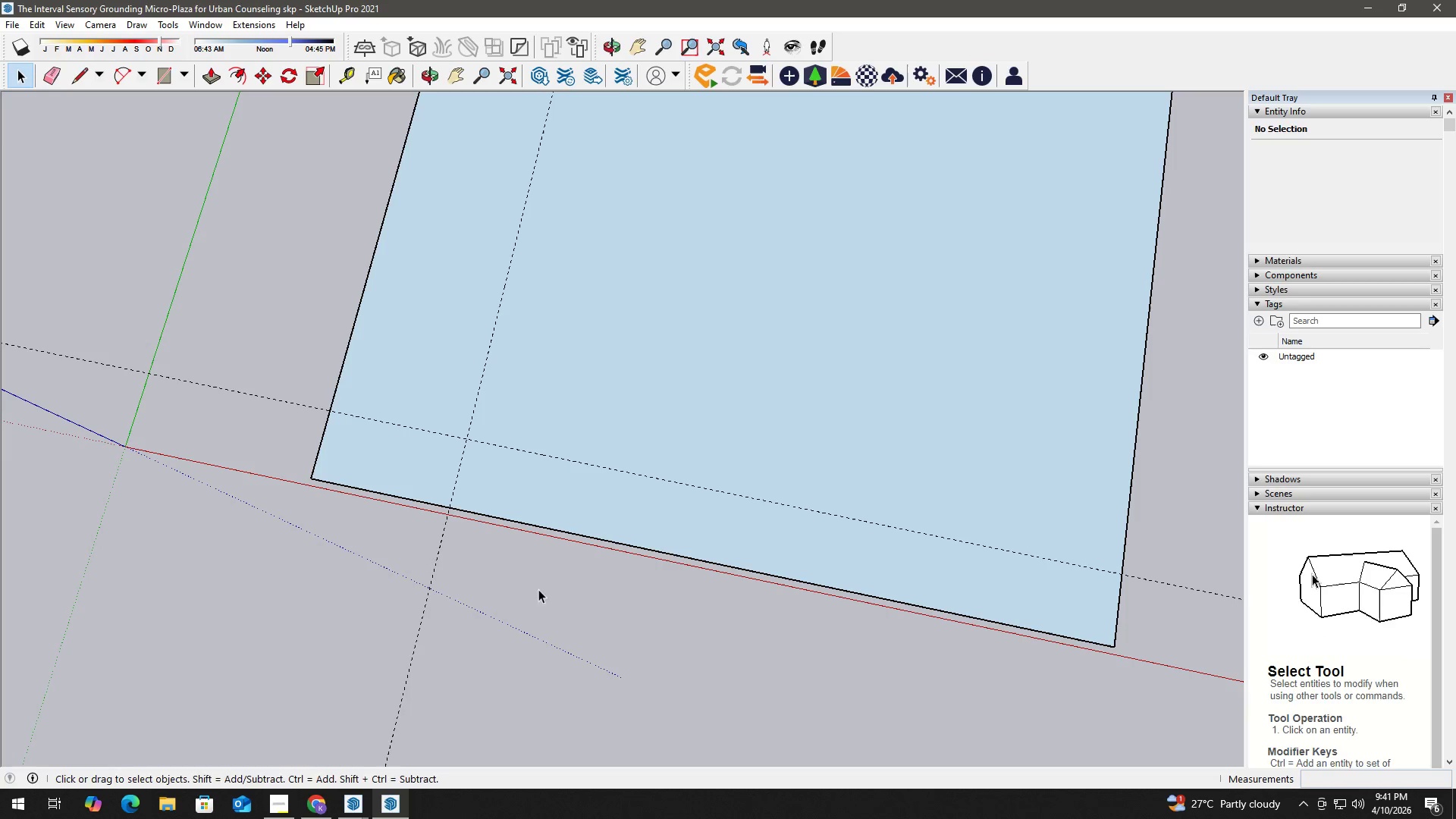 
key(E)
 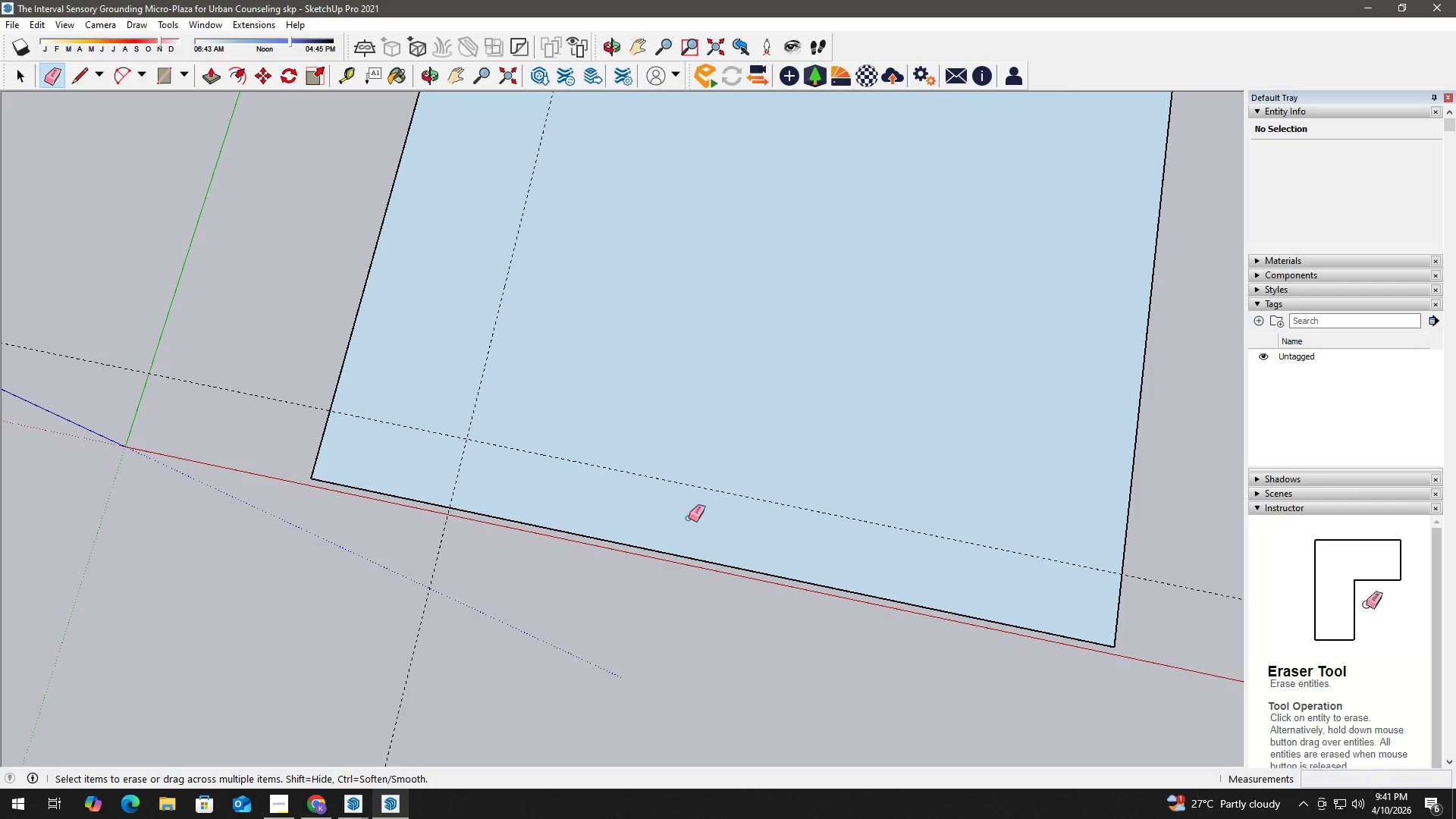 
left_click_drag(start_coordinate=[695, 512], to_coordinate=[712, 451])
 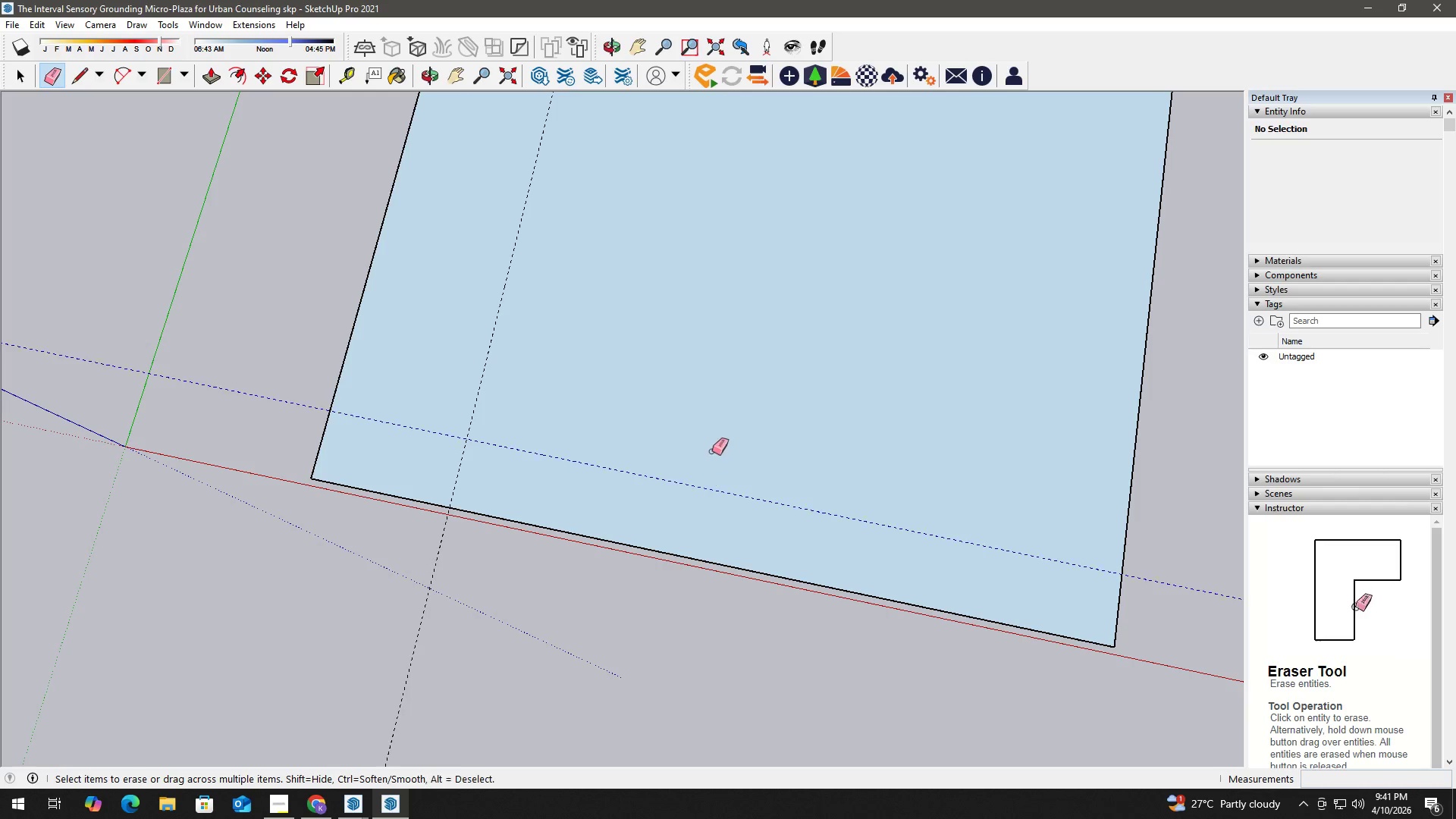 
key(Space)
 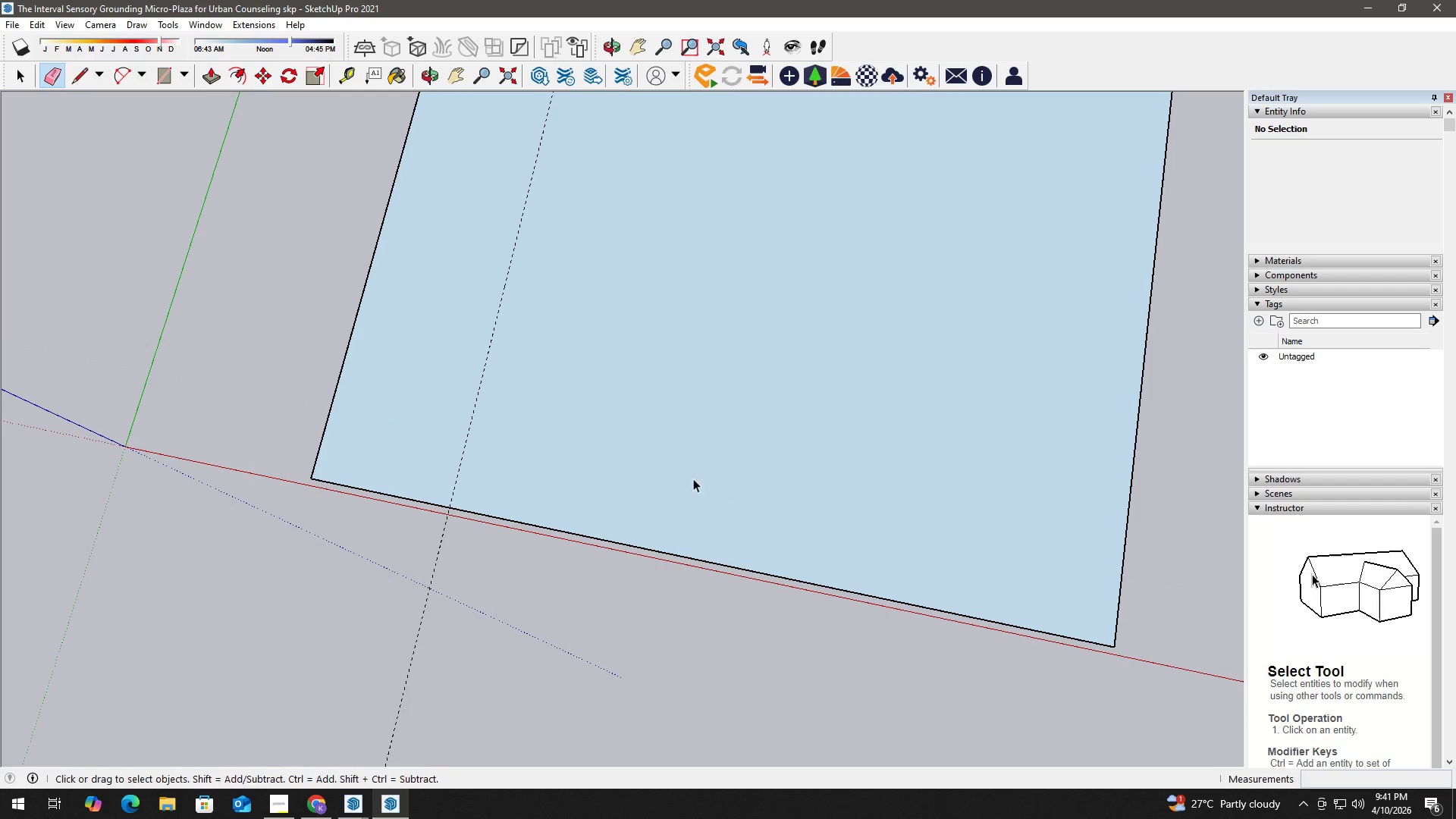 
key(T)
 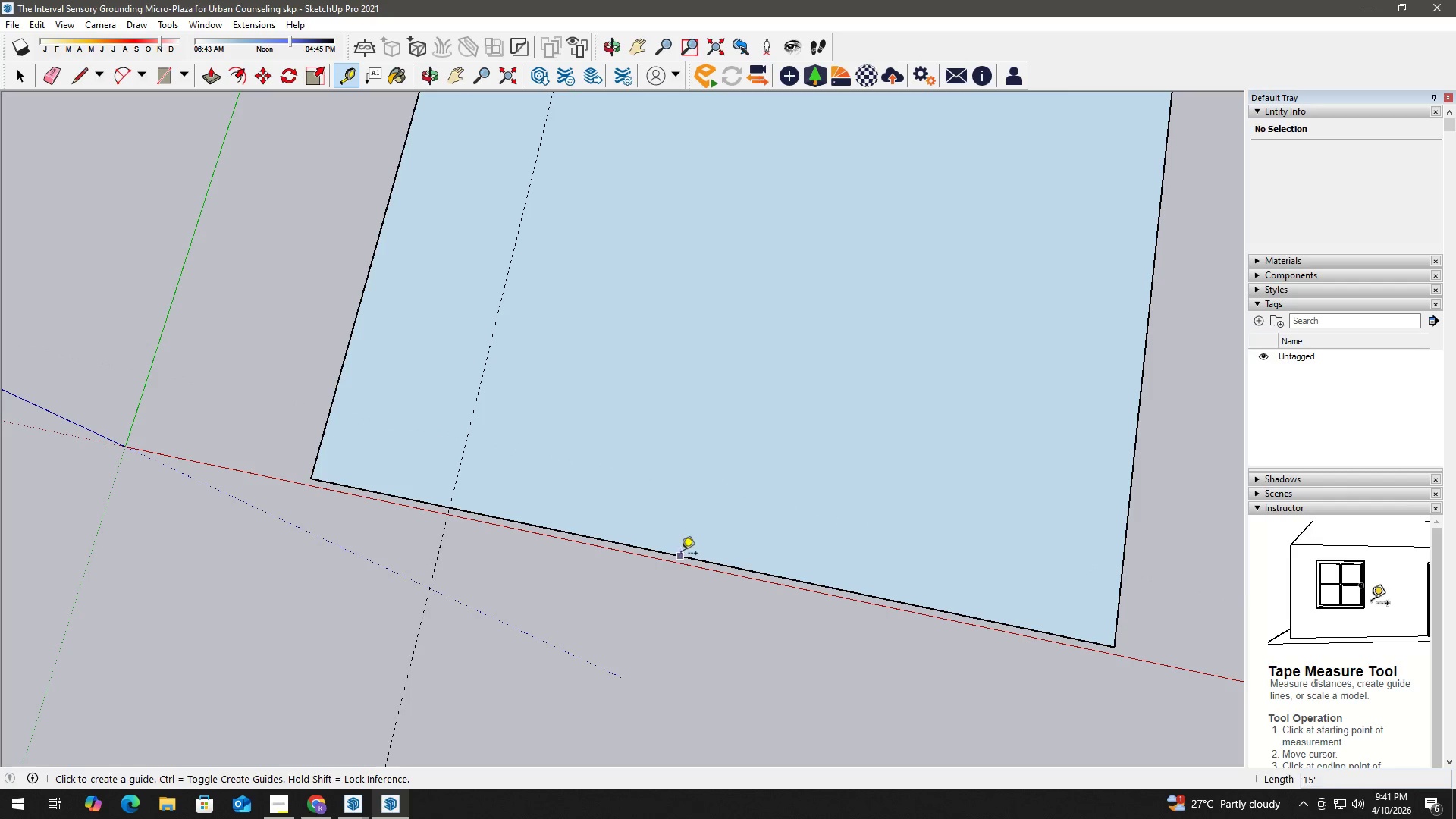 
left_click_drag(start_coordinate=[681, 556], to_coordinate=[689, 541])
 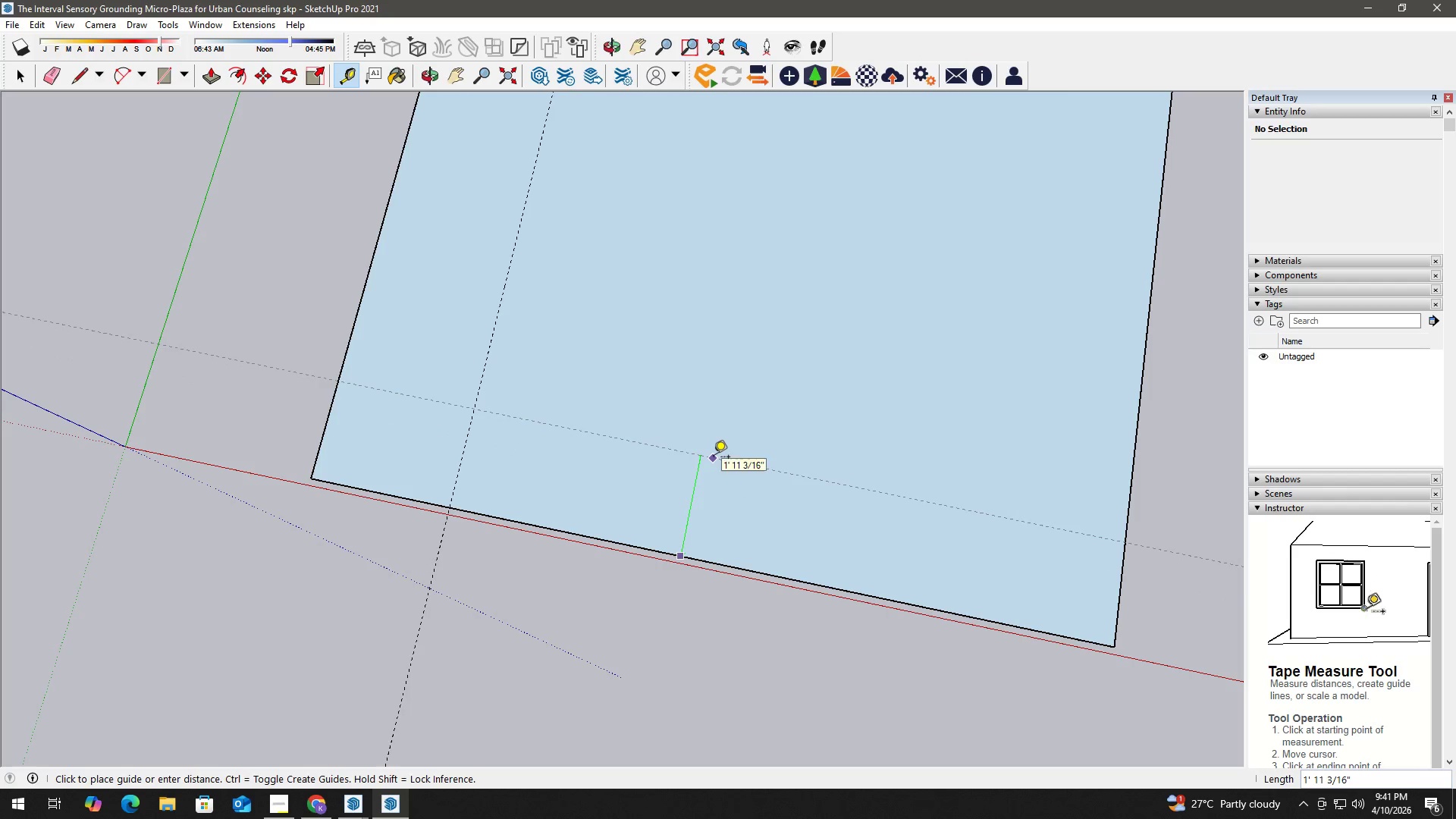 
key(Numpad2)
 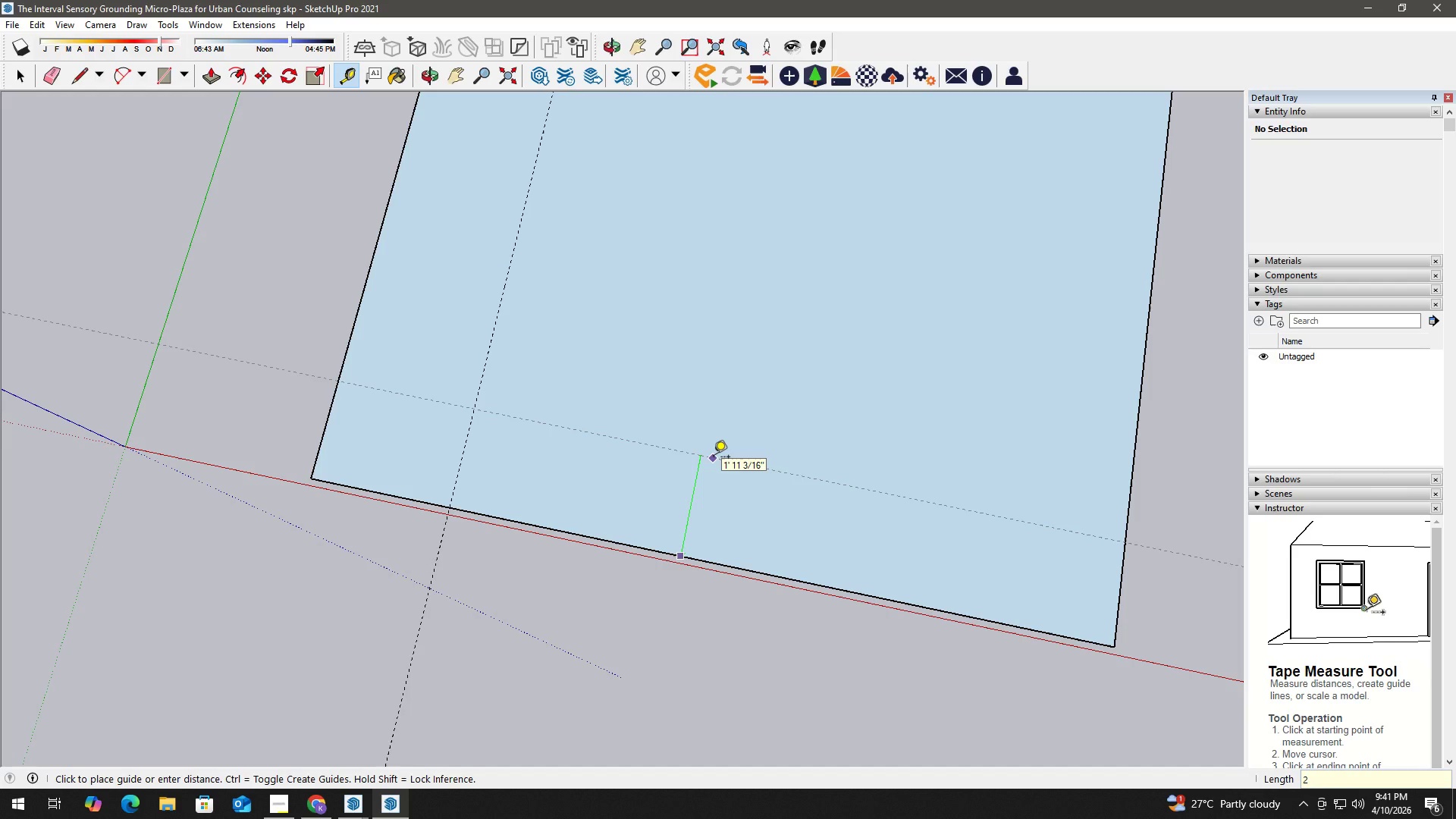 
key(Numpad0)
 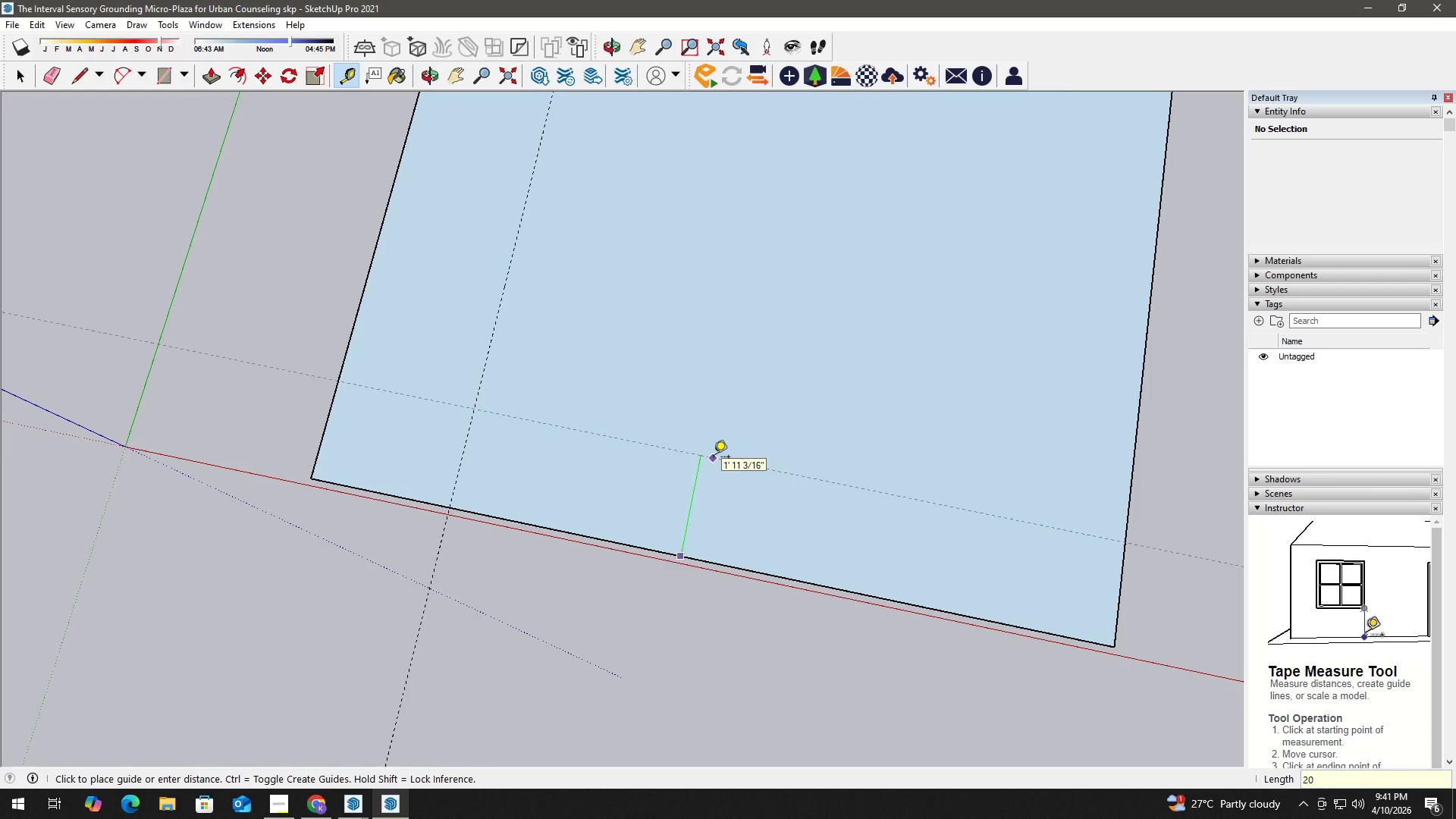 
key(Shift+ShiftLeft)
 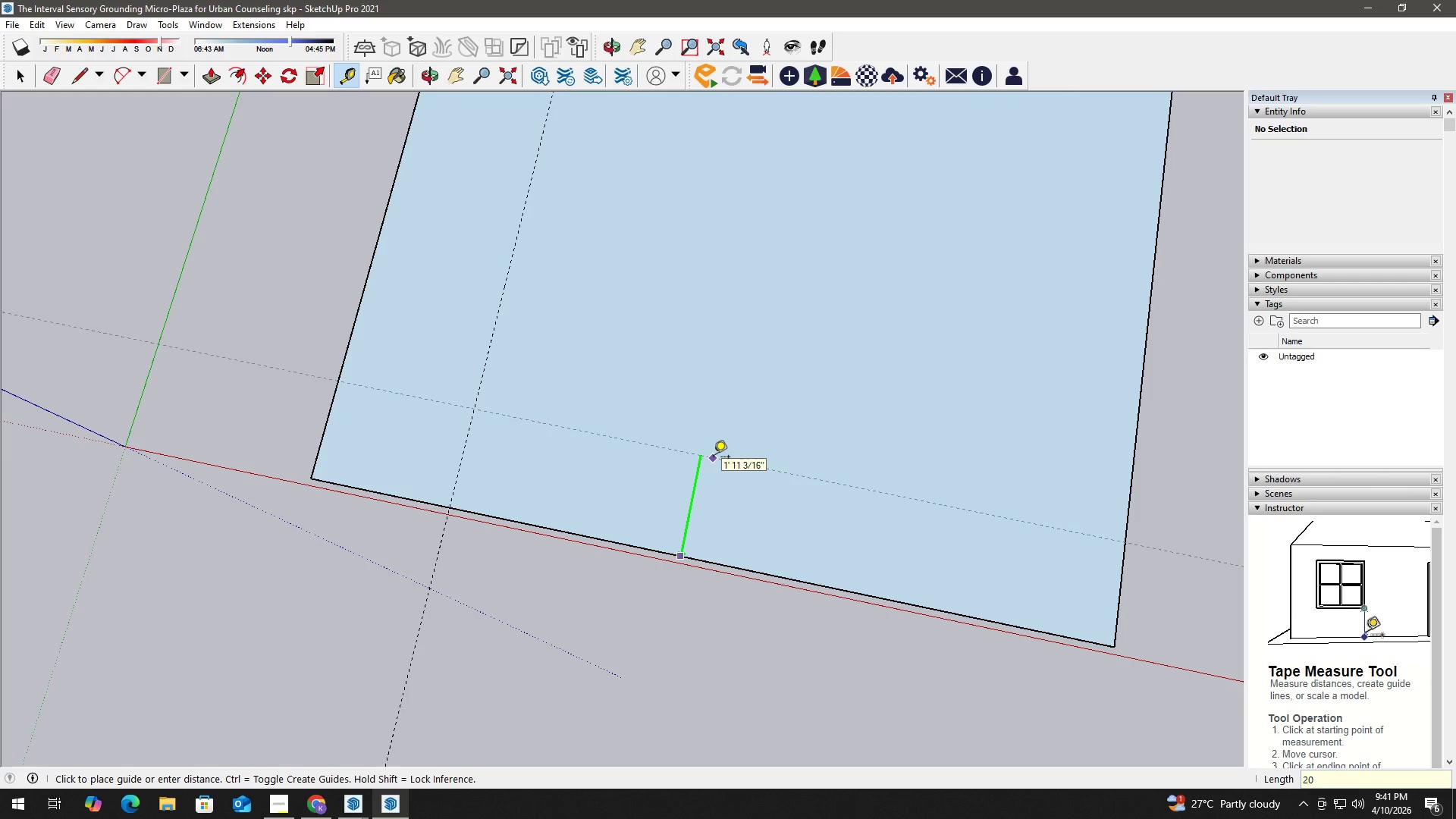 
key(Shift+Quote)
 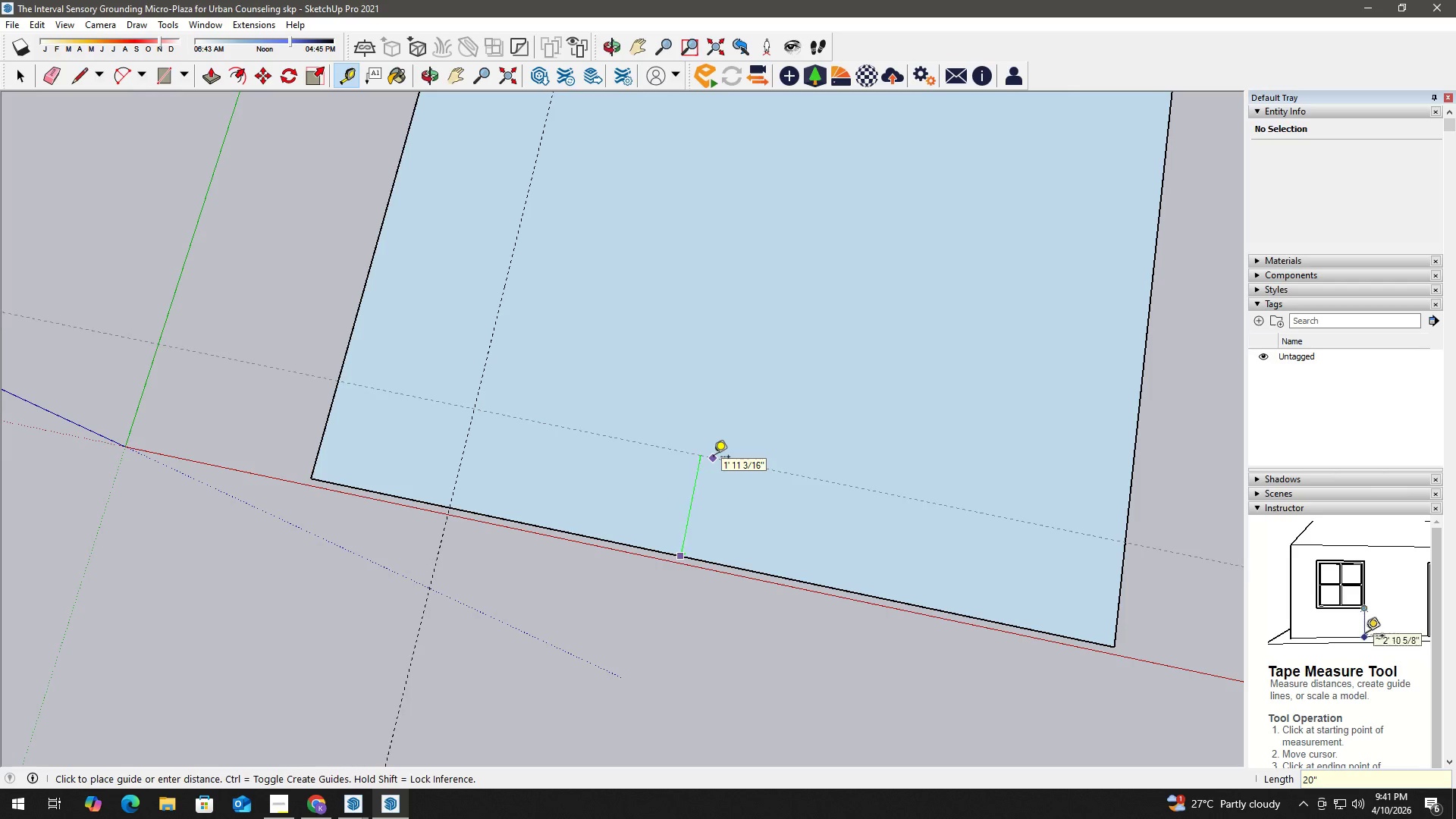 
key(Enter)
 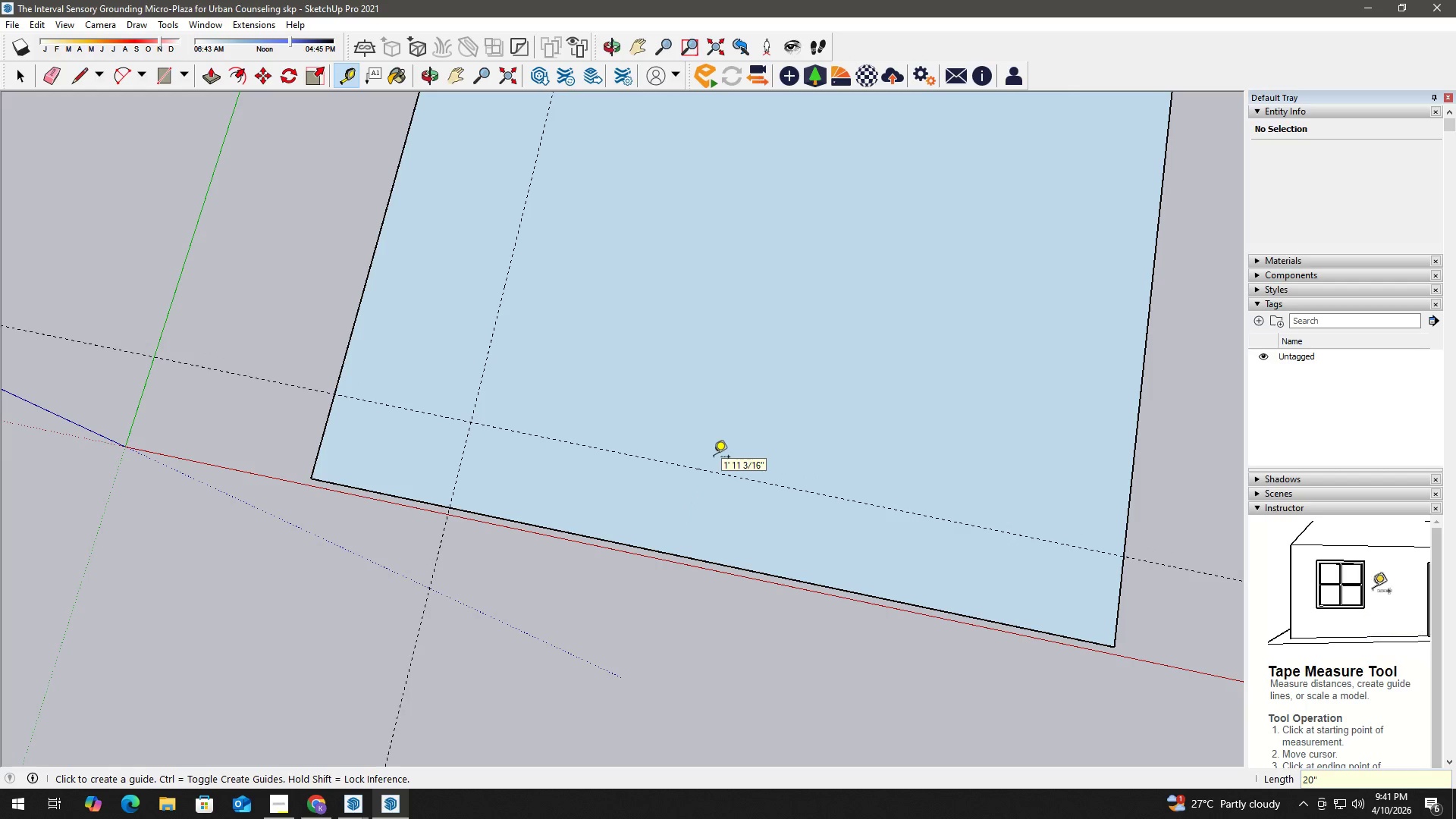 
key(Space)
 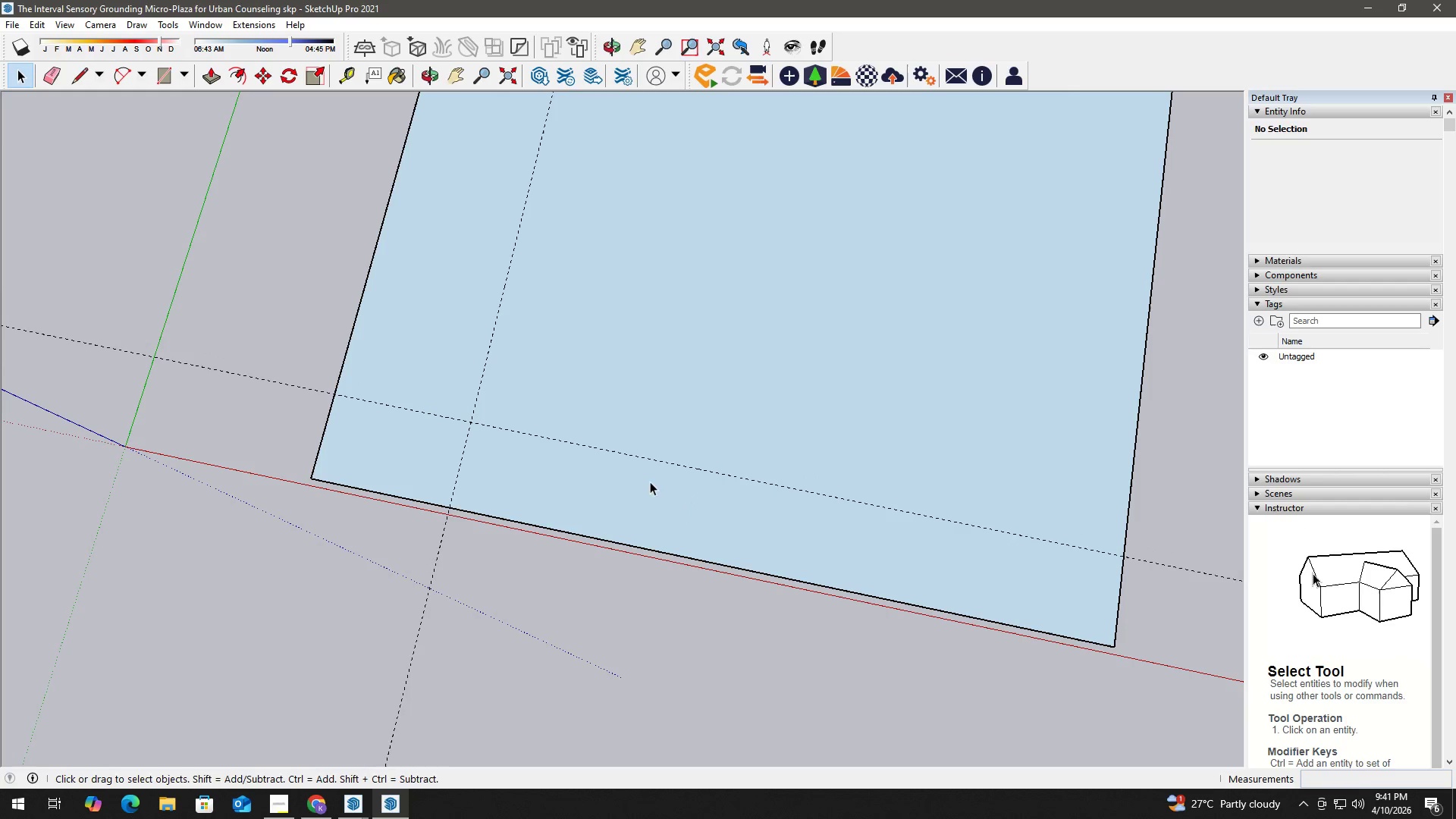 
key(R)
 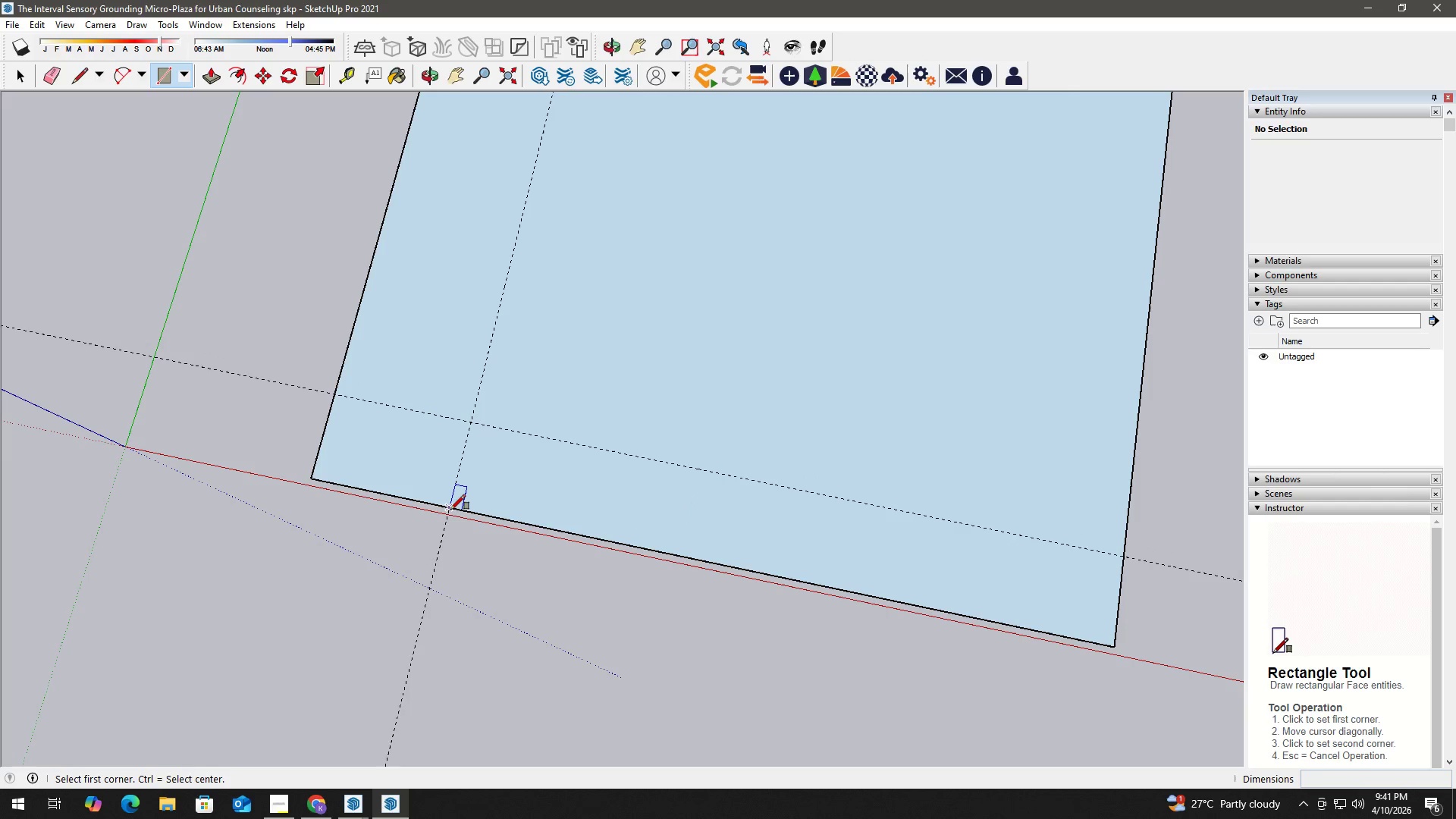 
left_click_drag(start_coordinate=[450, 508], to_coordinate=[491, 500])
 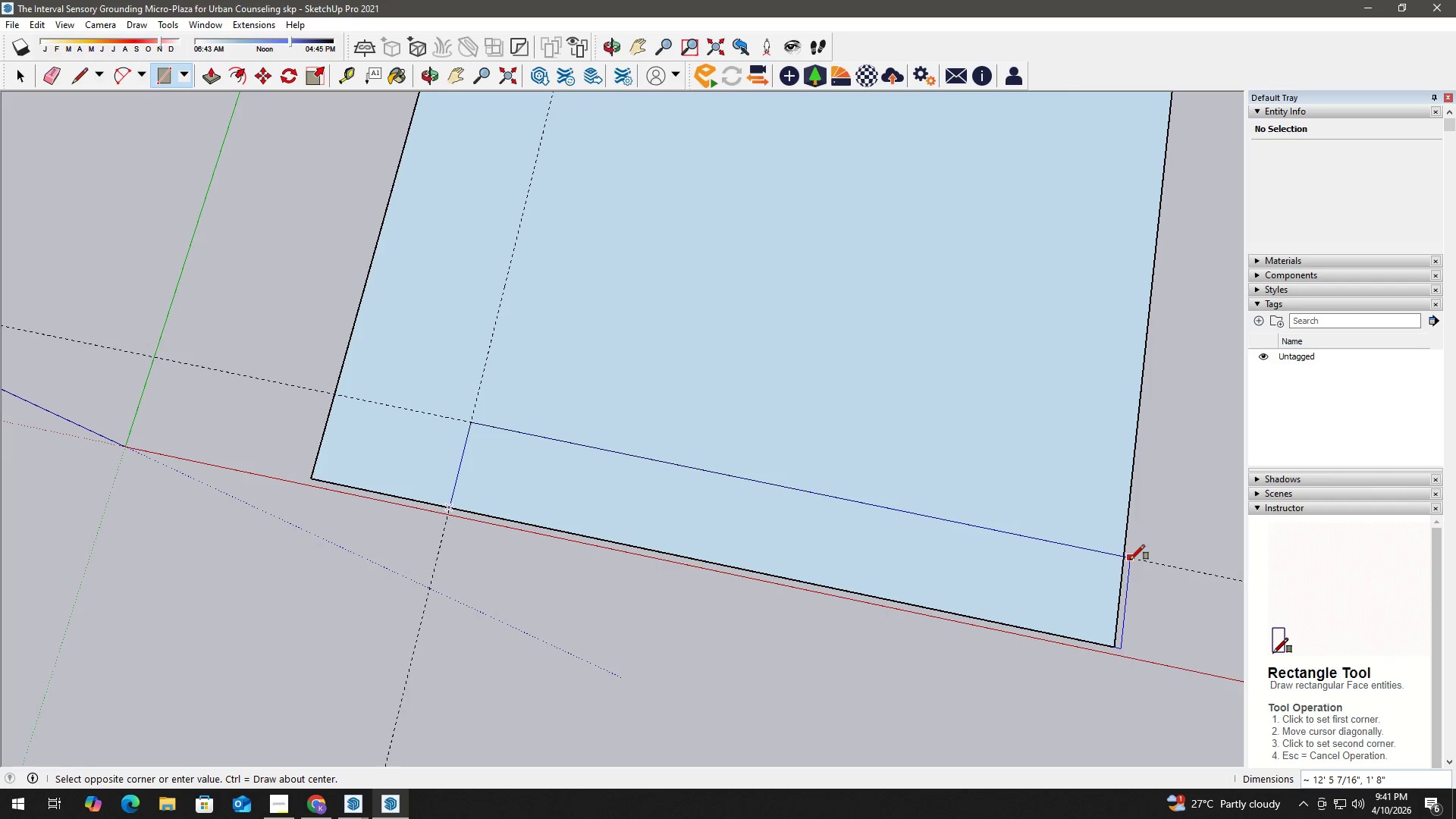 
left_click([1121, 560])
 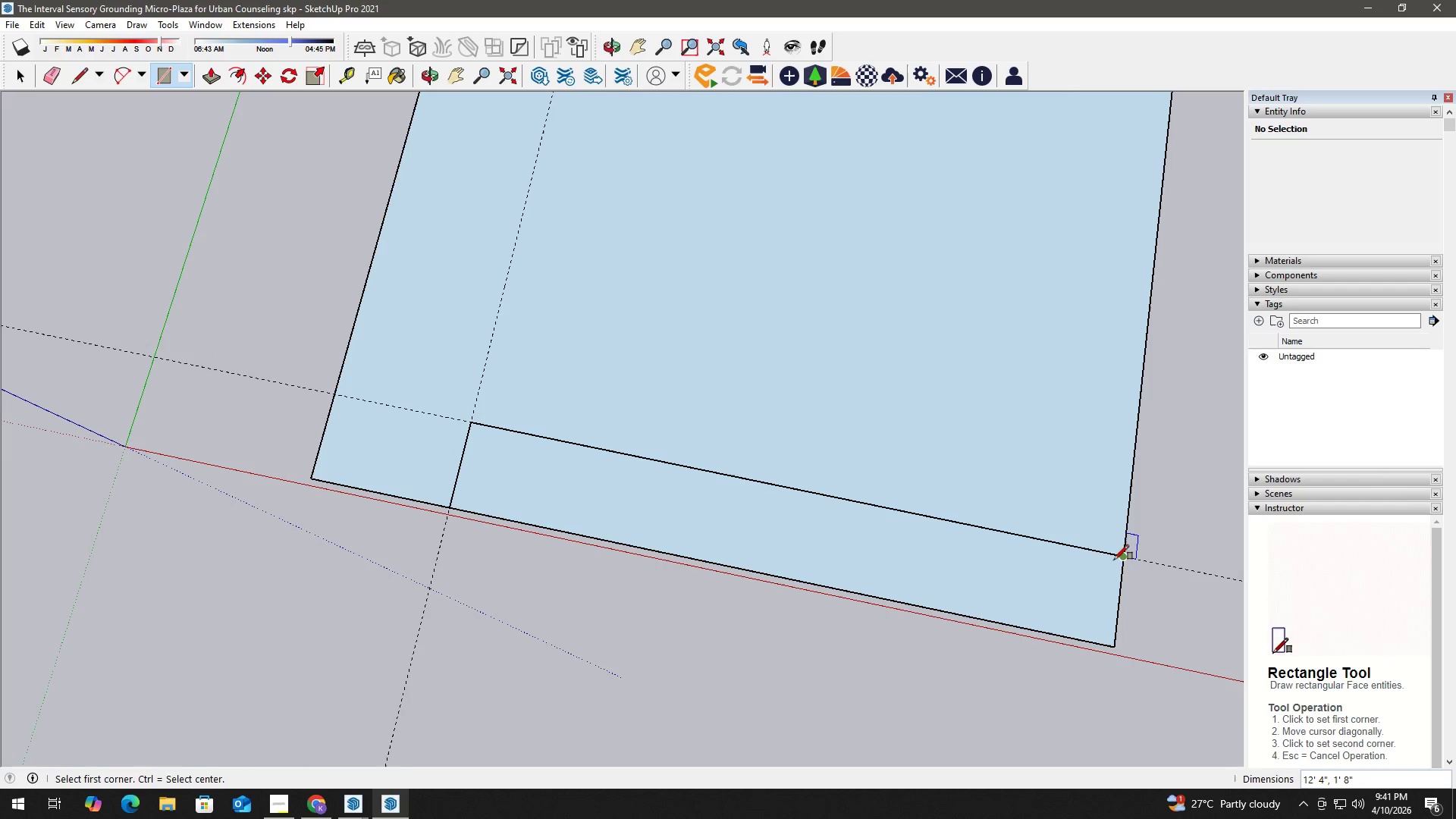 
key(Space)
 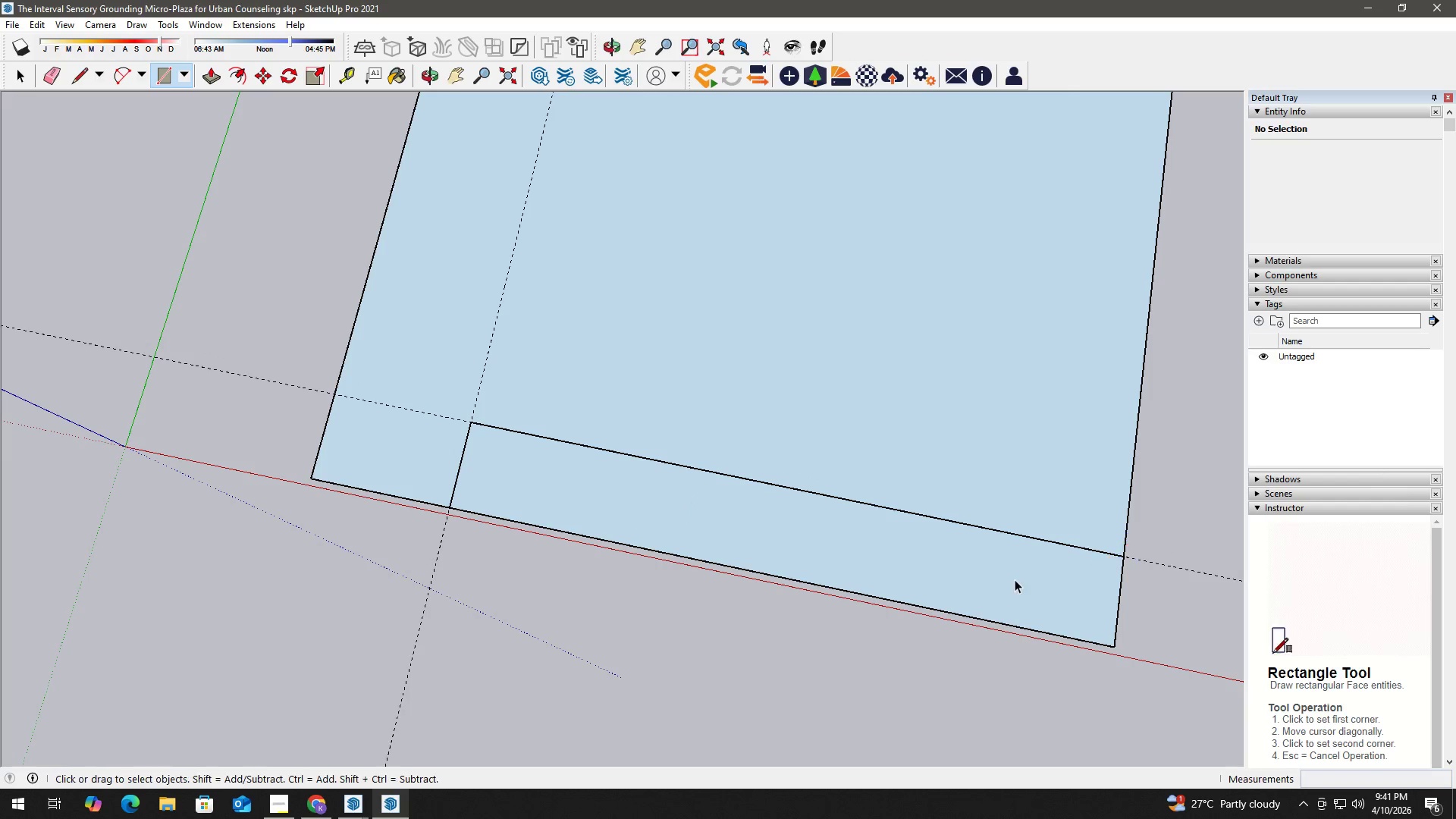 
double_click([1014, 579])
 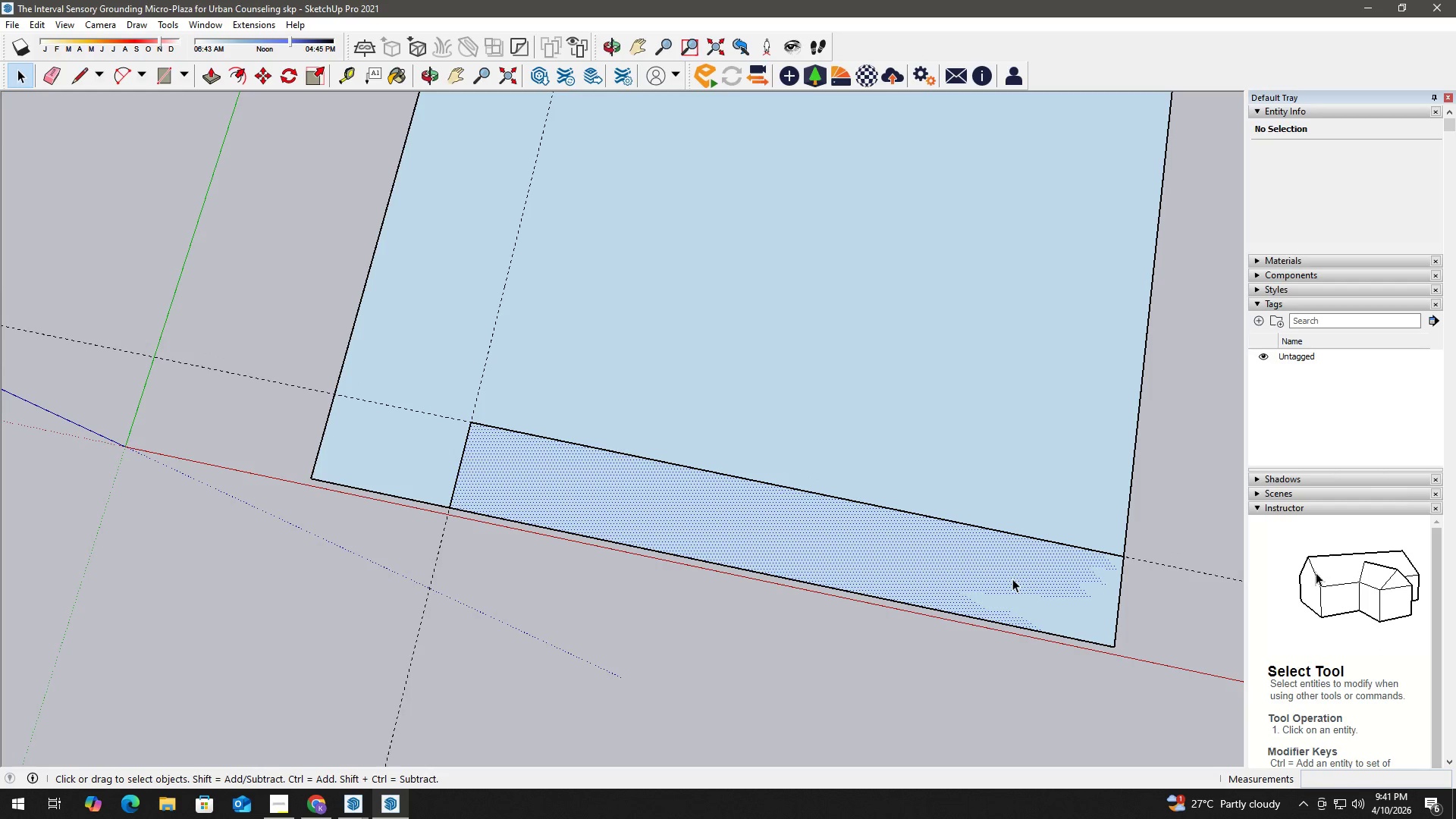 
key(P)
 